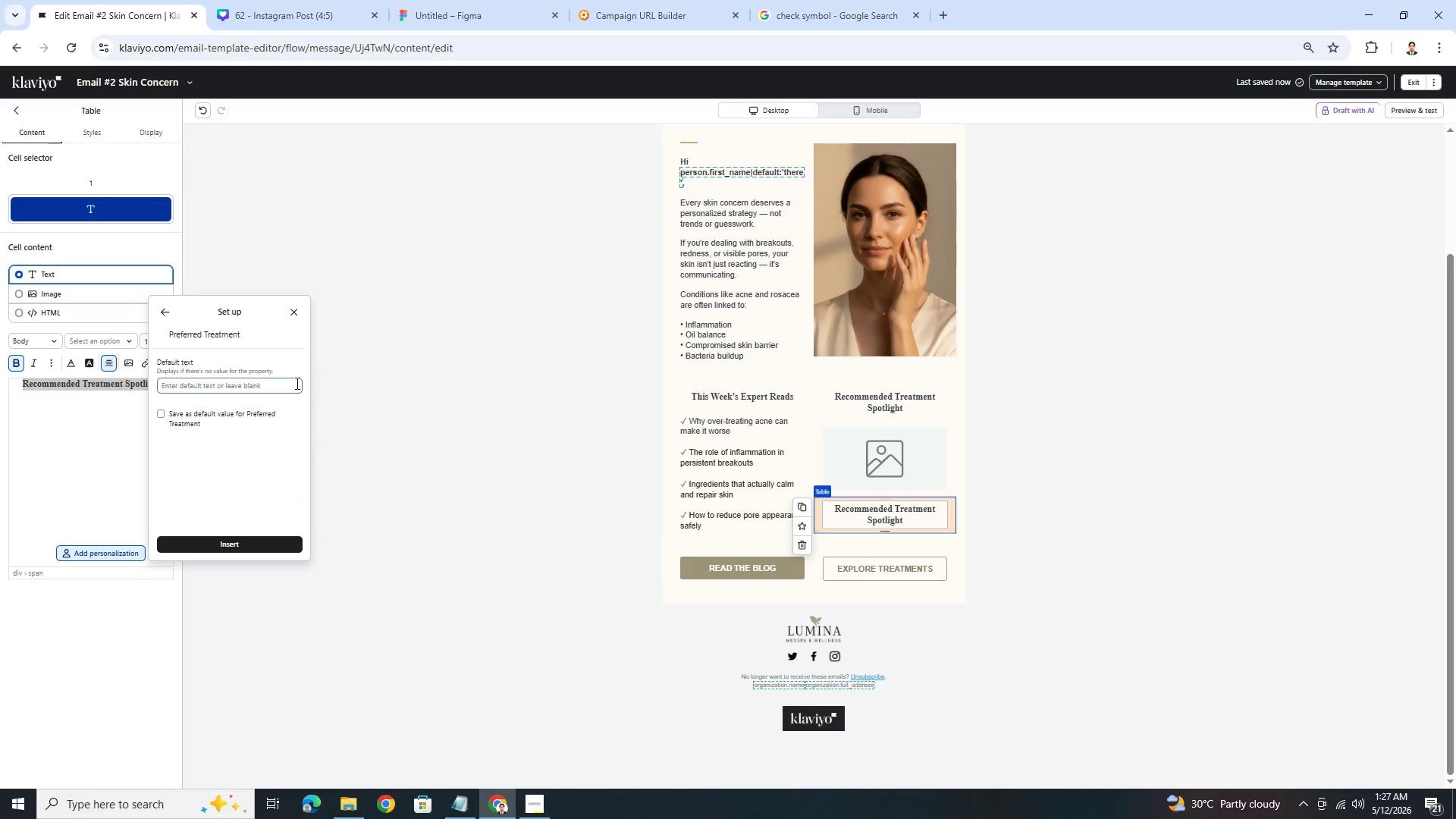 
left_click([296, 383])
 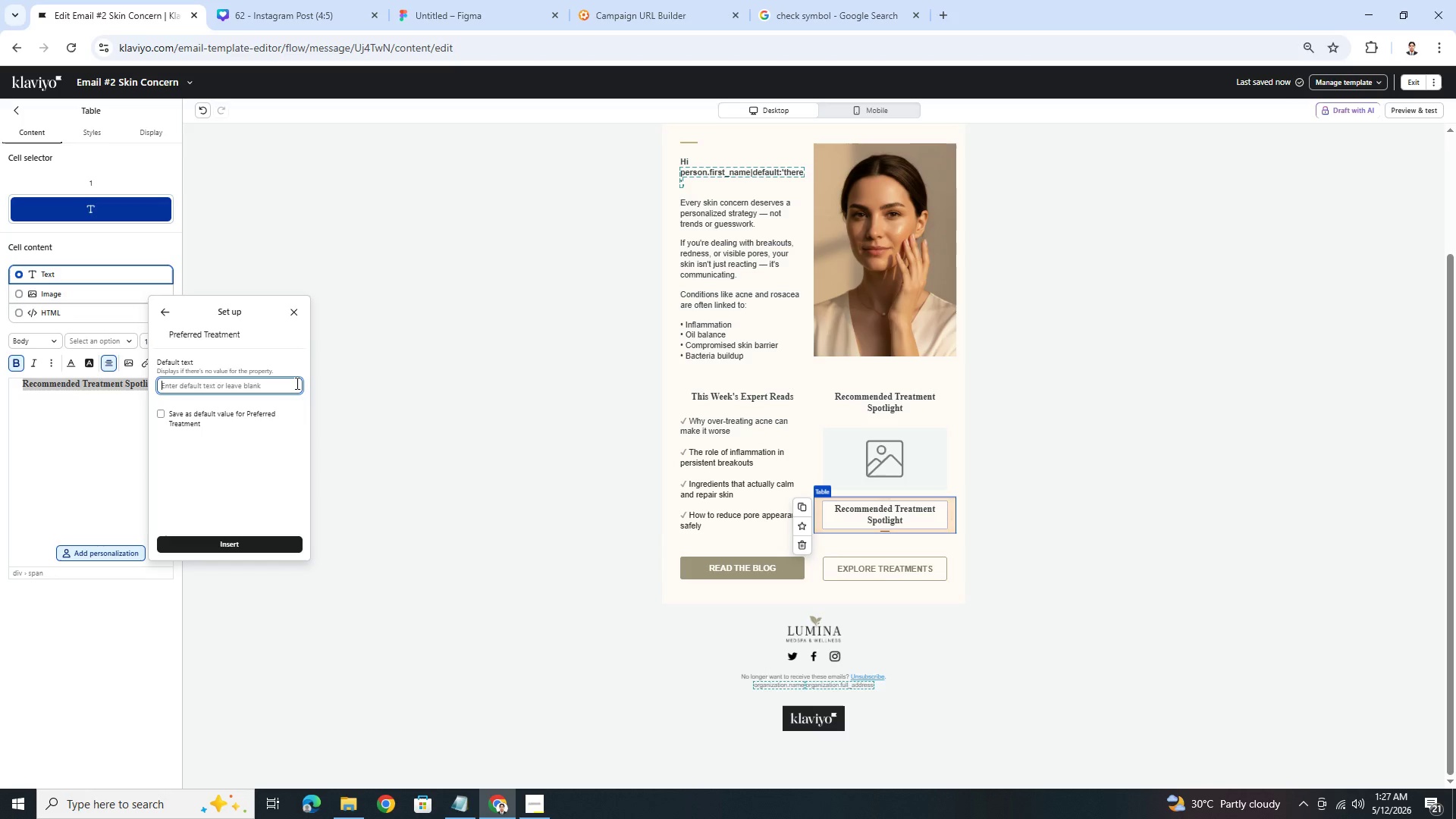 
wait(14.02)
 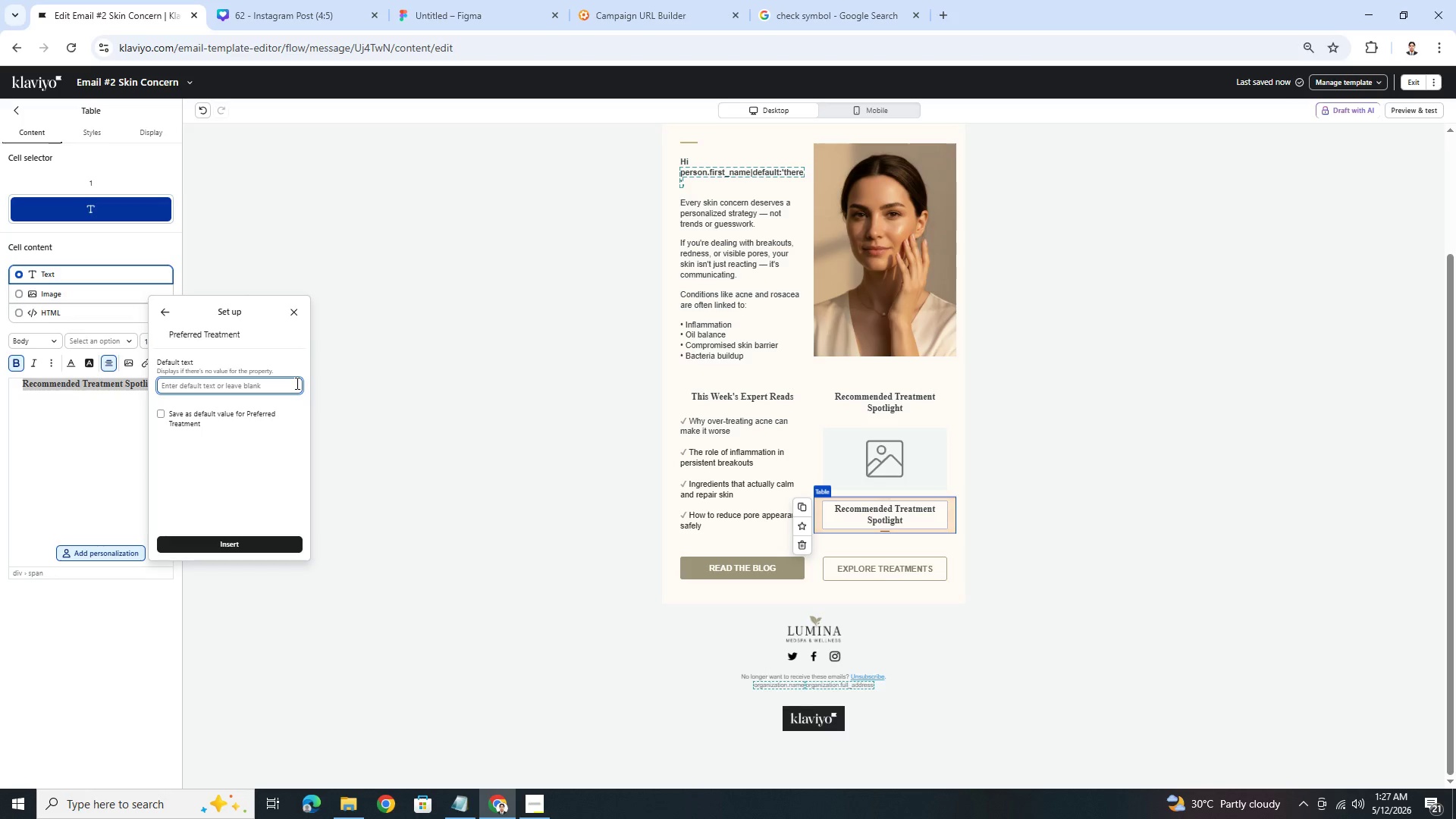 
type(Clarifying Facial Theraphy)
 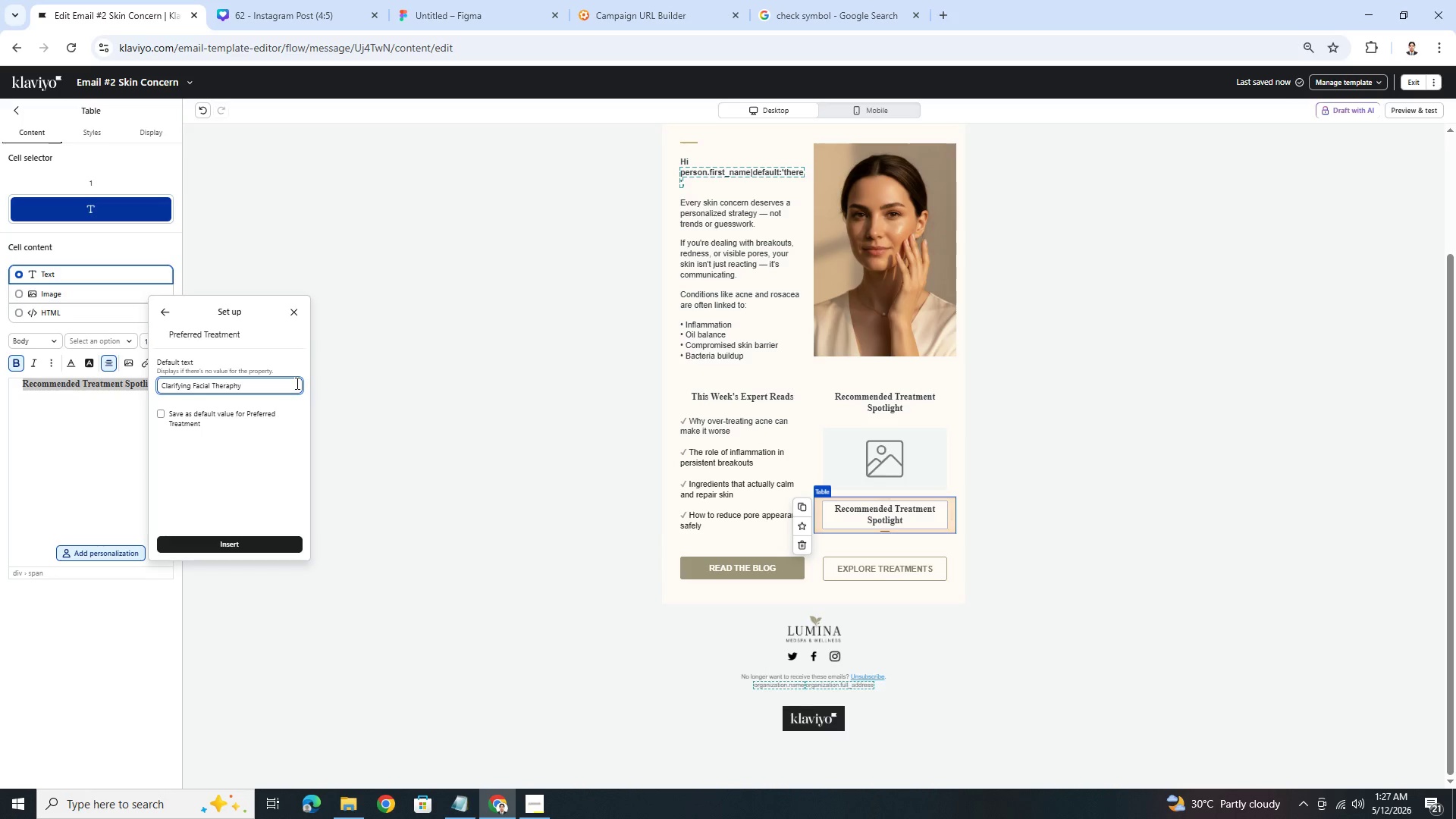 
key(Backspace)
 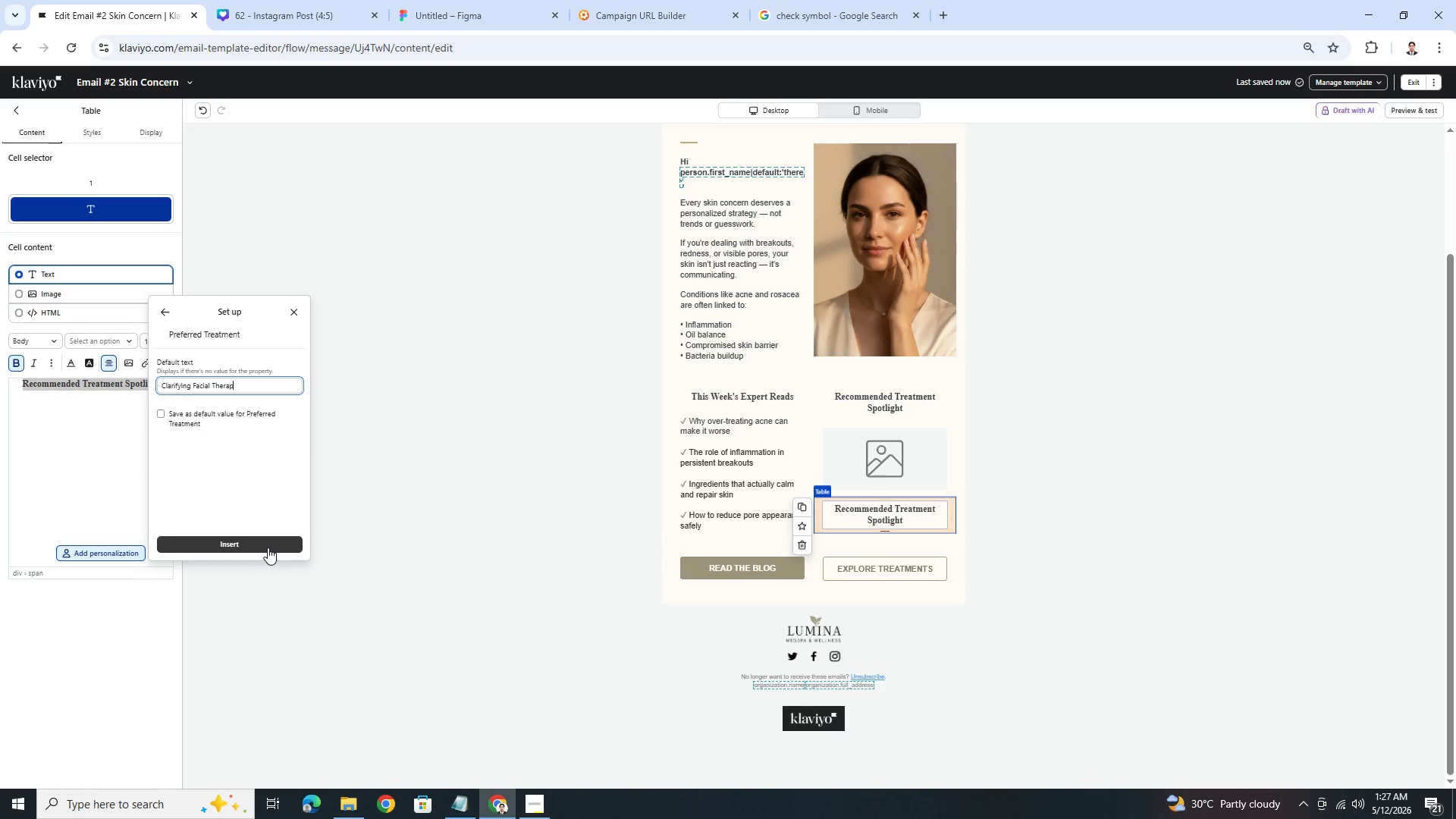 
key(Backspace)
 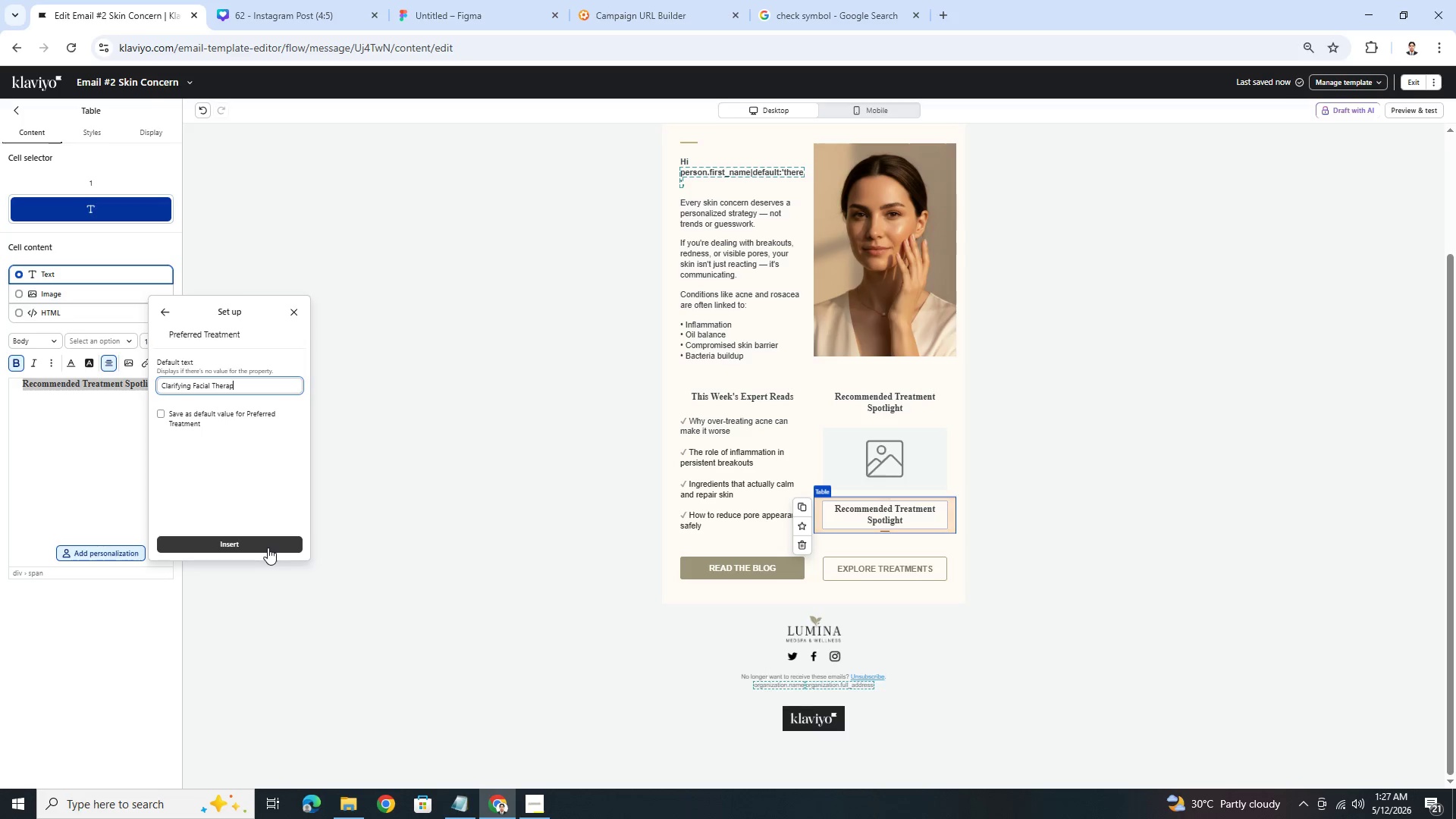 
key(Y)
 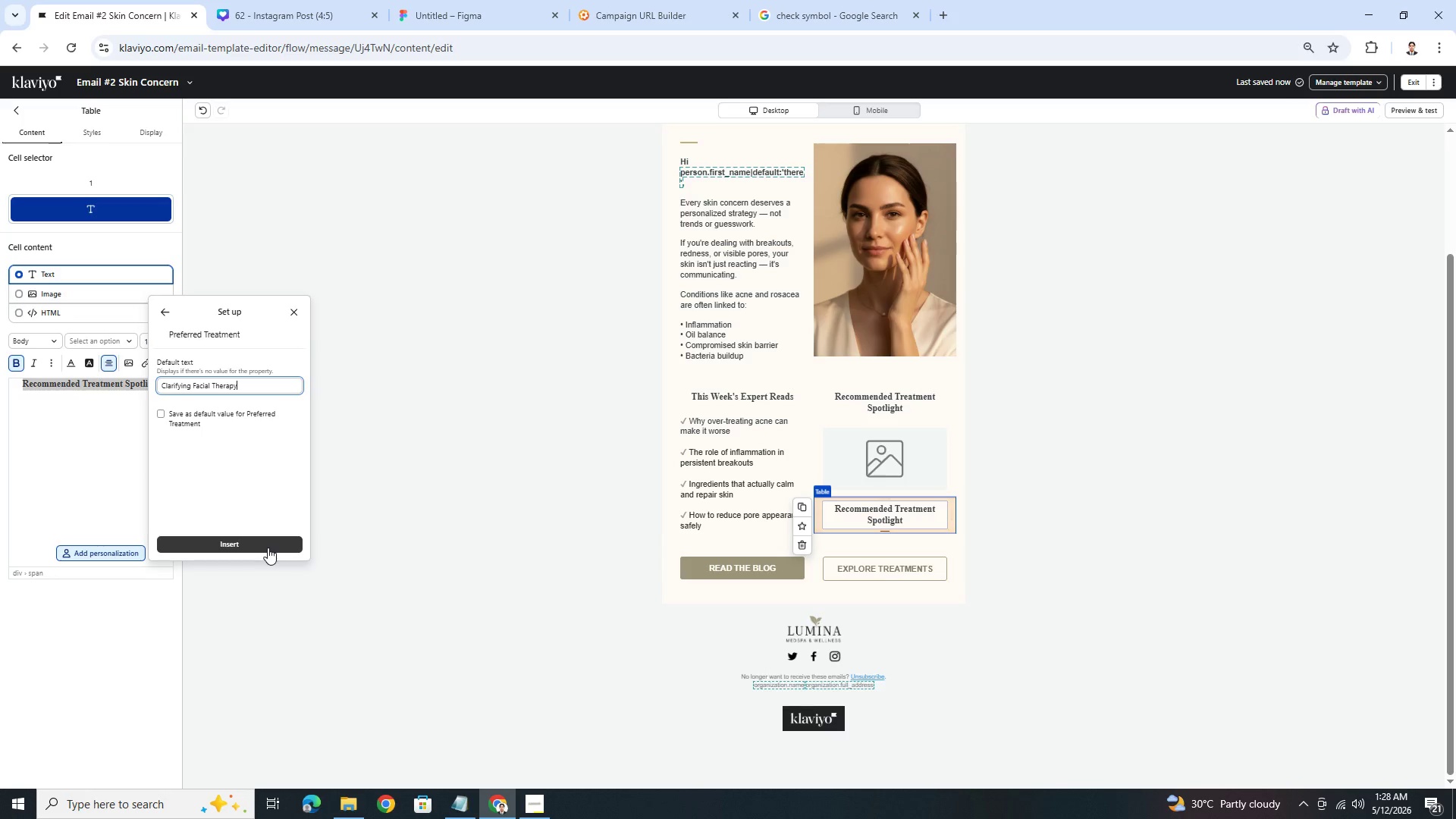 
left_click([269, 542])
 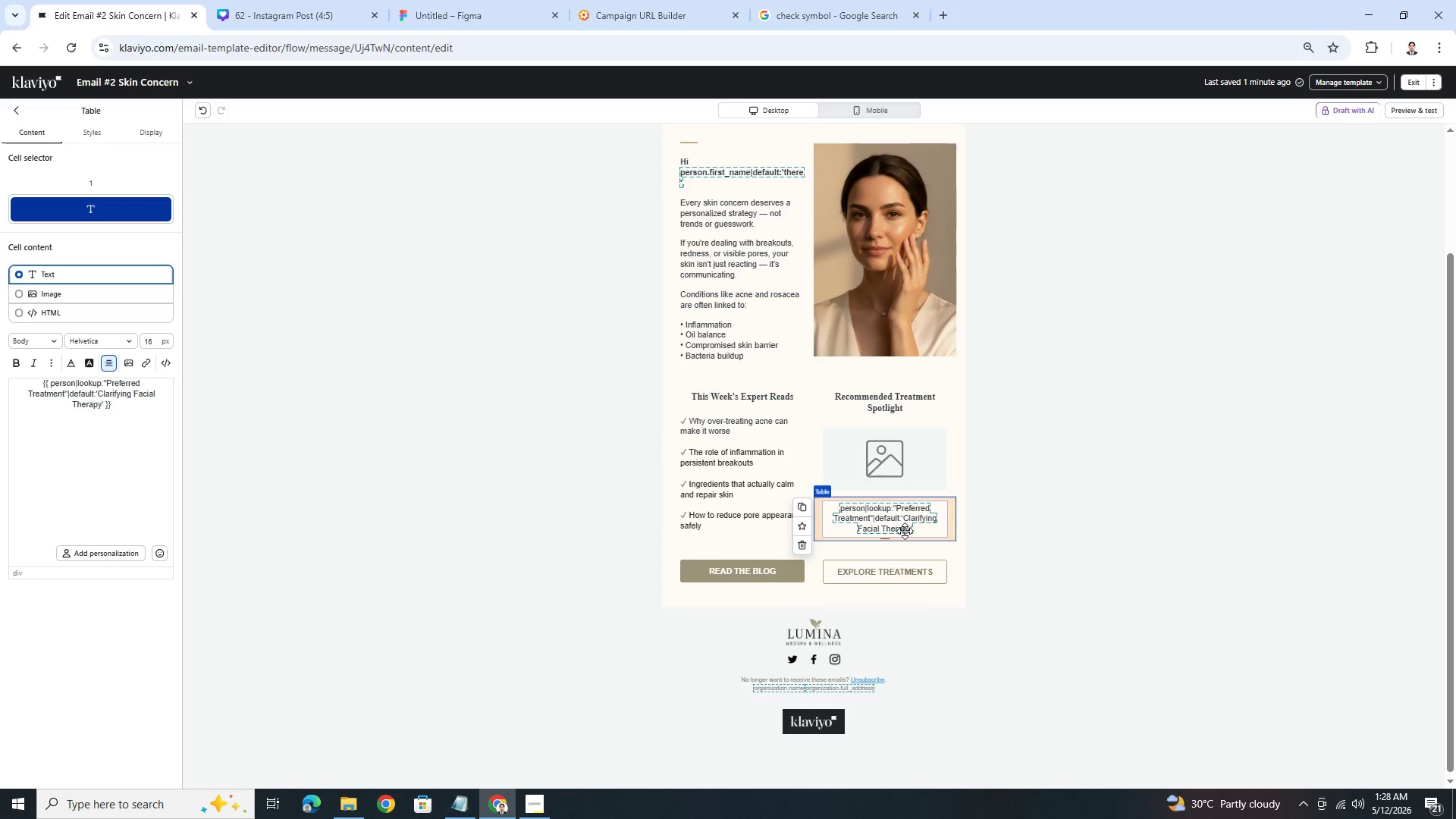 
double_click([896, 518])
 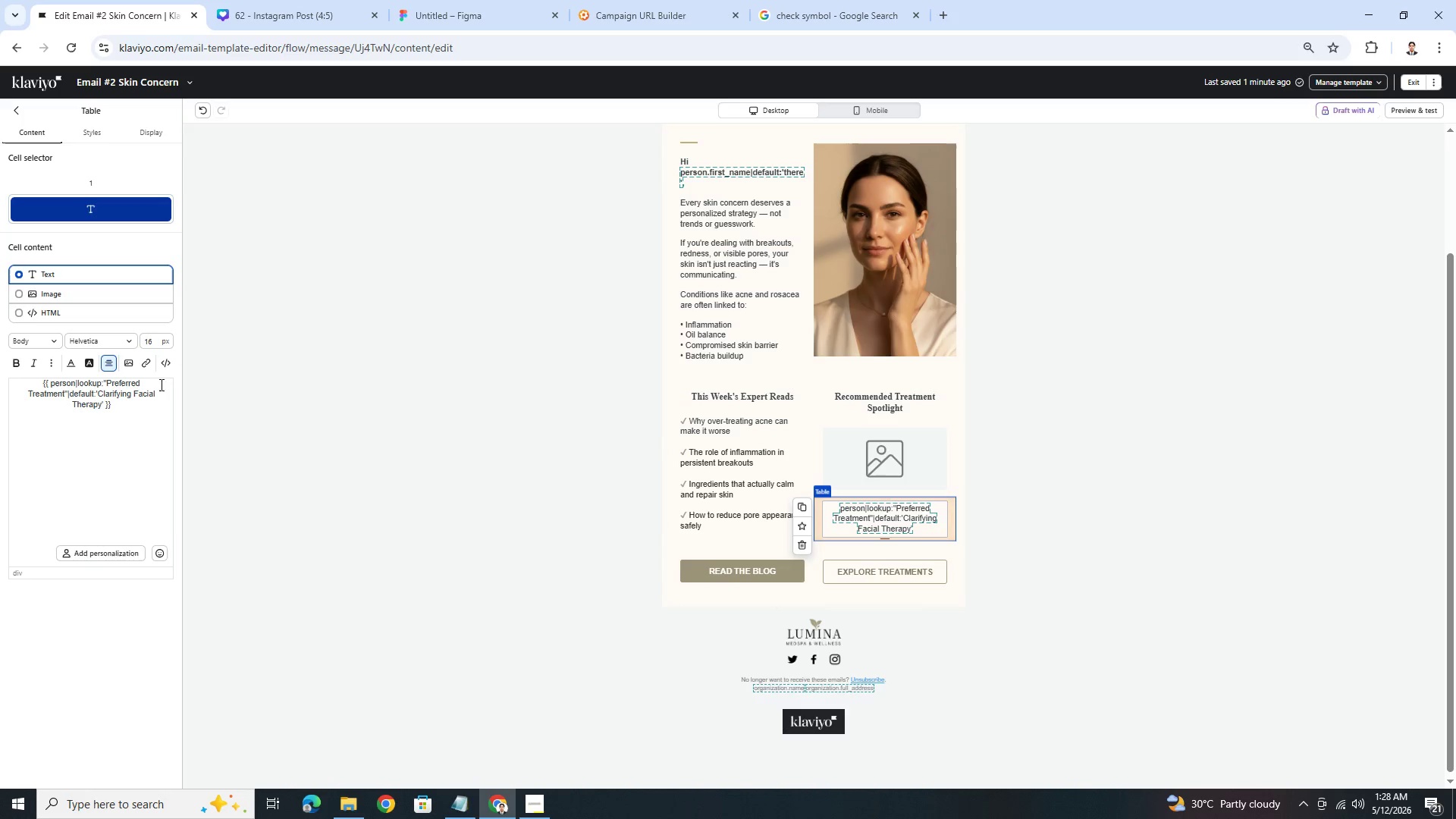 
left_click_drag(start_coordinate=[149, 406], to_coordinate=[17, 388])
 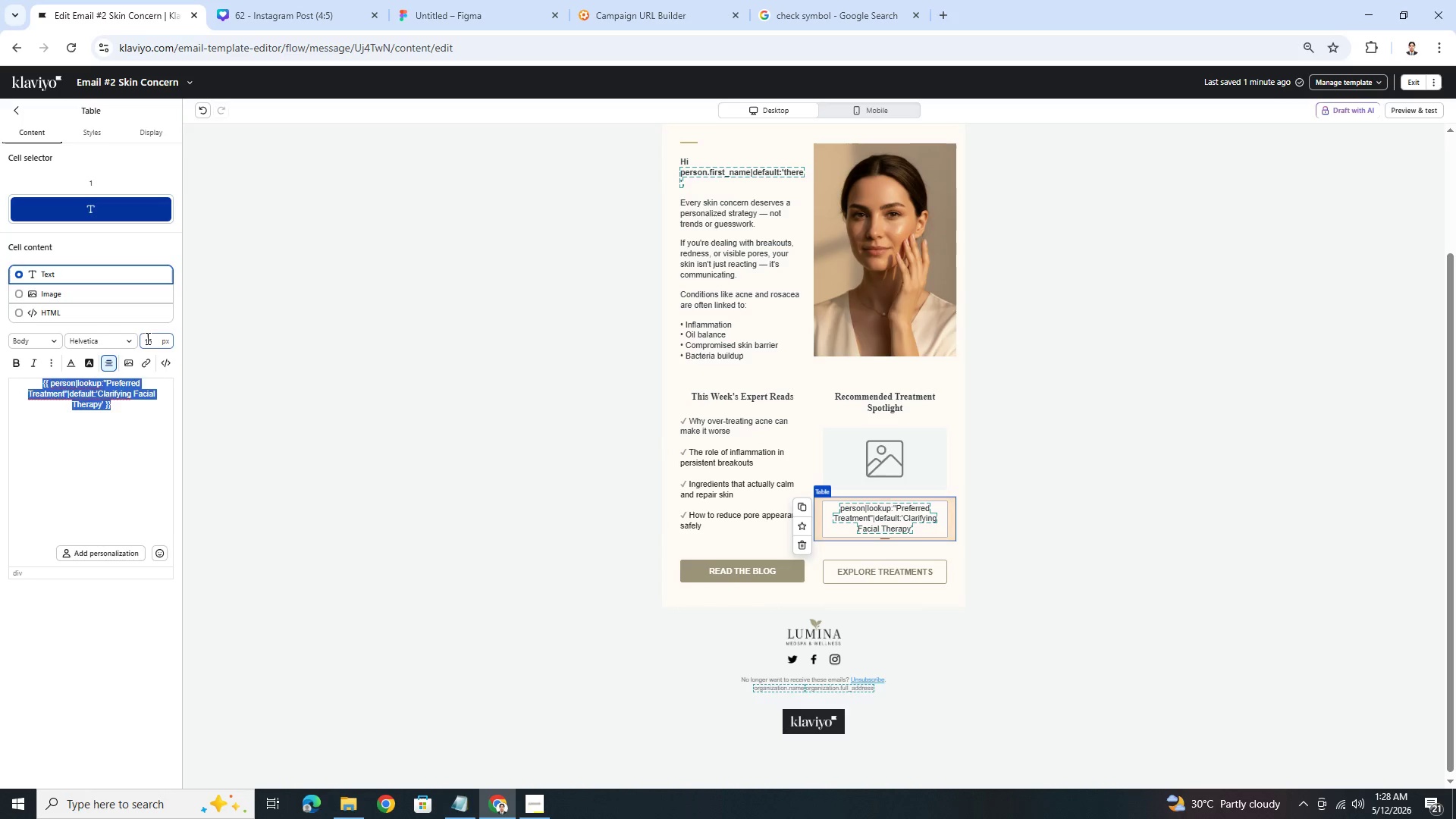 
double_click([147, 339])
 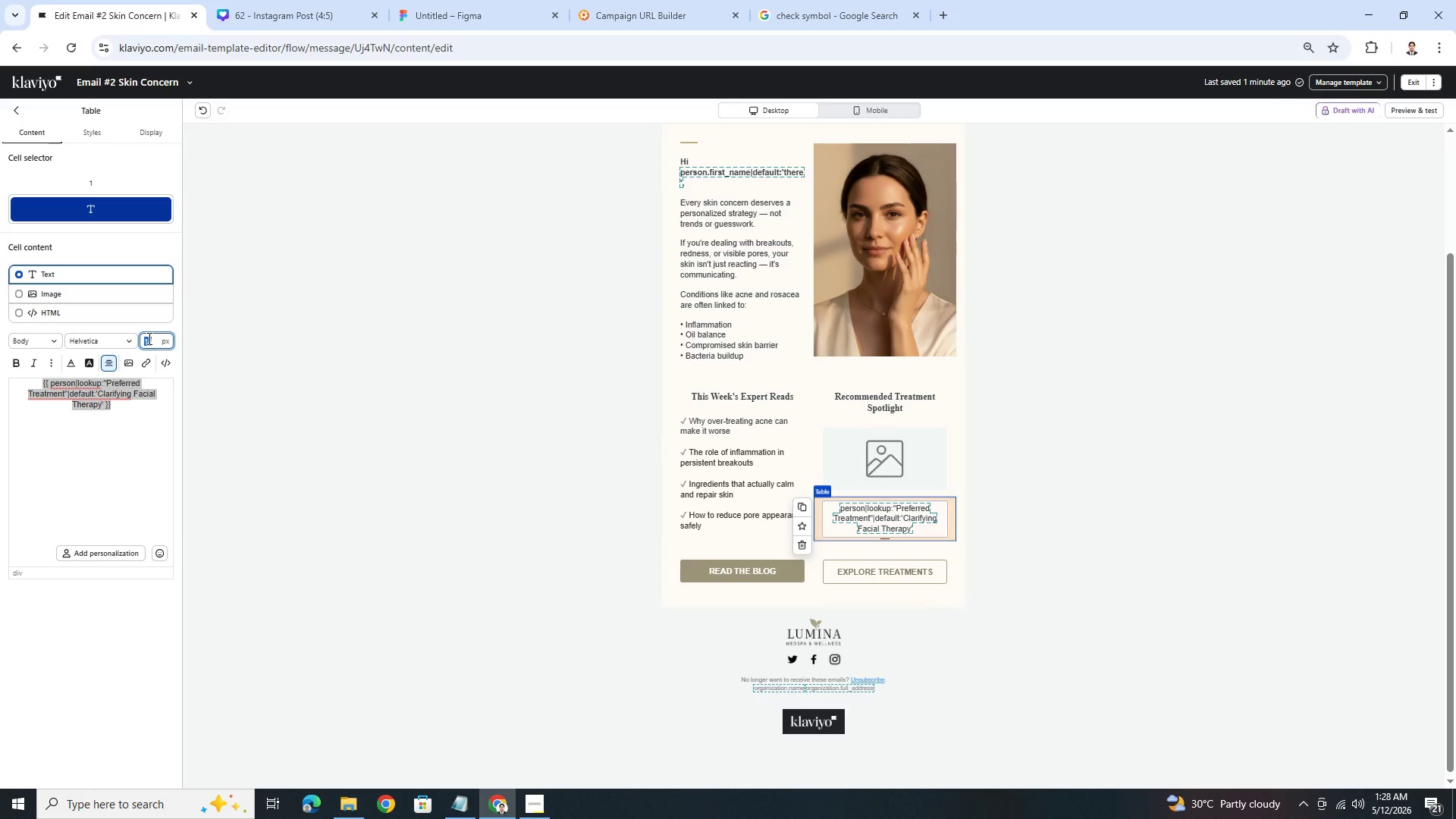 
key(Numpad2)
 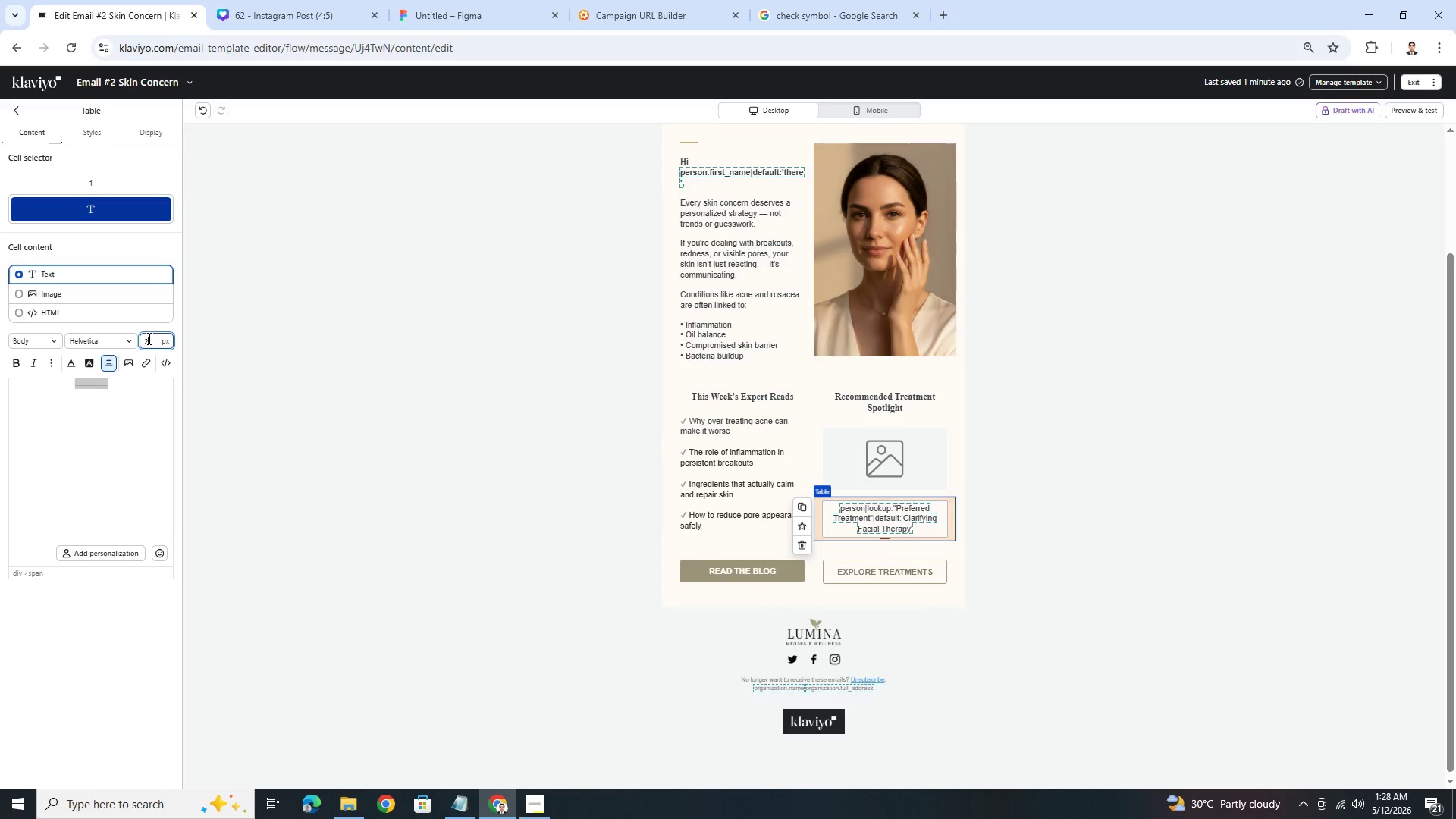 
key(Numpad2)
 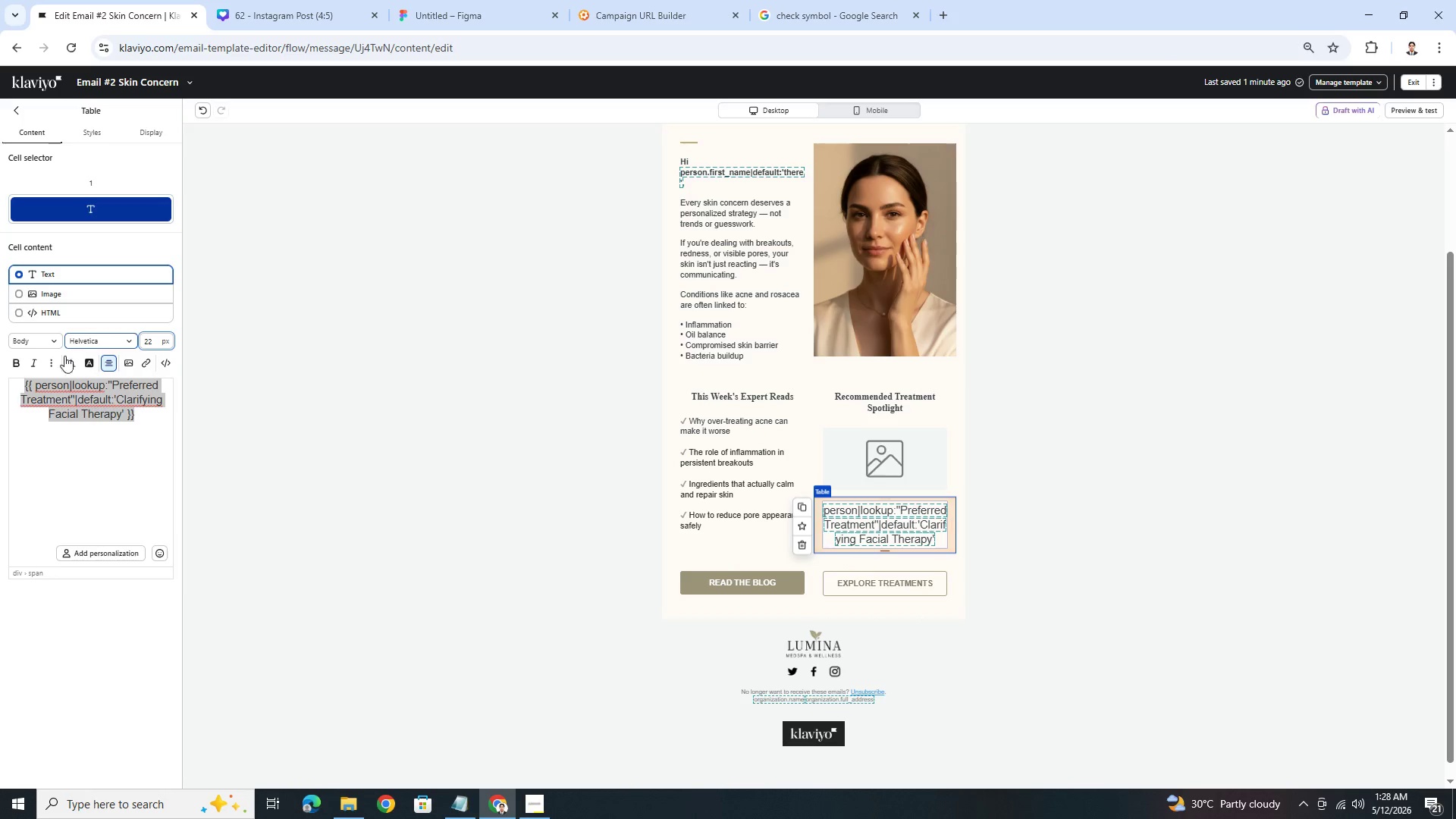 
left_click([20, 360])
 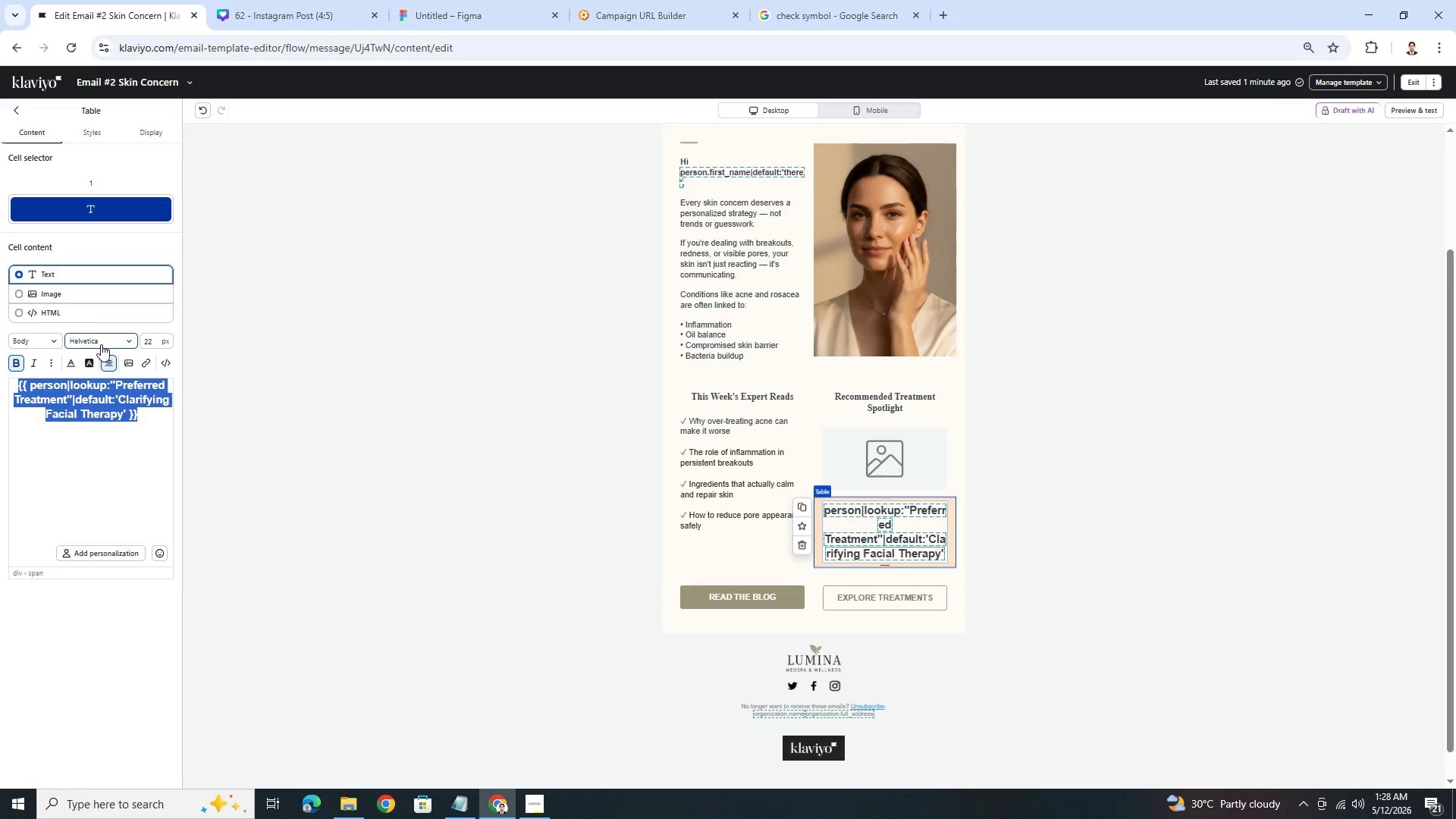 
left_click([119, 340])
 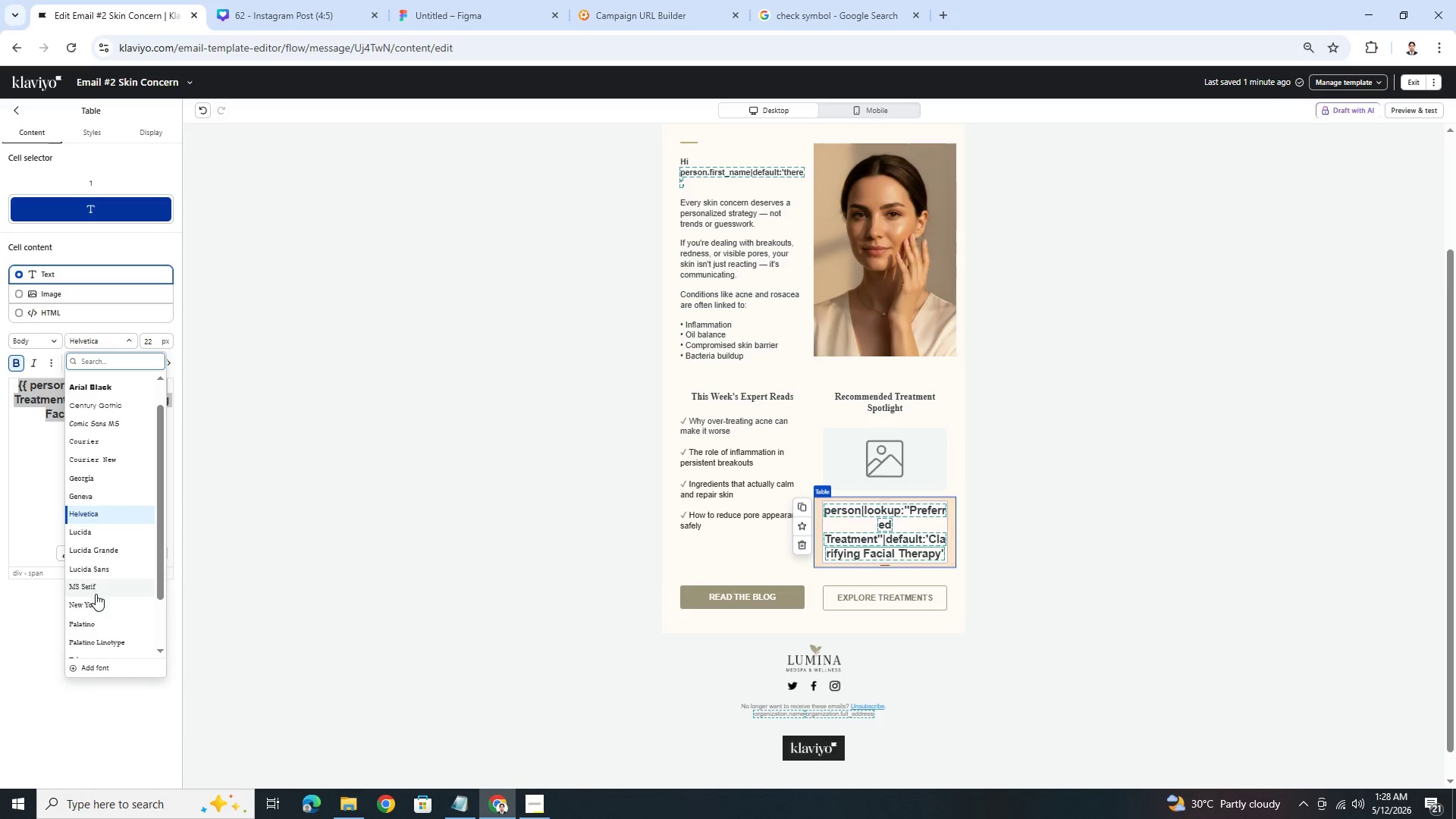 
scroll: coordinate [106, 602], scroll_direction: down, amount: 1.0
 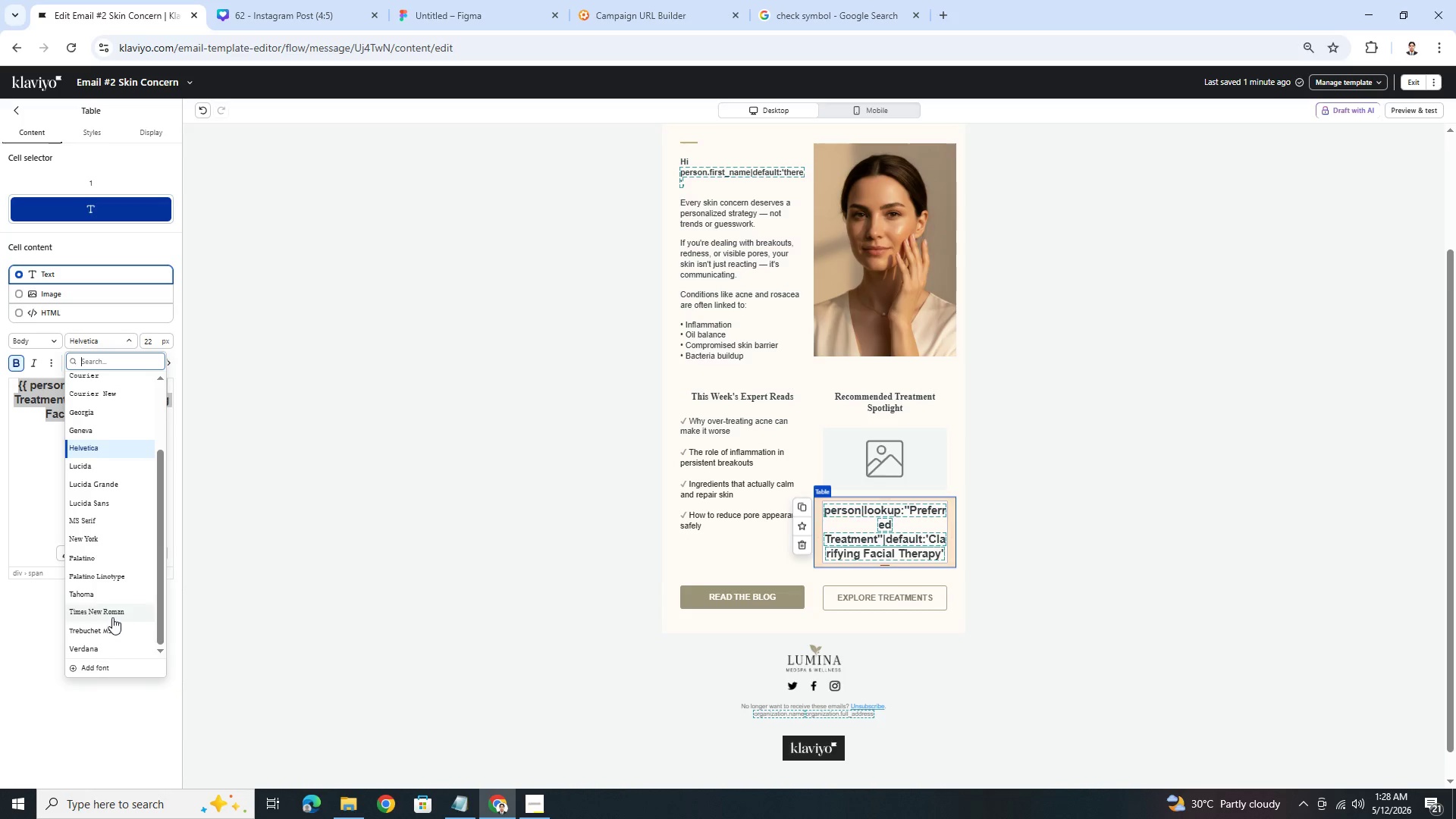 
left_click([112, 615])
 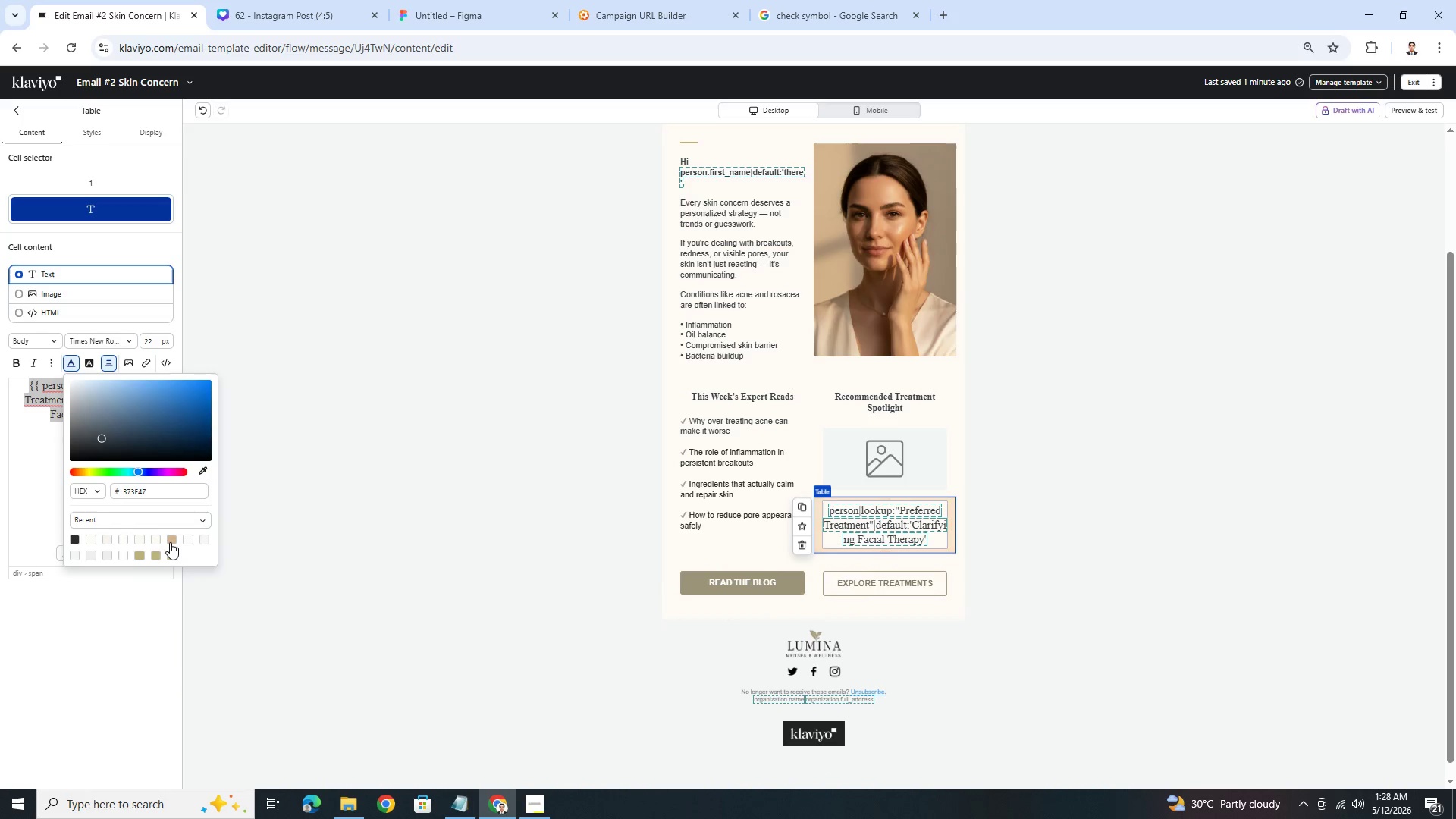 
left_click([202, 471])
 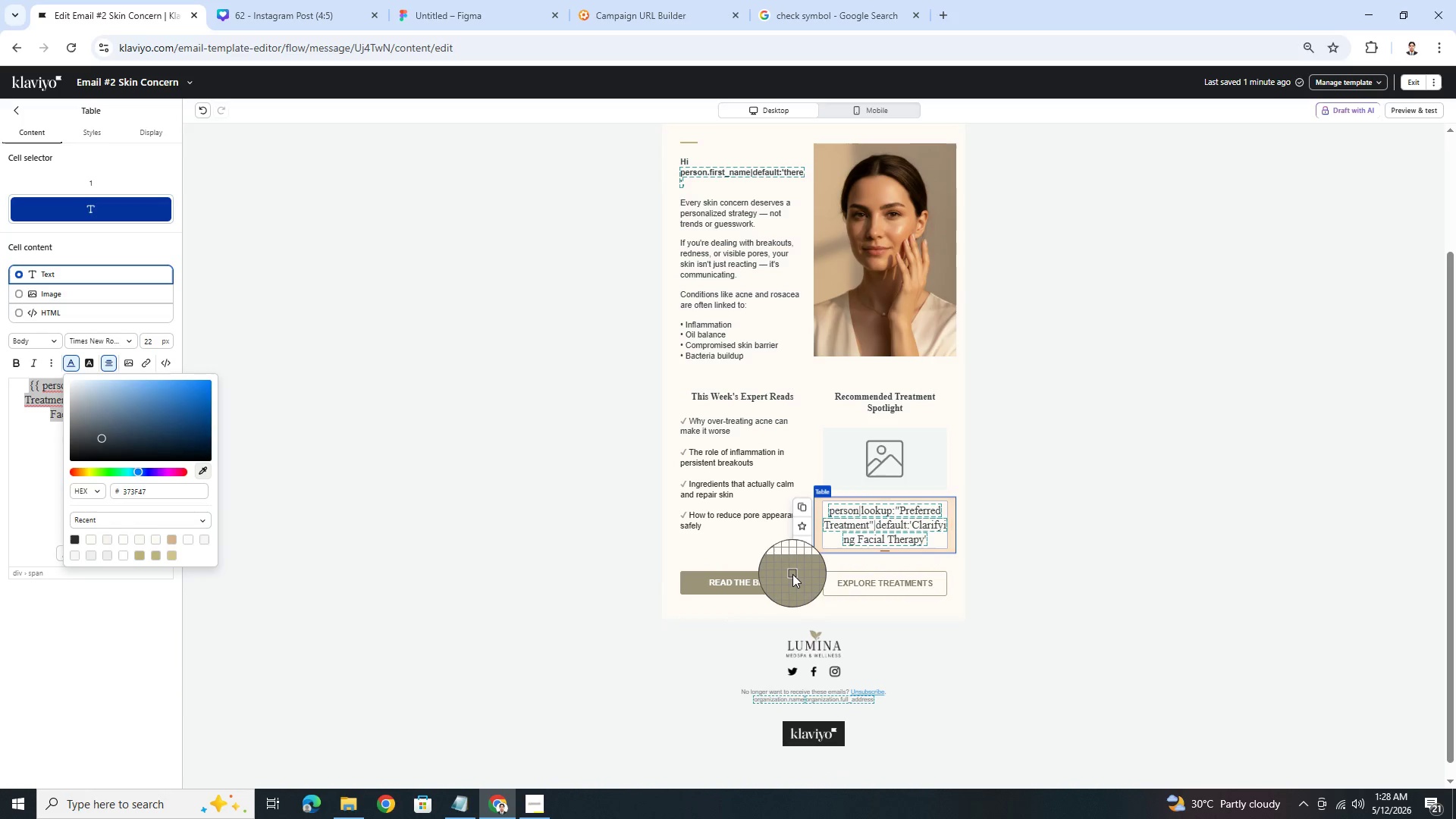 
left_click([792, 579])
 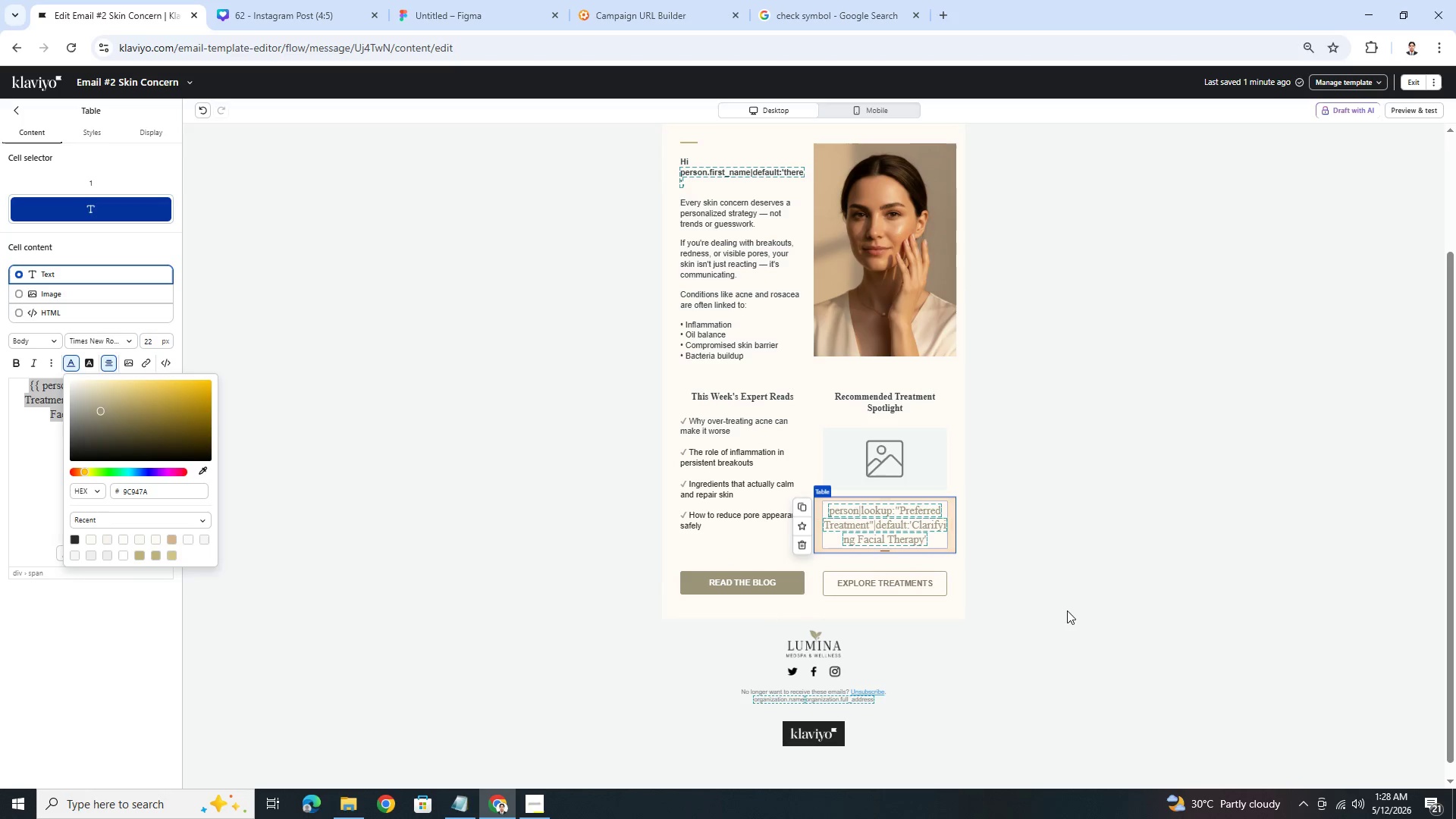 
left_click([1073, 625])
 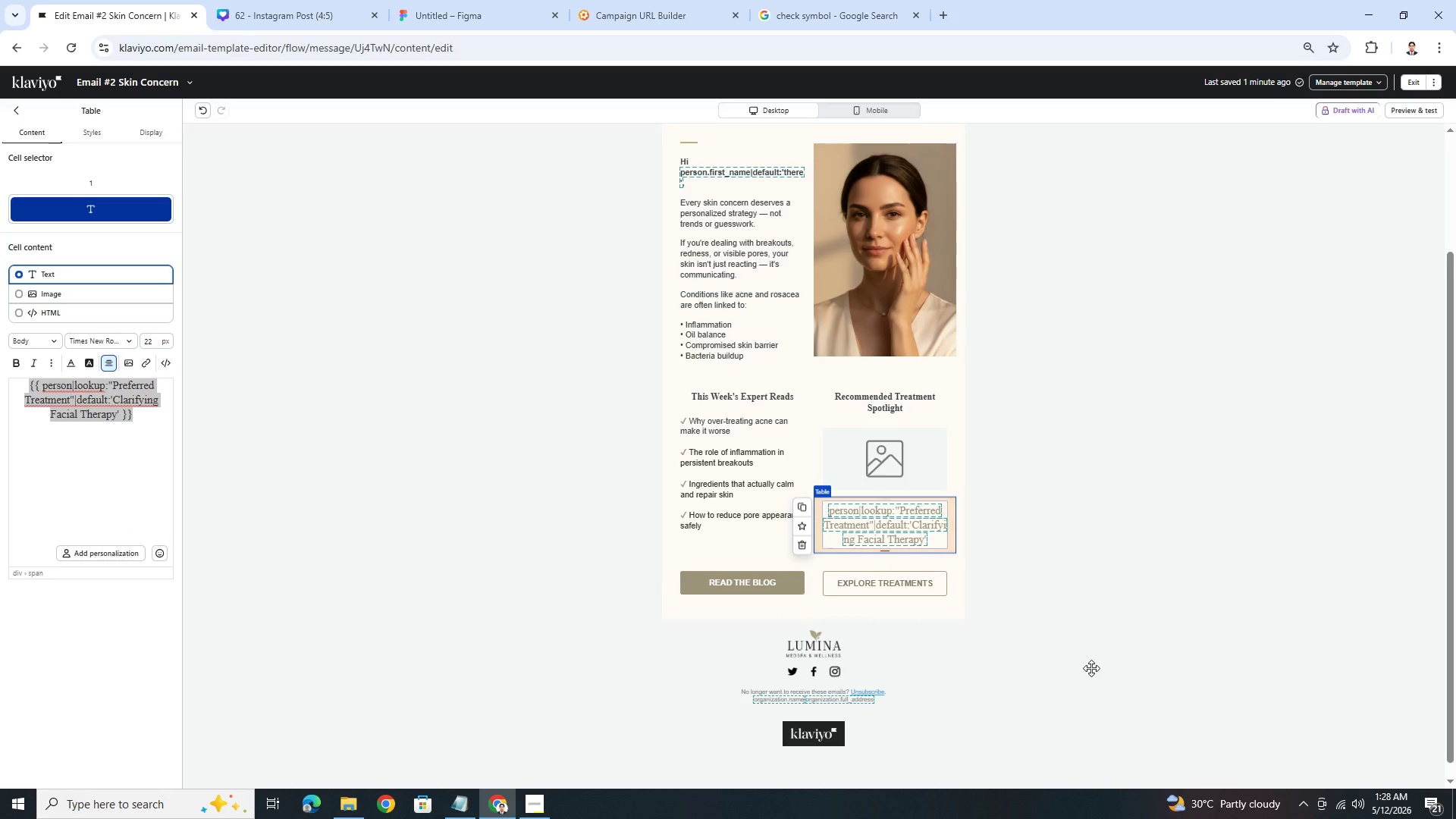 
left_click([1090, 668])
 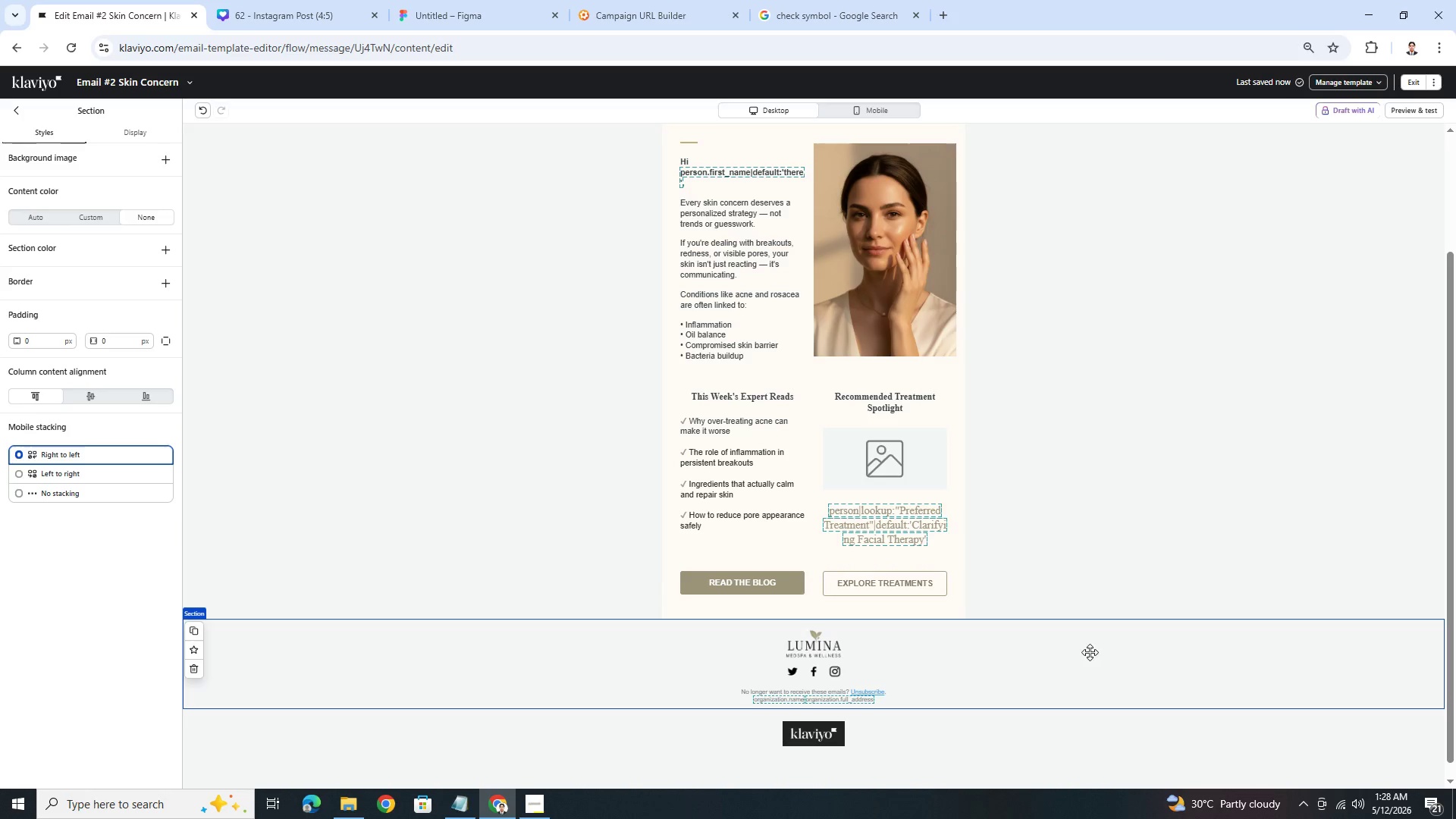 
left_click([902, 105])
 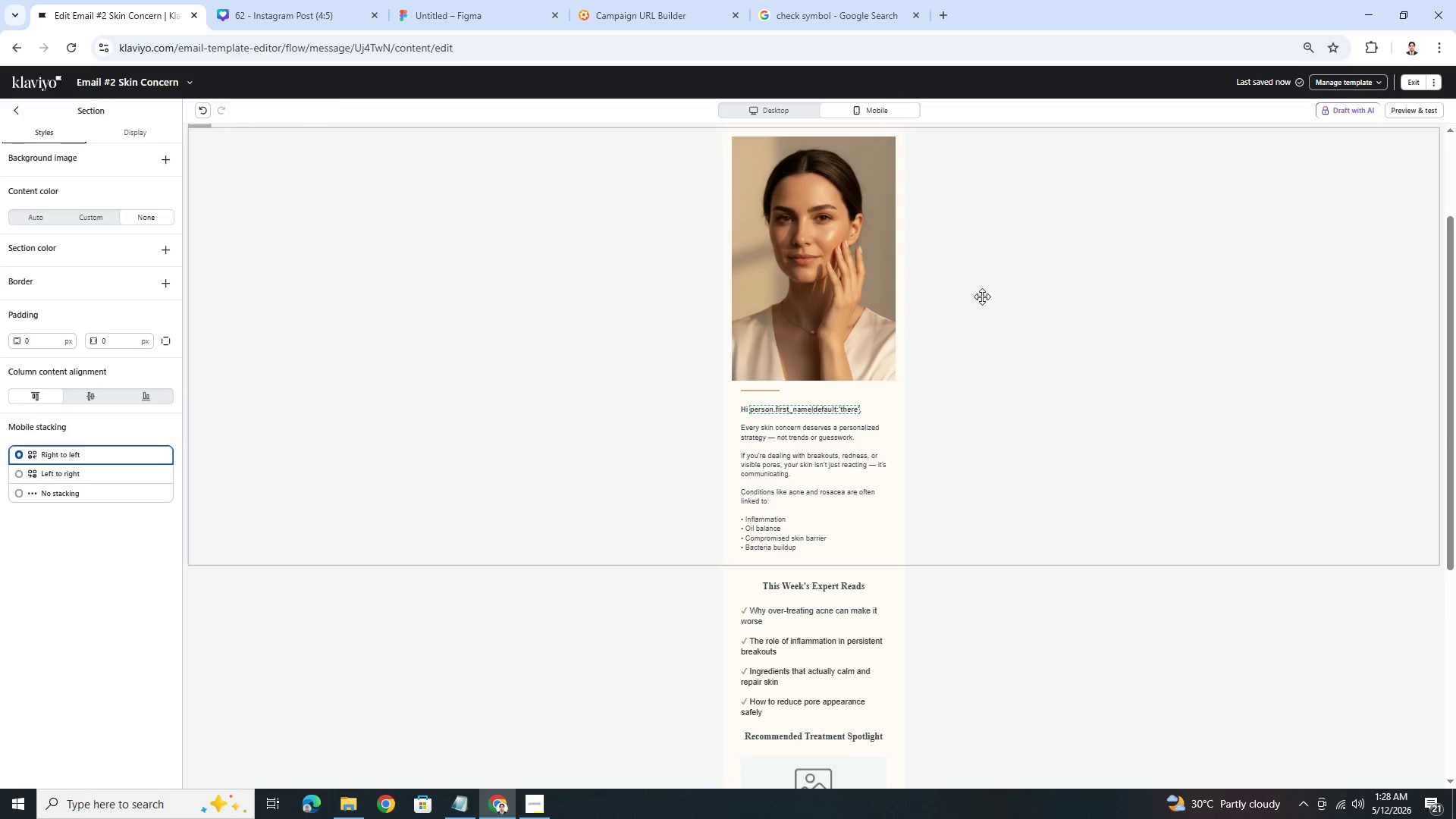 
scroll: coordinate [1004, 390], scroll_direction: down, amount: 6.0
 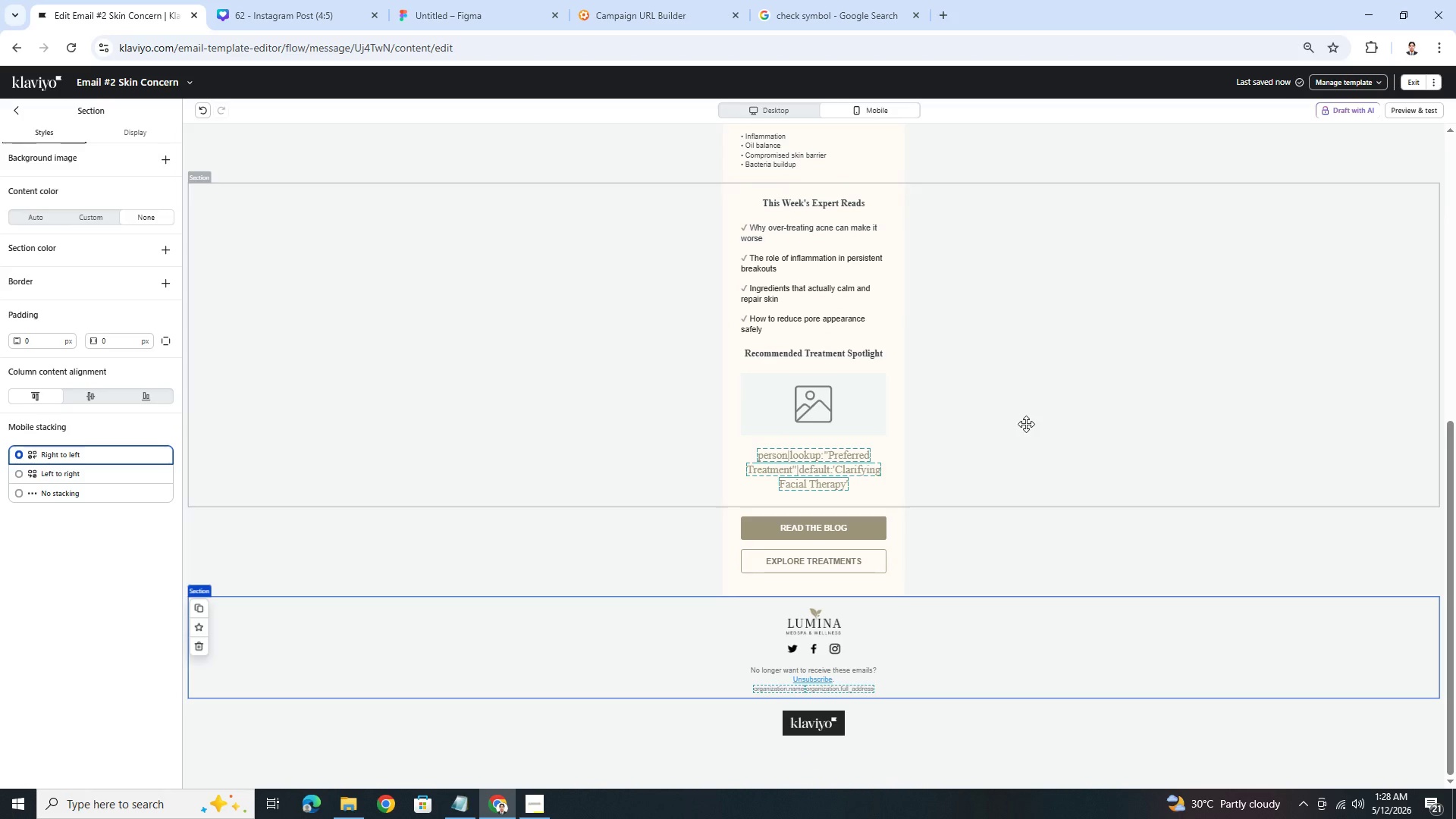 
scroll: coordinate [1026, 424], scroll_direction: up, amount: 2.0
 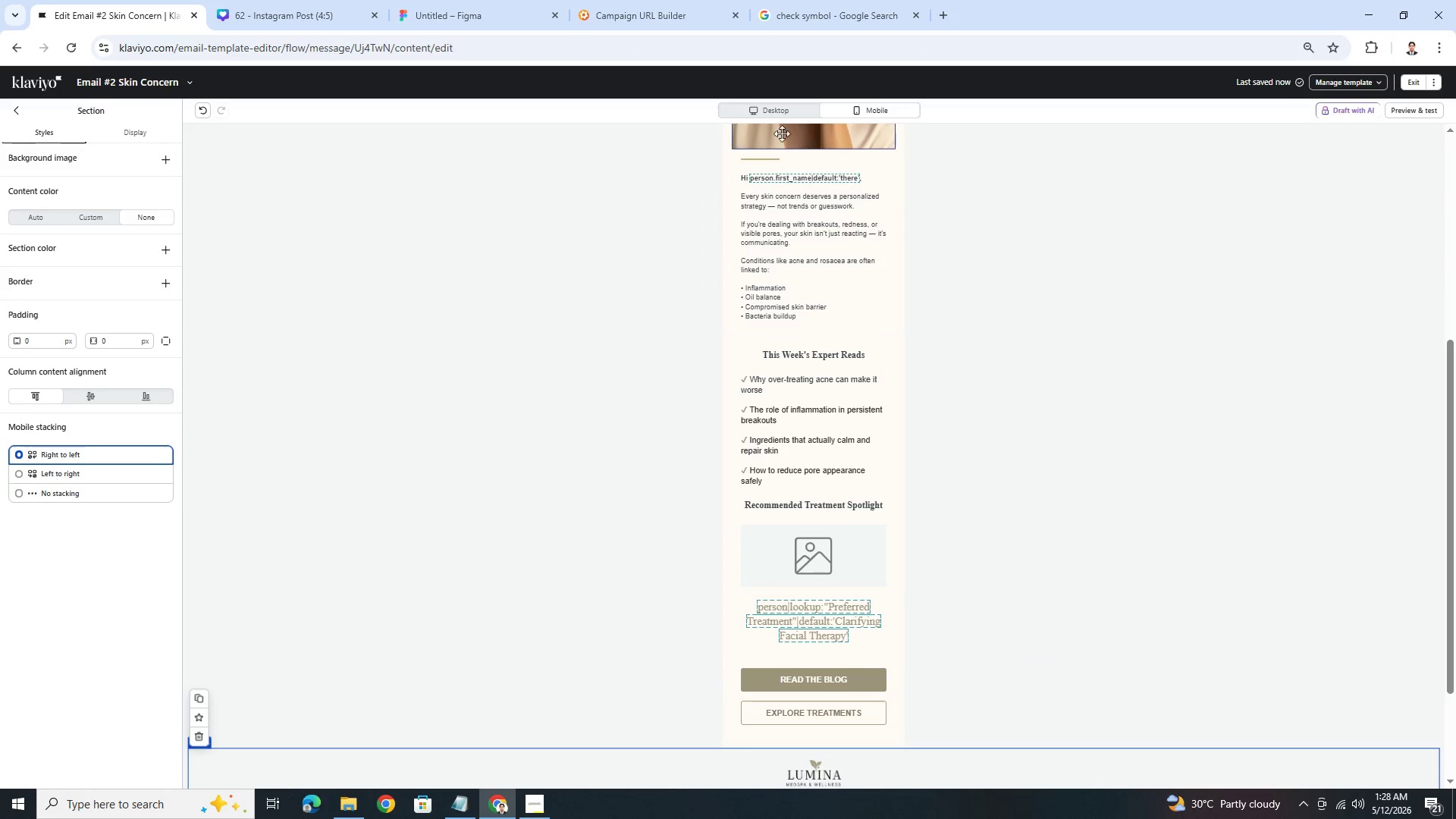 
left_click([764, 105])
 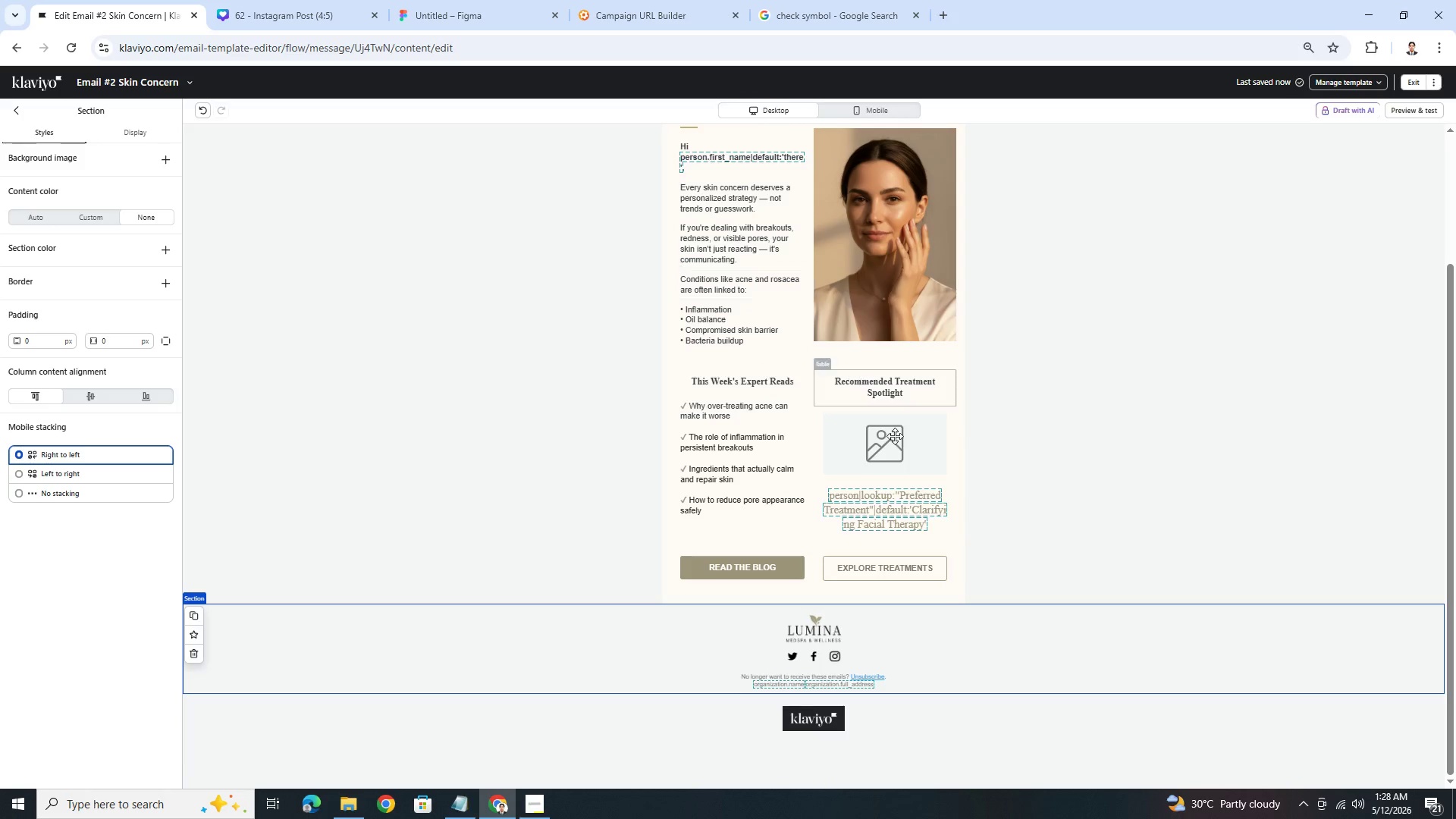 
left_click([908, 450])
 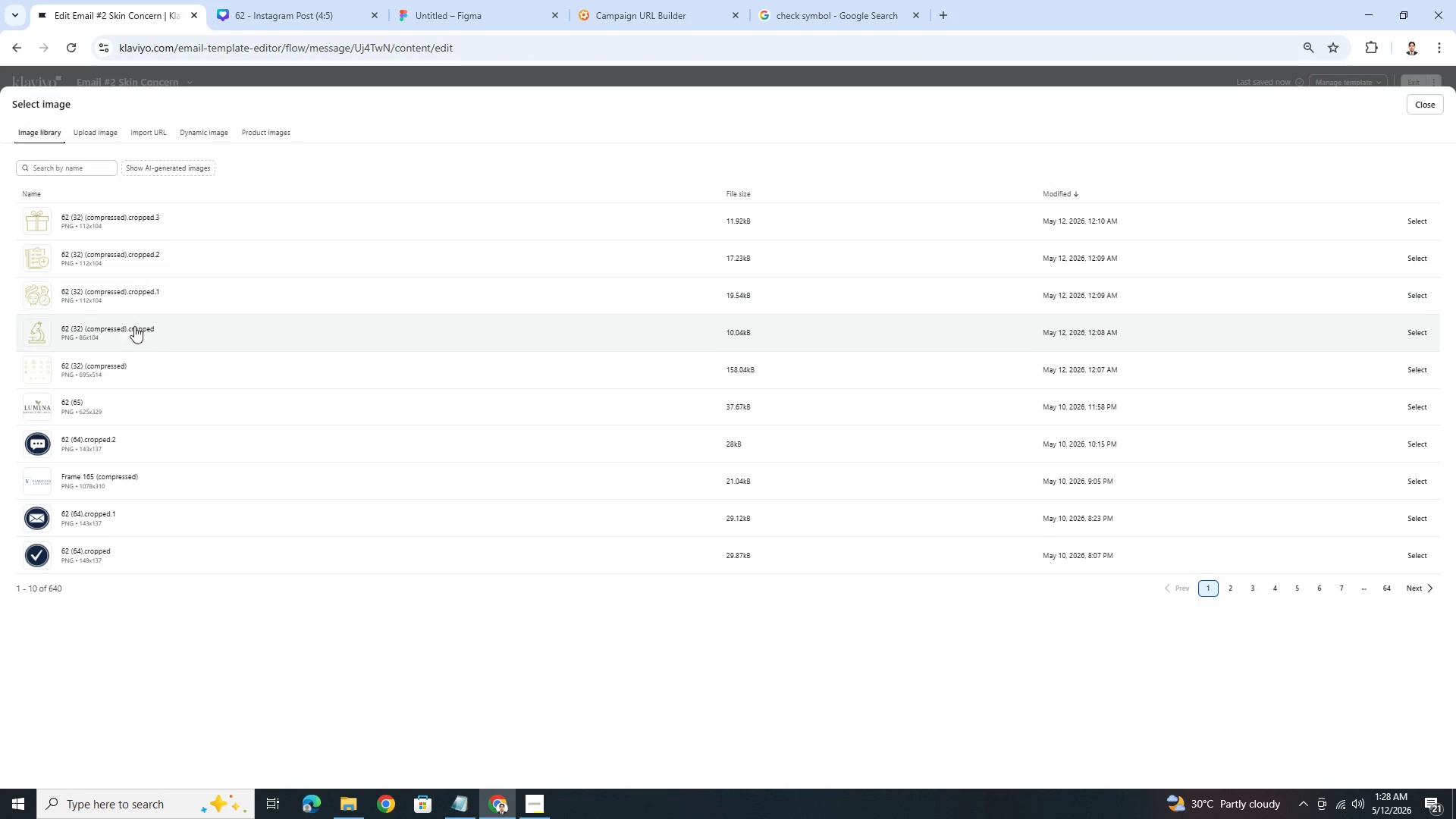 
wait(5.3)
 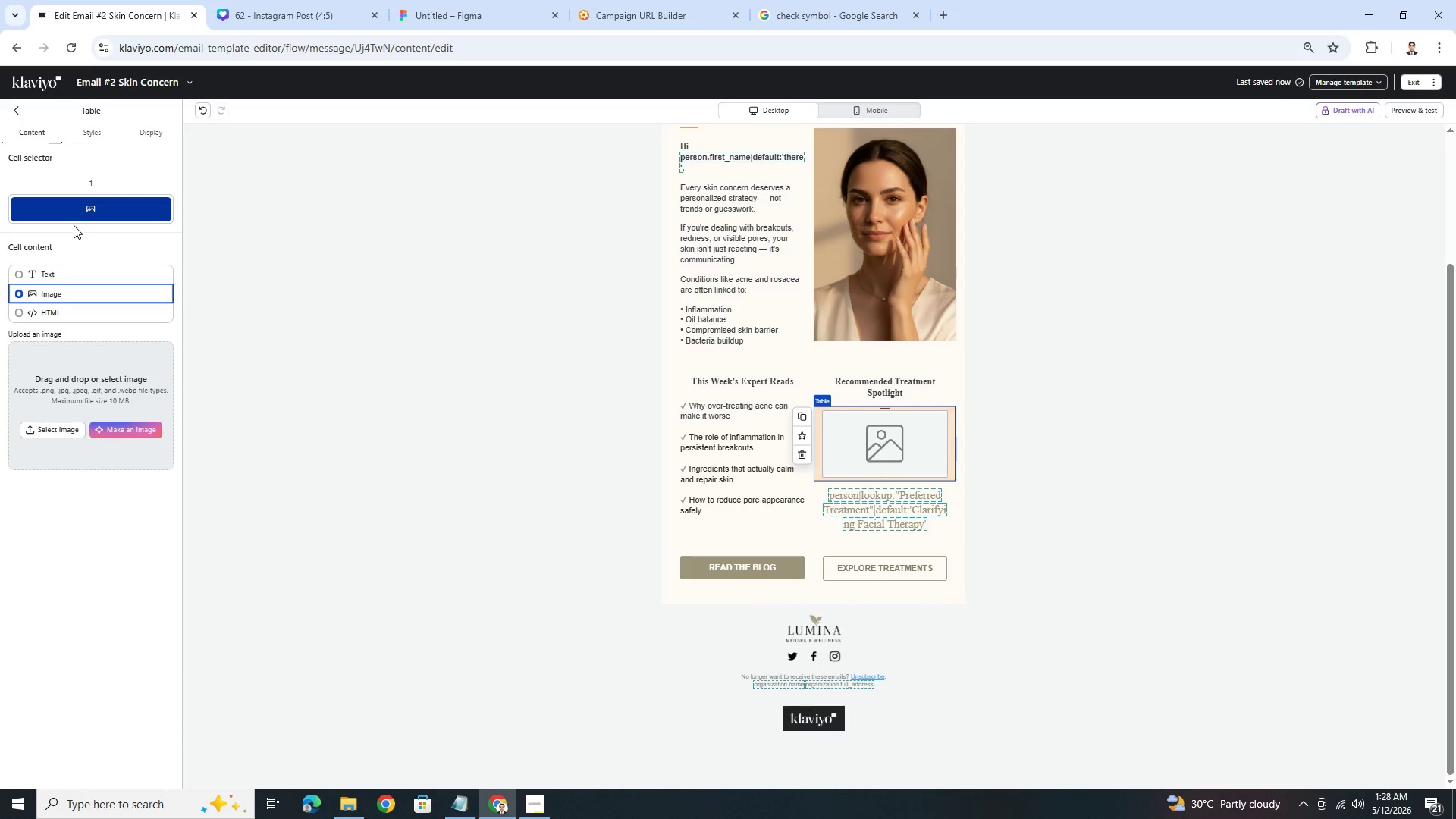 
left_click([1418, 406])
 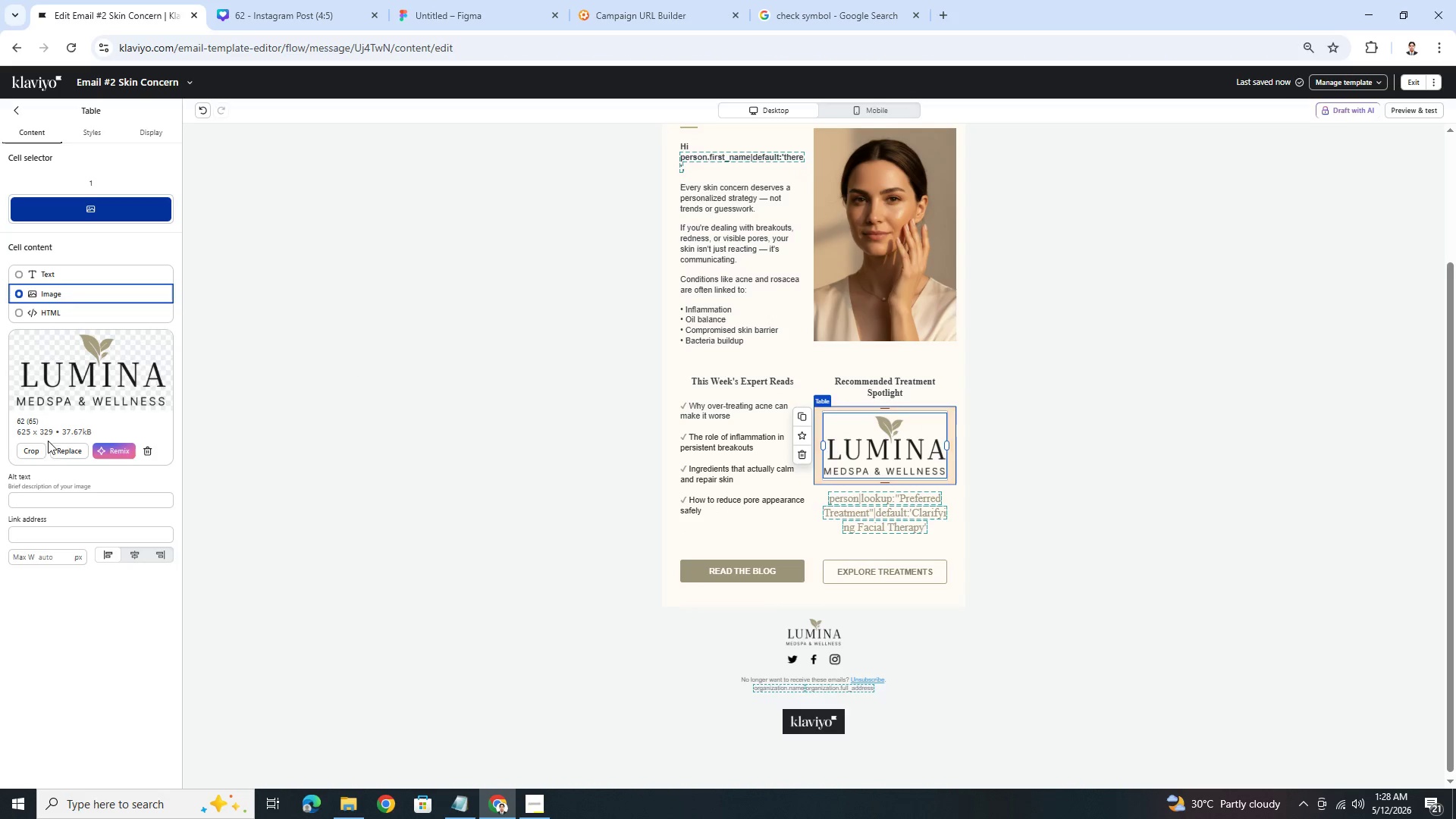 
left_click([33, 445])
 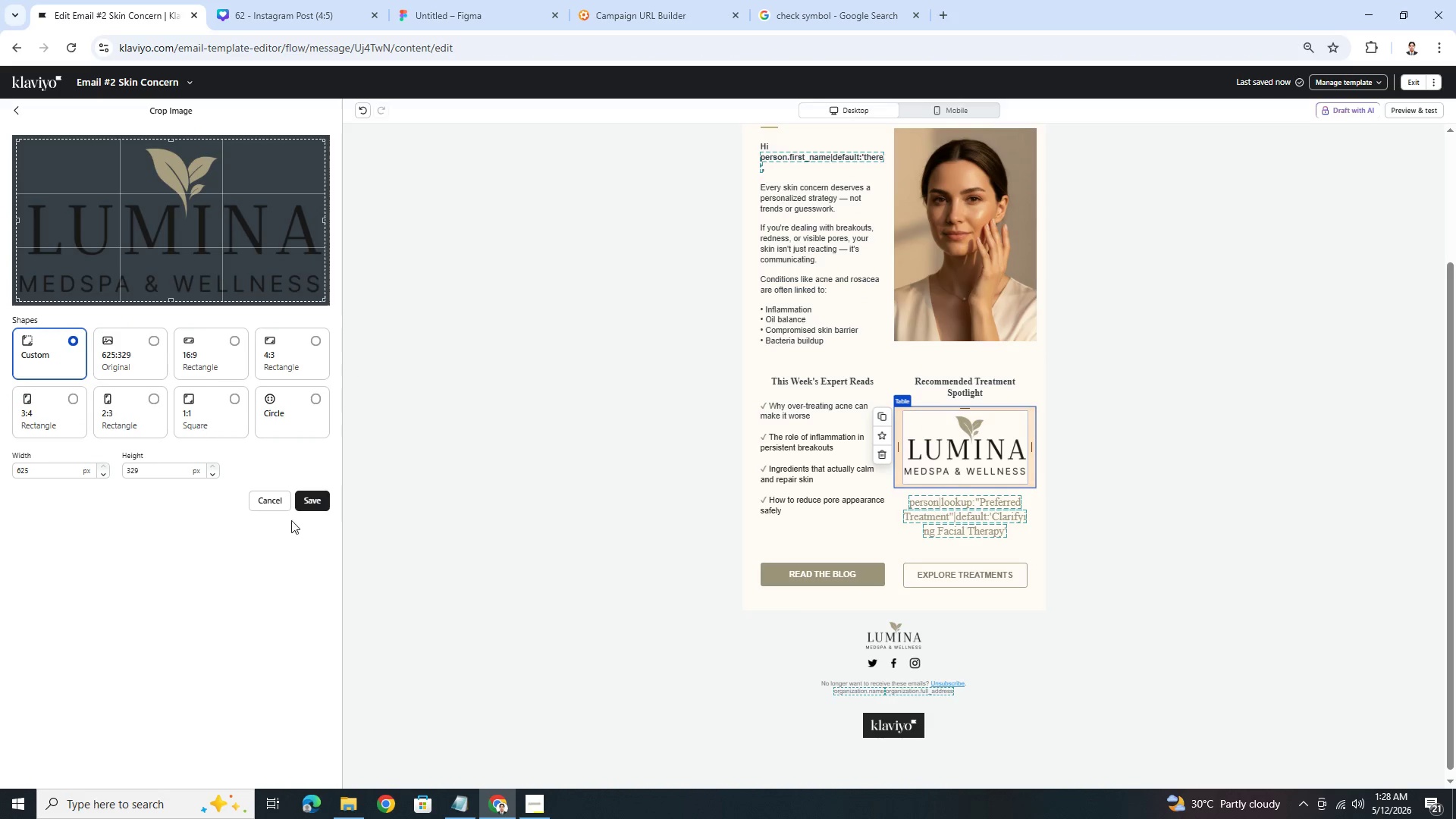 
left_click([271, 504])
 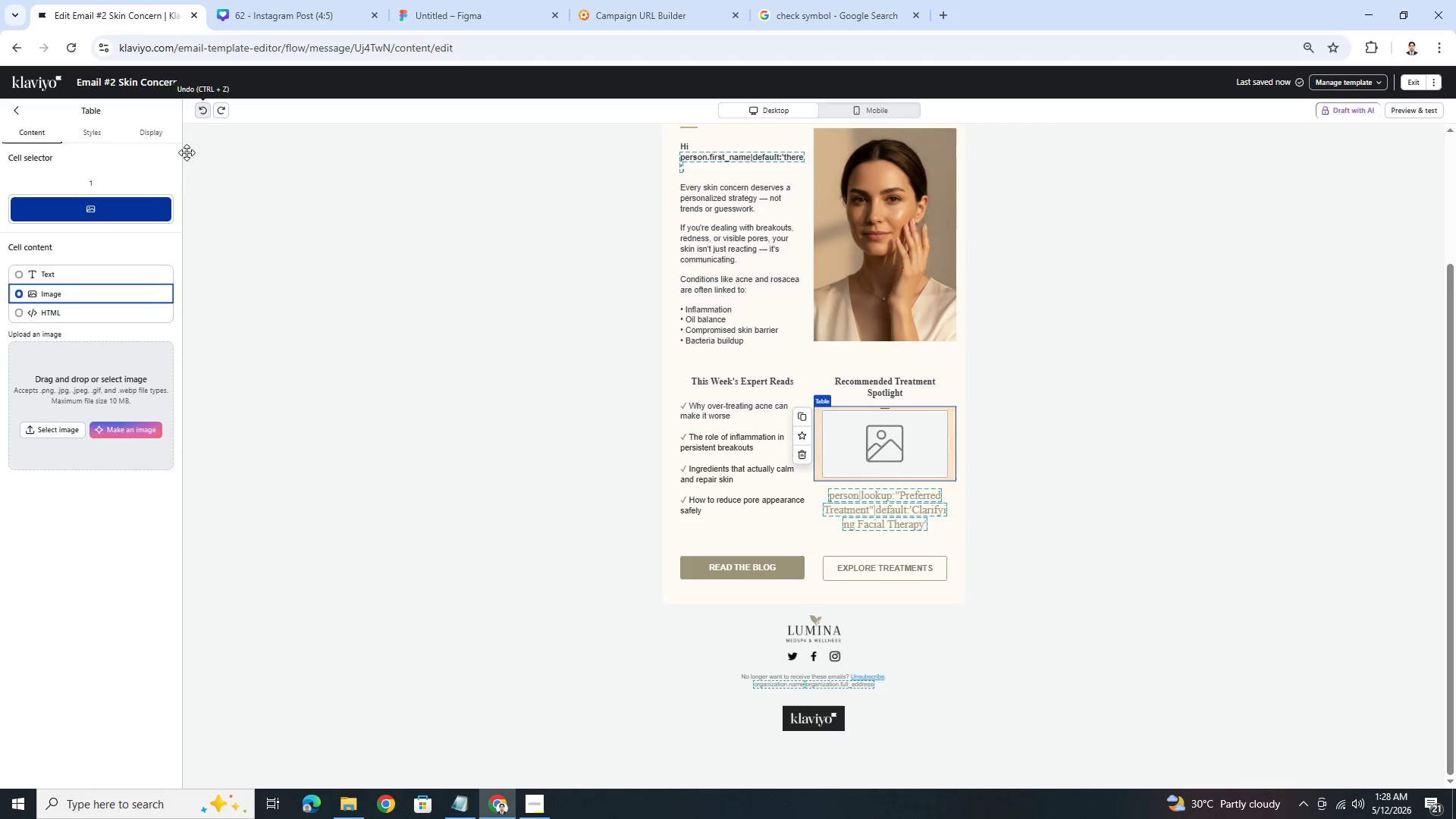 
left_click([54, 430])
 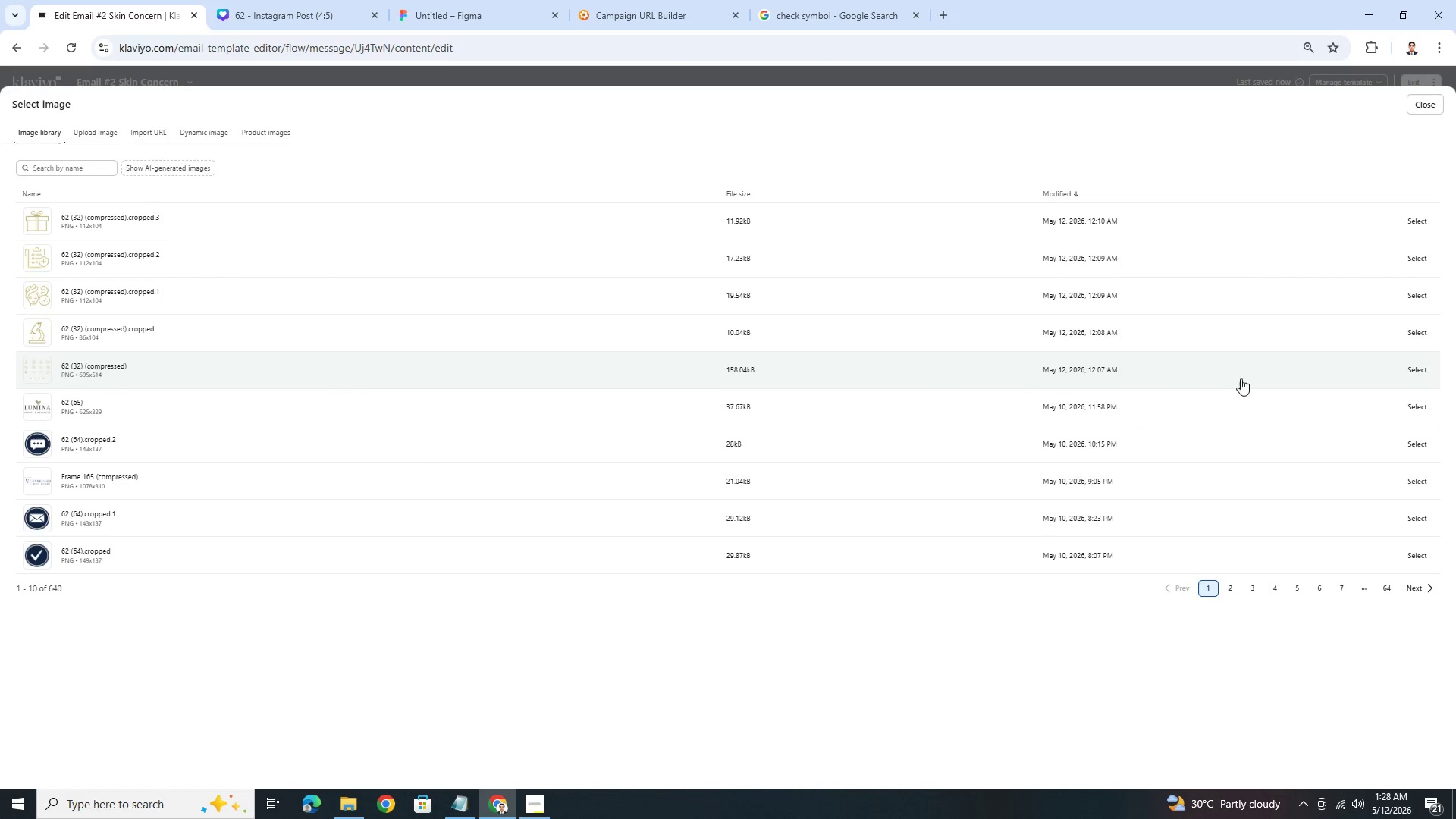 
left_click([1417, 369])
 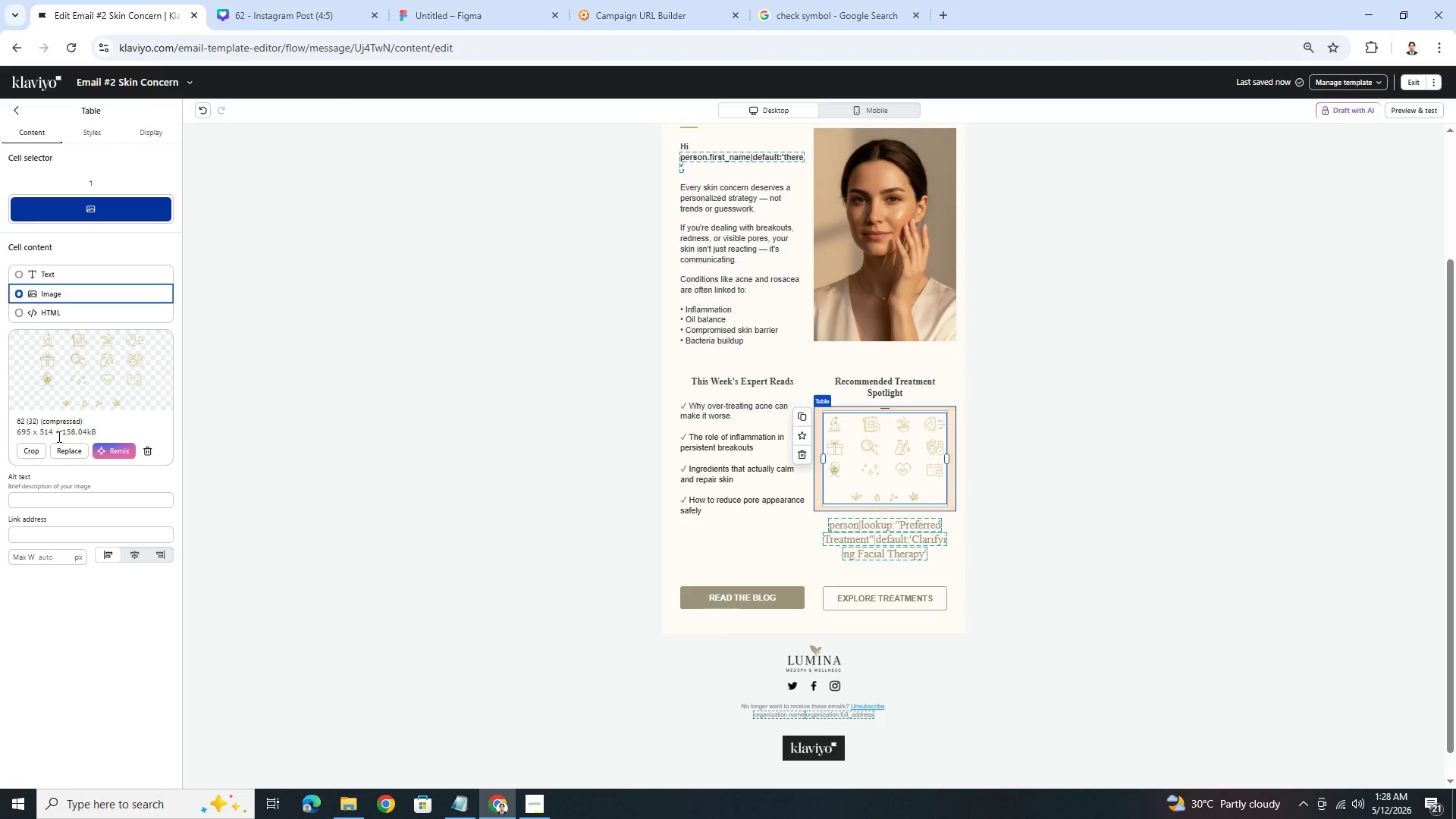 
left_click([36, 446])
 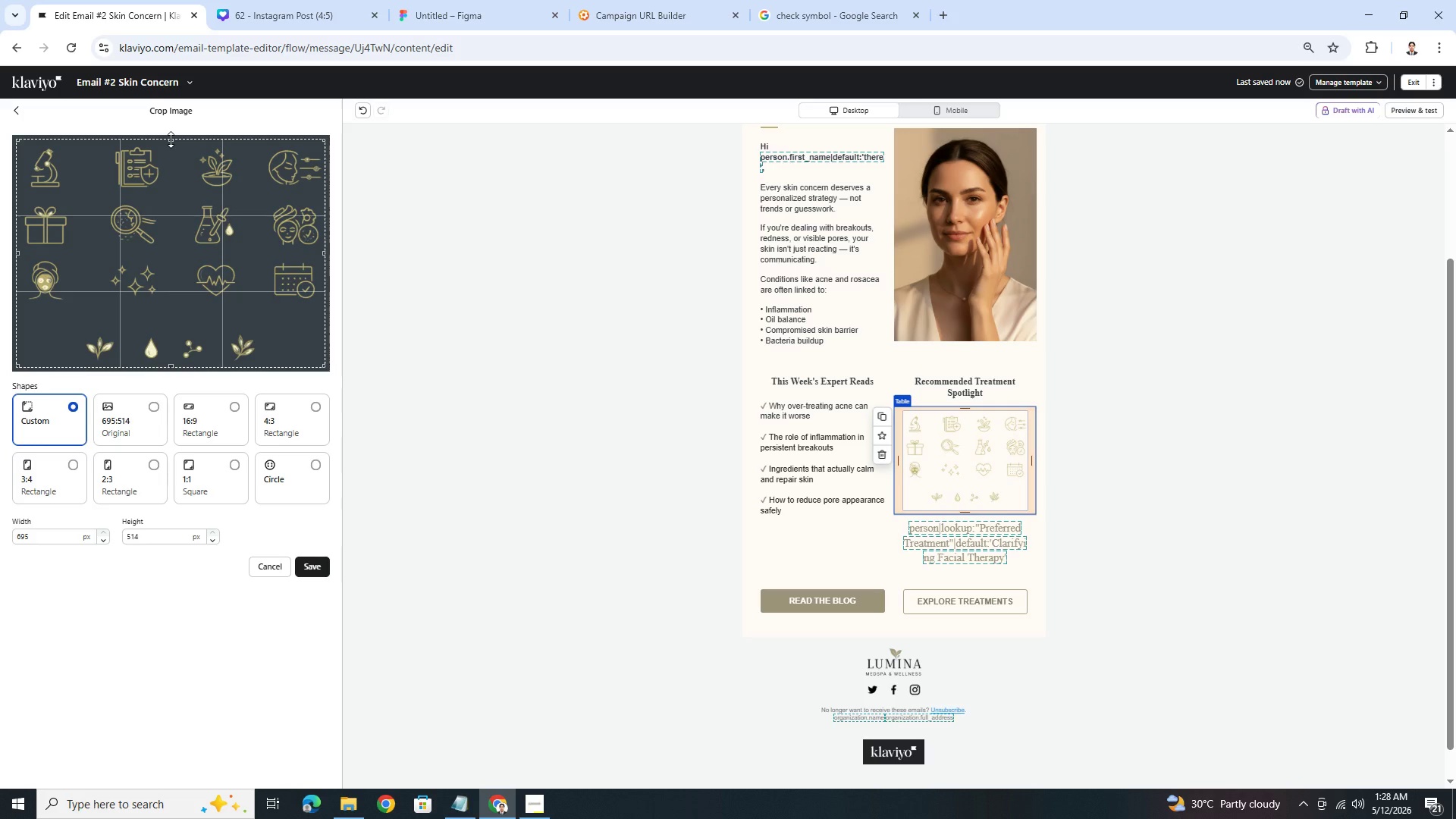 
wait(9.03)
 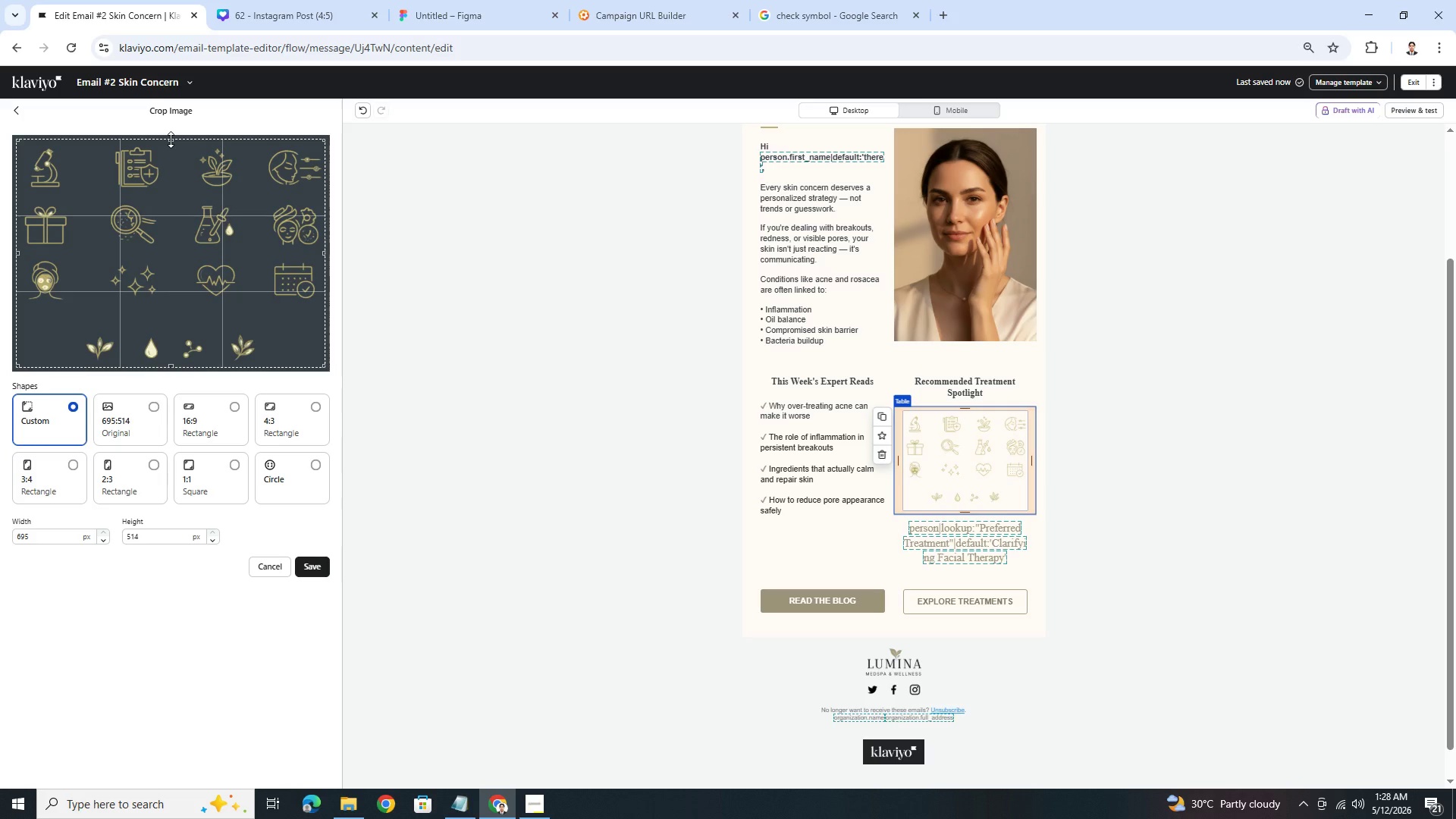 
left_click_drag(start_coordinate=[171, 140], to_coordinate=[184, 261])
 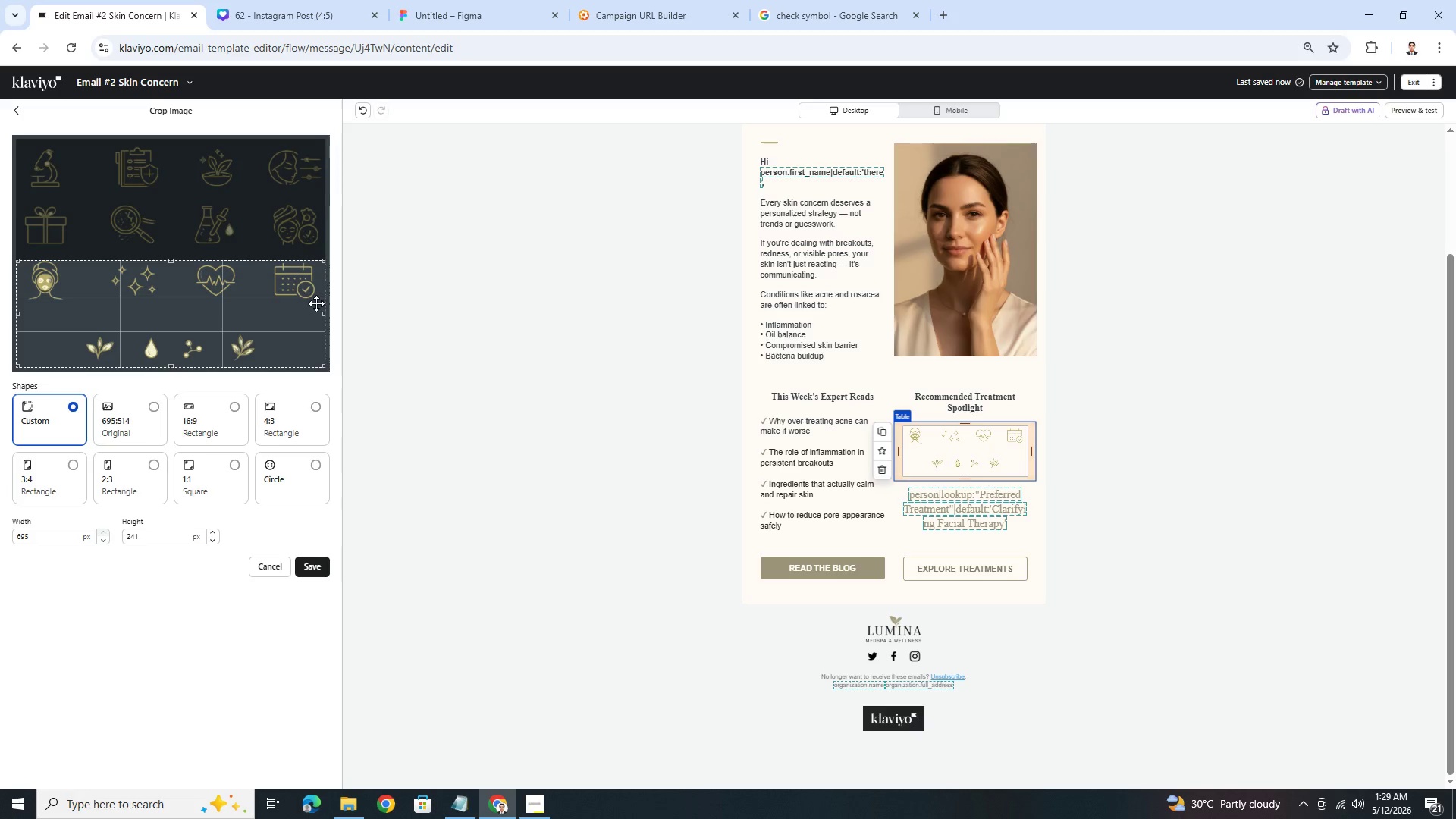 
left_click_drag(start_coordinate=[325, 309], to_coordinate=[66, 306])
 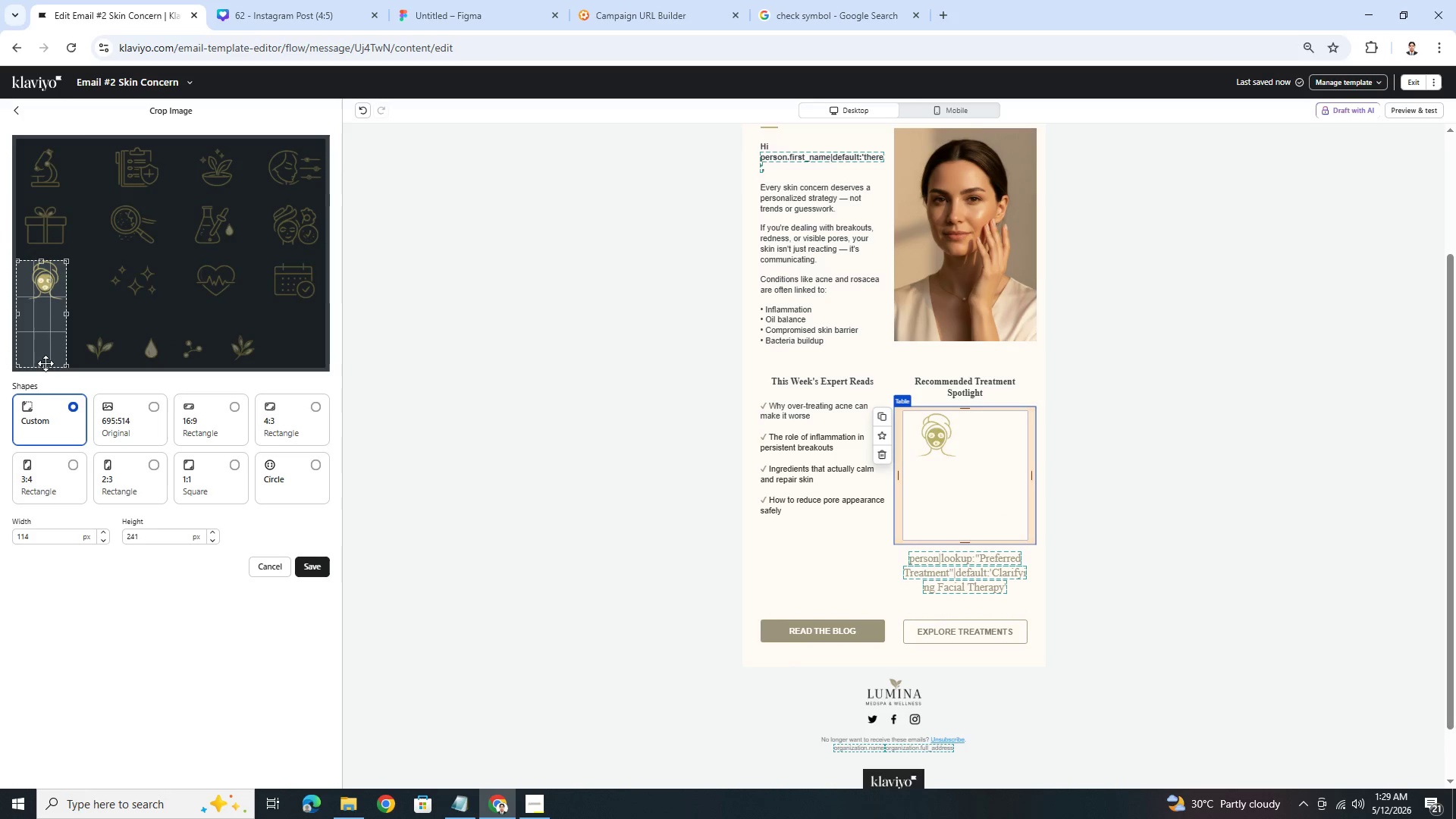 
left_click_drag(start_coordinate=[44, 367], to_coordinate=[55, 305])
 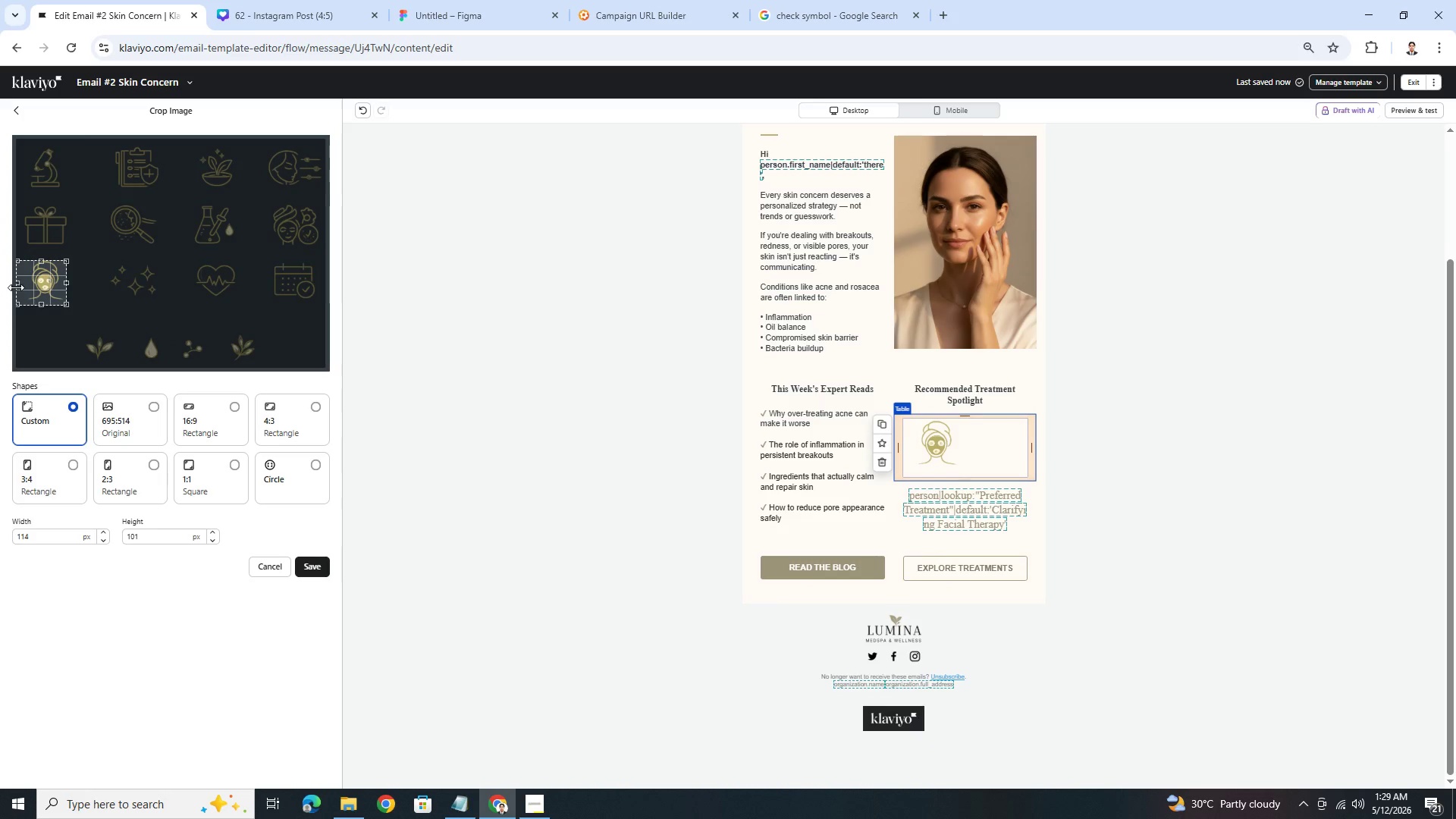 
left_click_drag(start_coordinate=[16, 283], to_coordinate=[24, 283])
 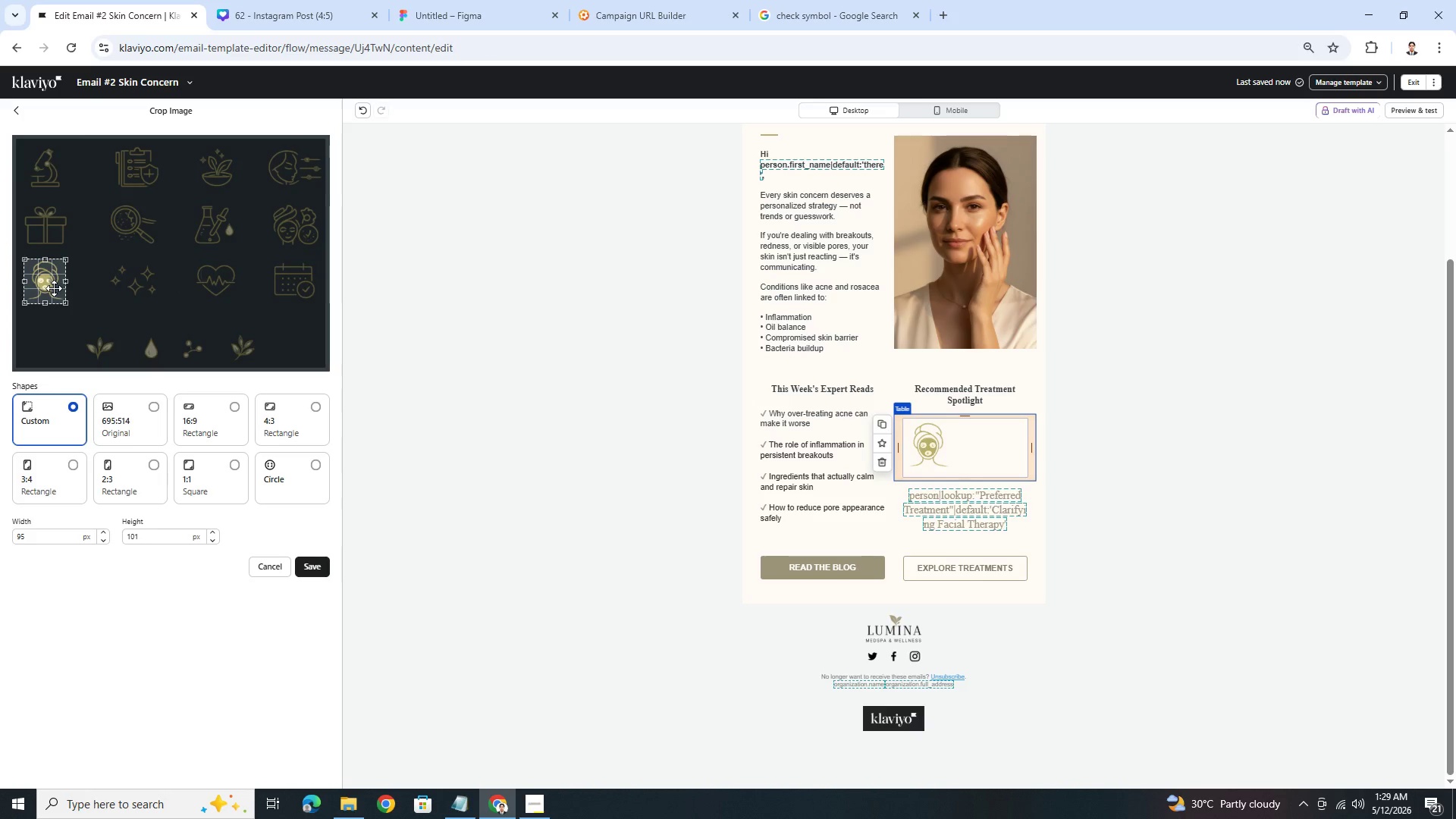 
wait(6.98)
 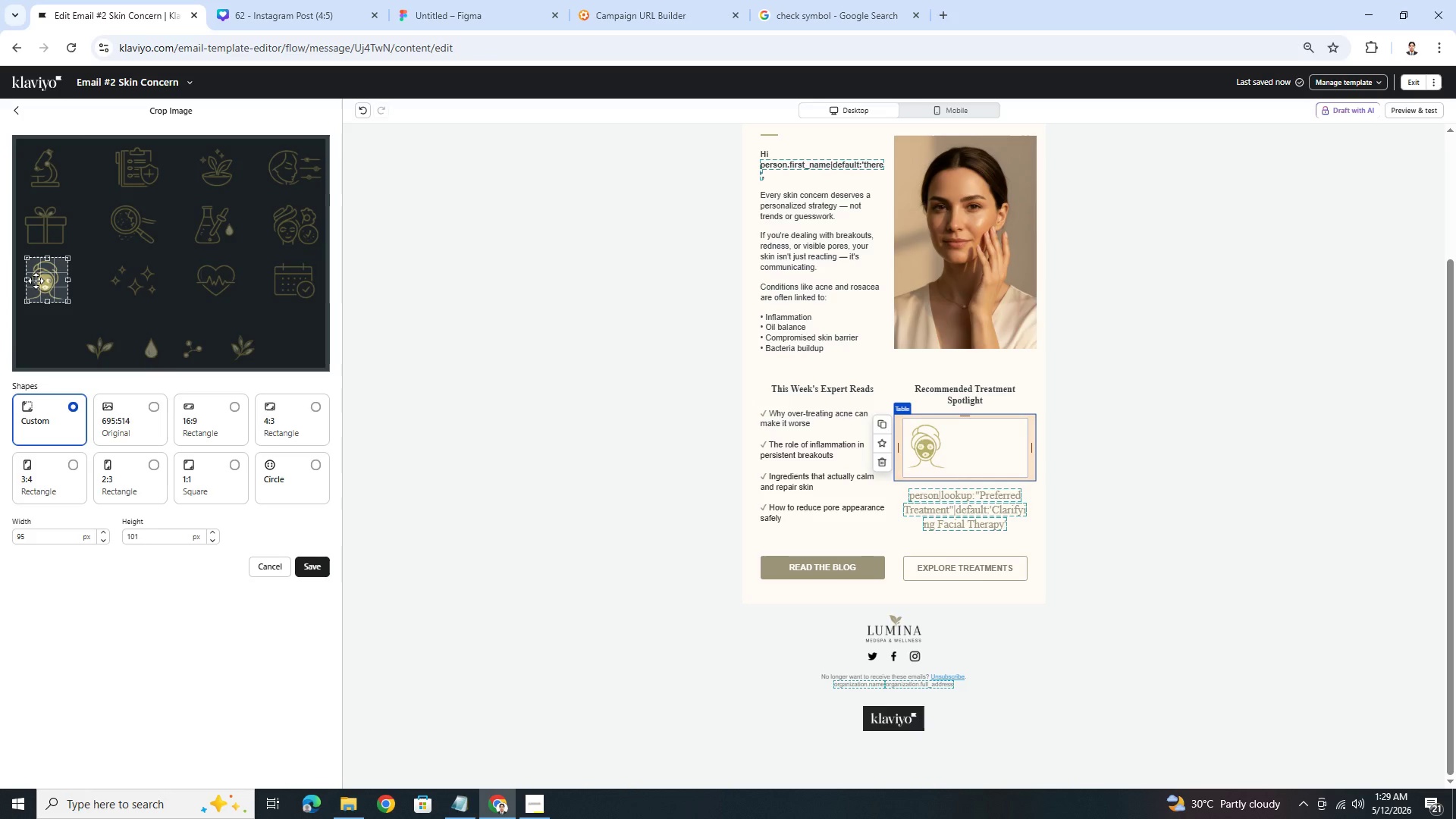 
left_click([328, 570])
 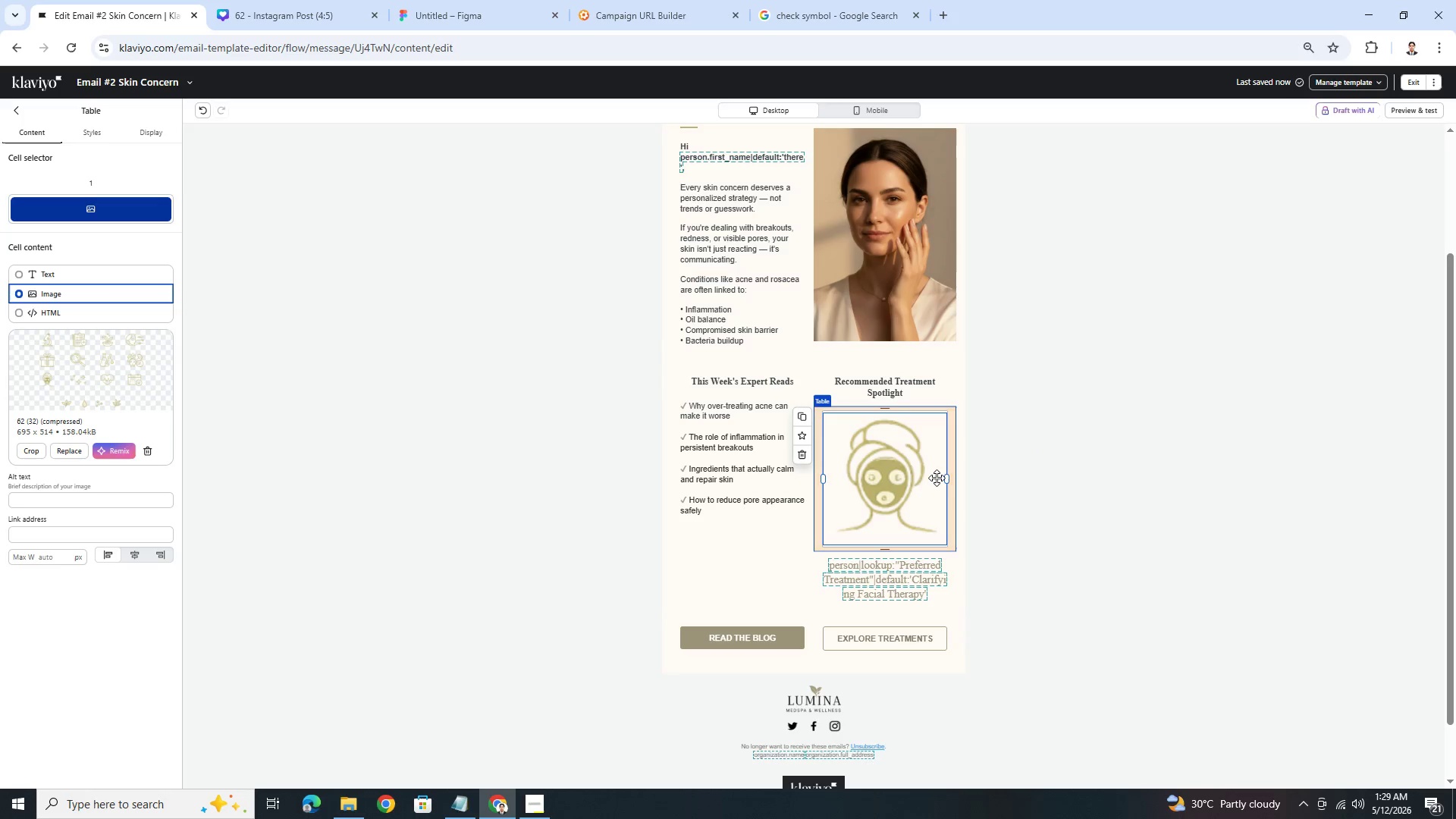 
wait(5.08)
 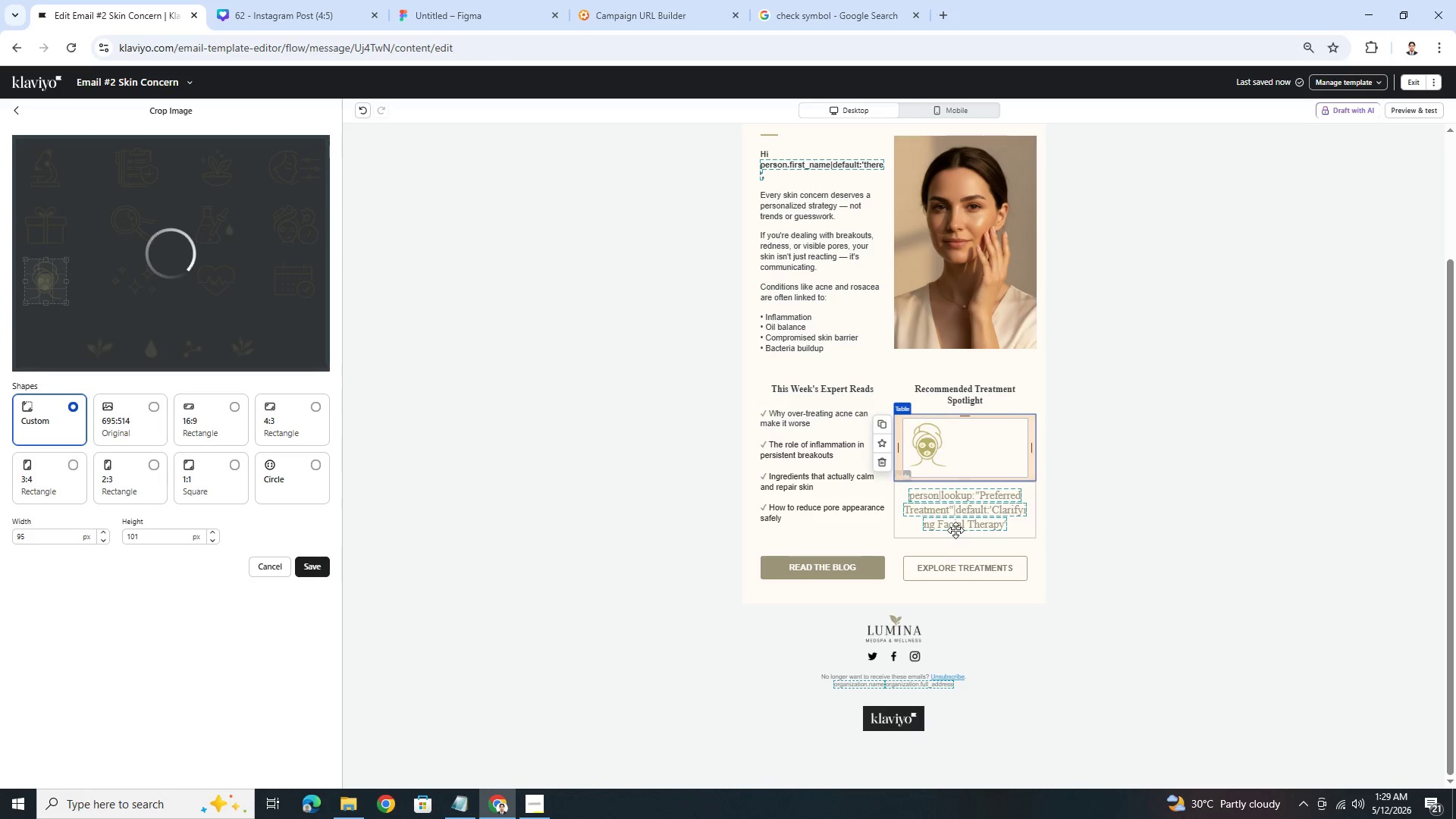 
left_click_drag(start_coordinate=[944, 477], to_coordinate=[872, 479])
 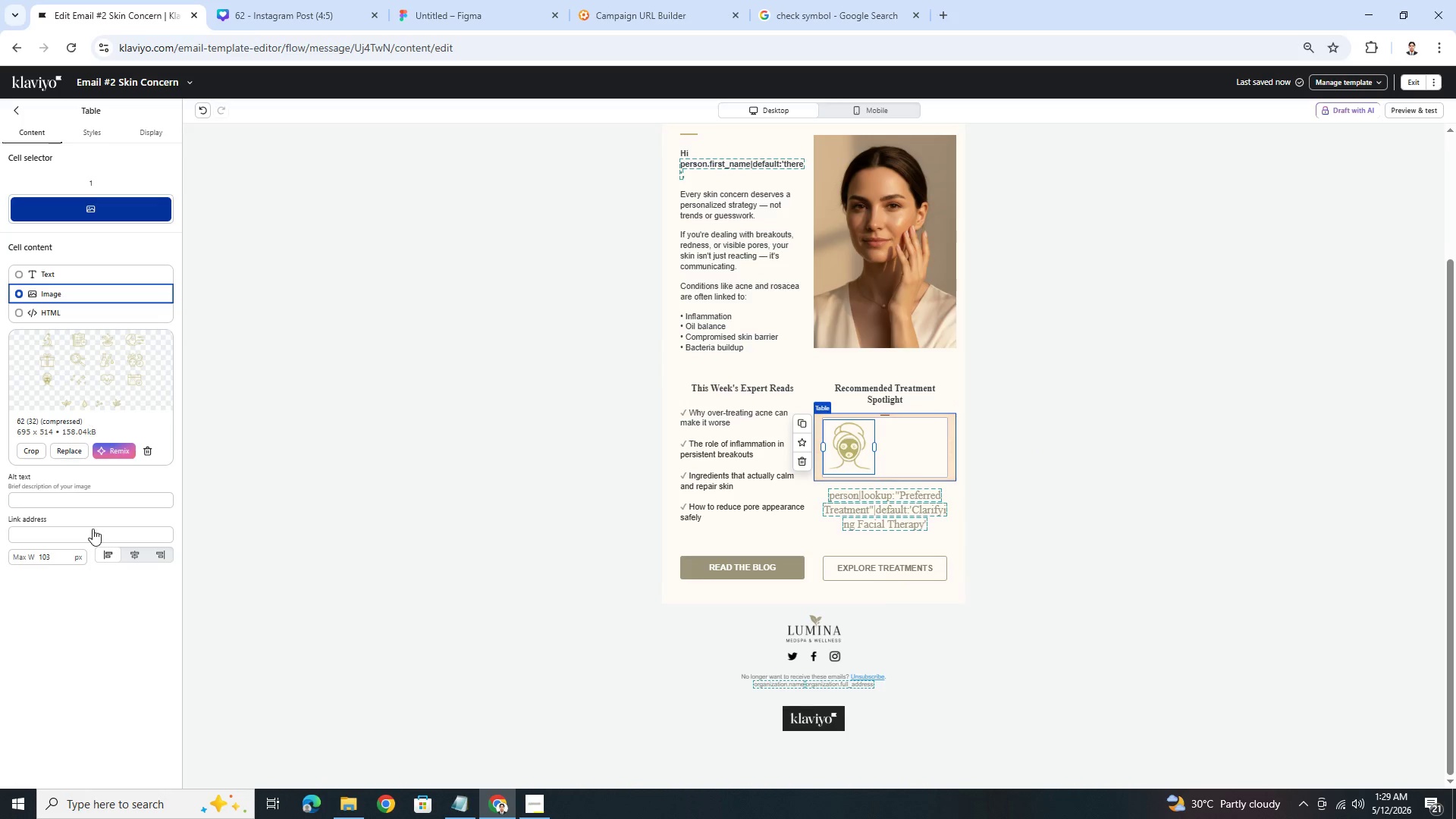 
left_click([135, 560])
 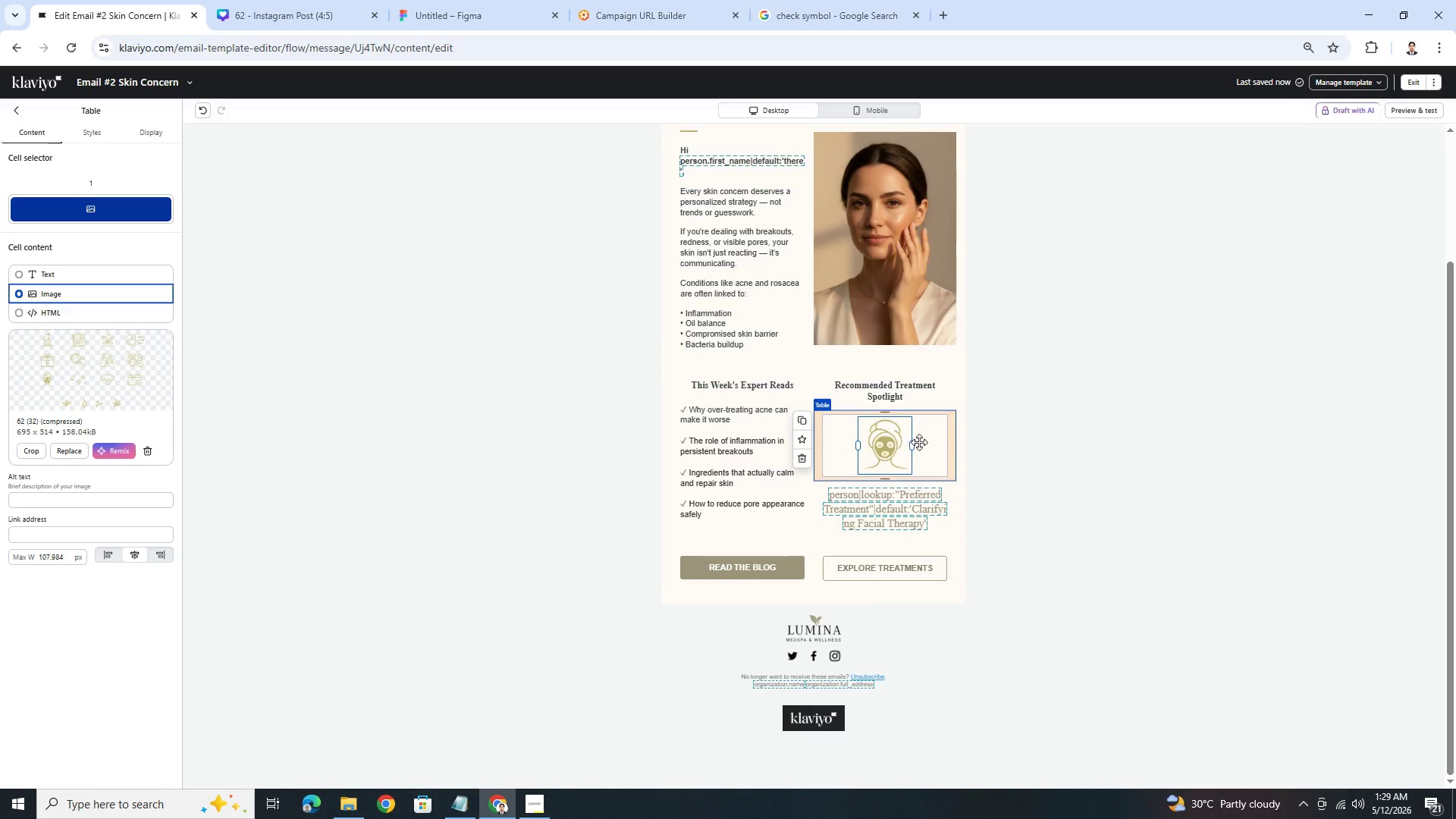 
left_click_drag(start_coordinate=[913, 444], to_coordinate=[901, 446])
 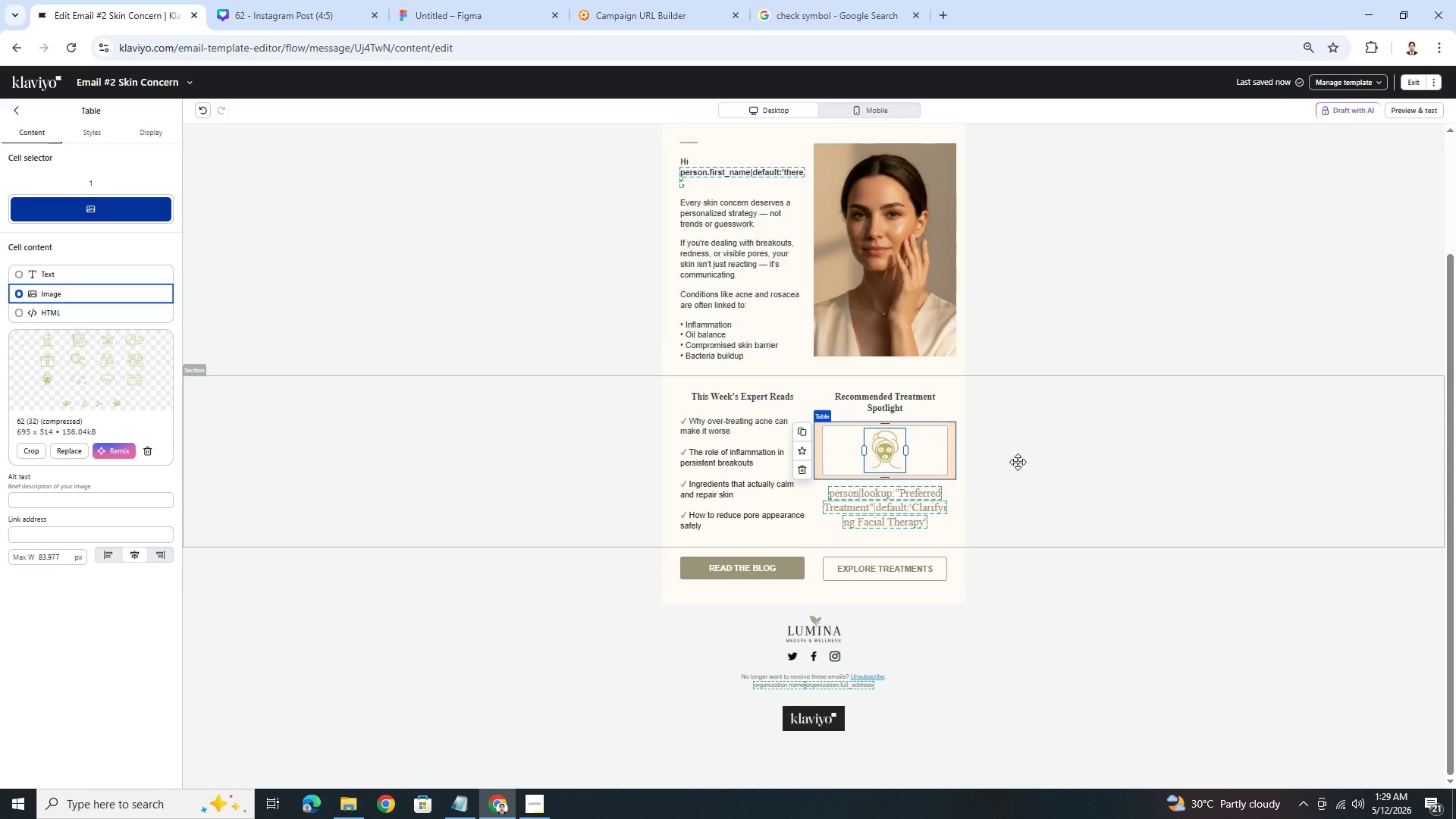 
left_click([1018, 462])
 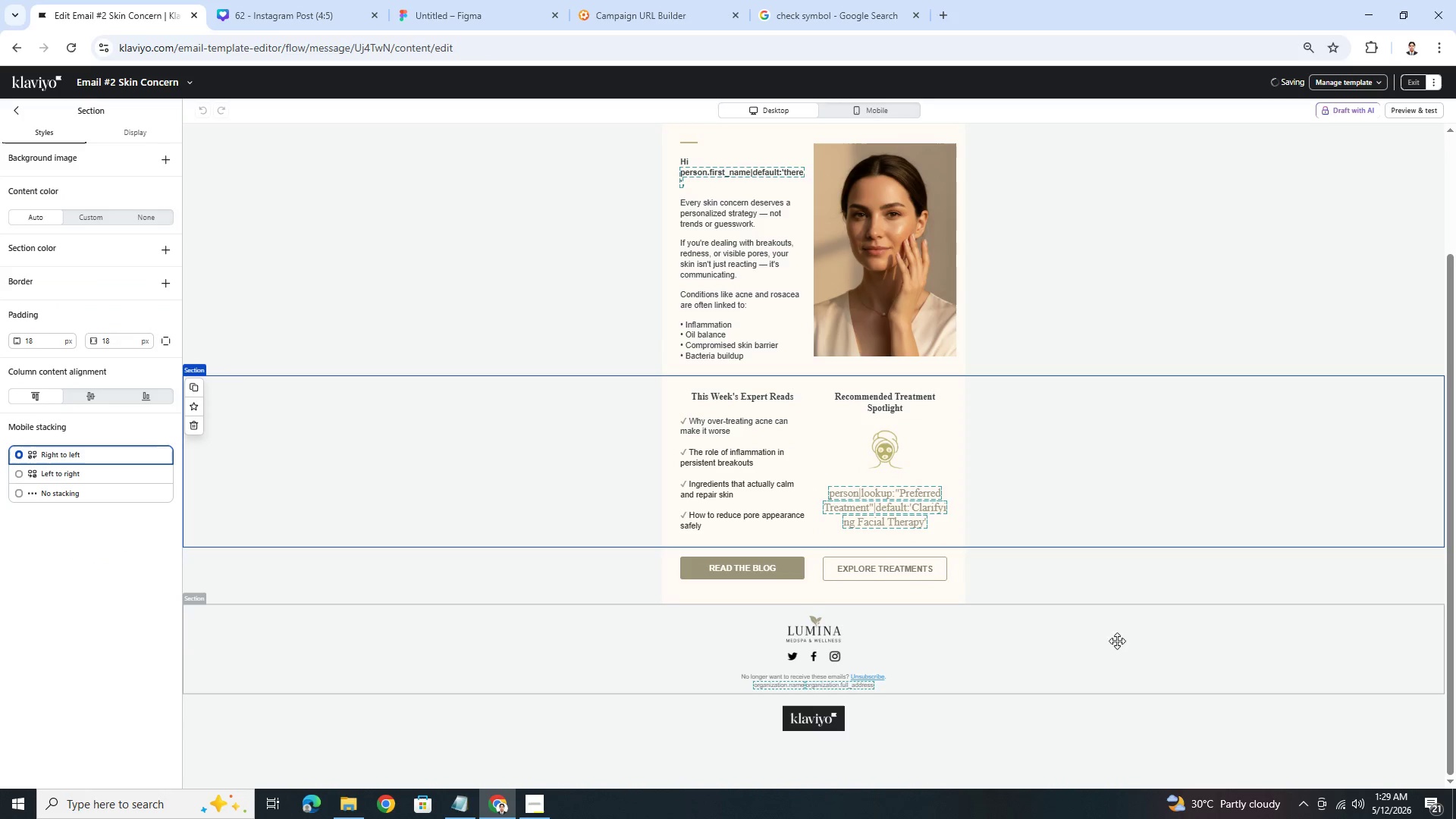 
left_click([1109, 660])
 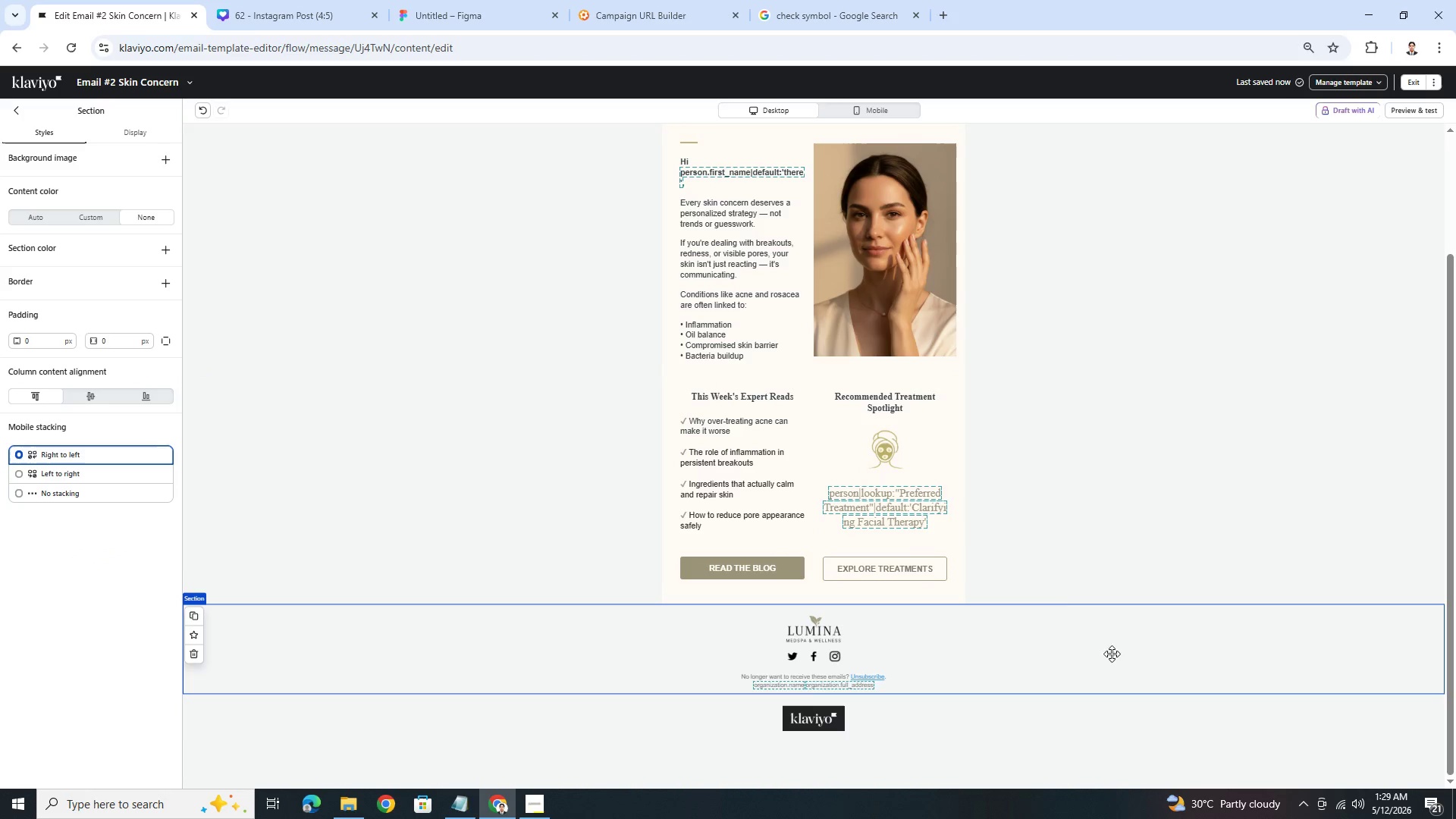 
left_click([902, 457])
 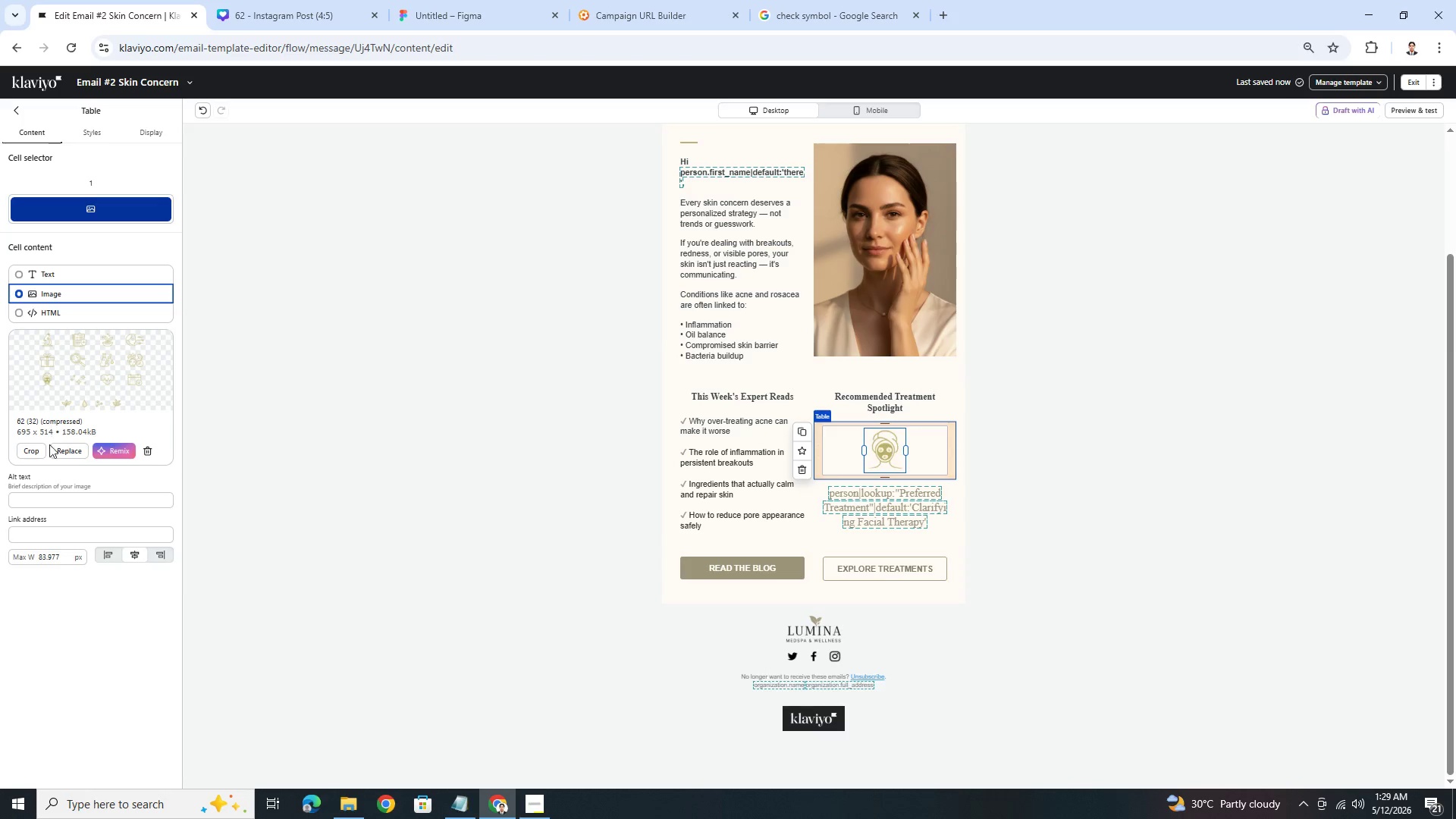 
left_click([32, 455])
 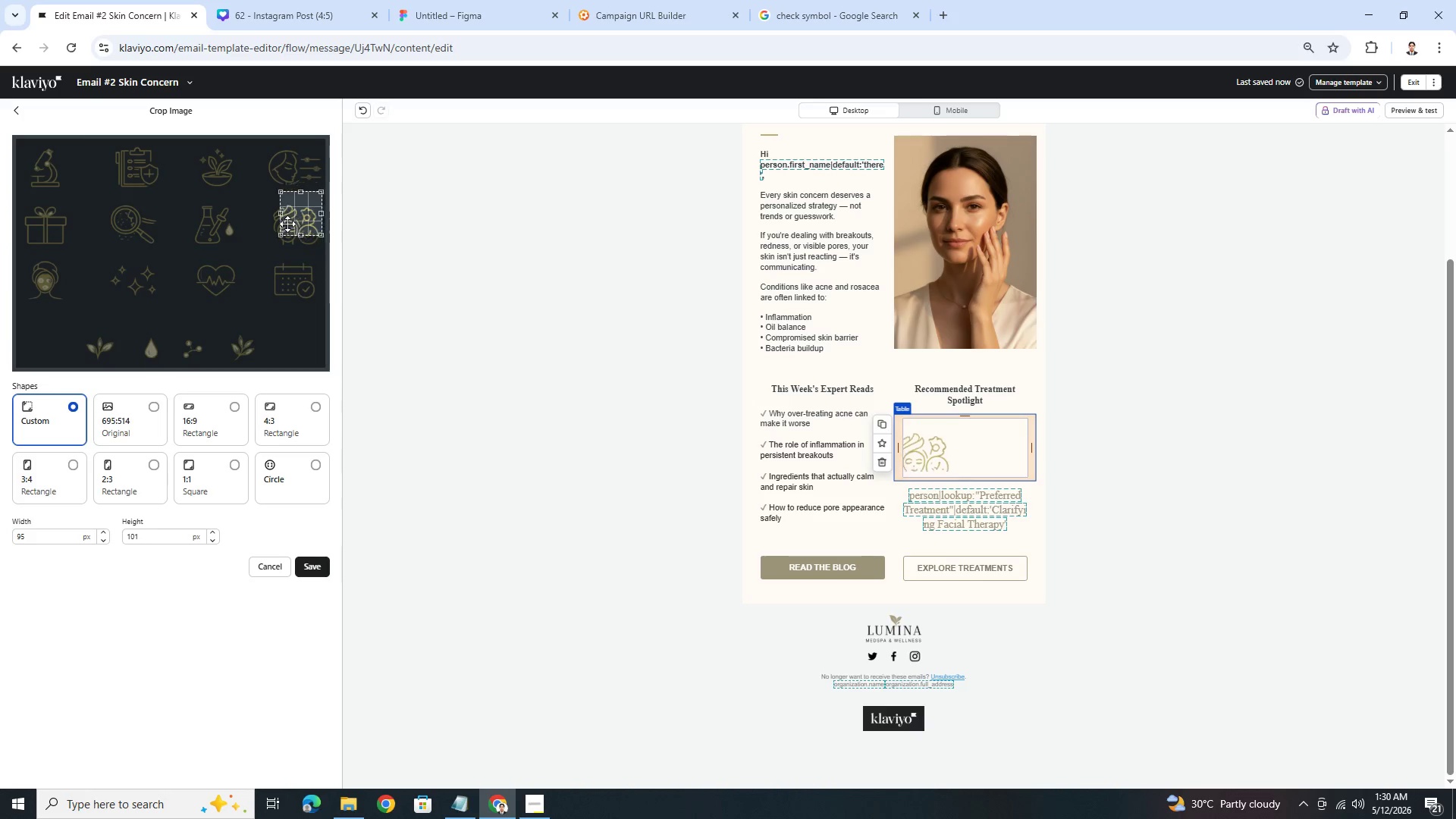 
wait(29.5)
 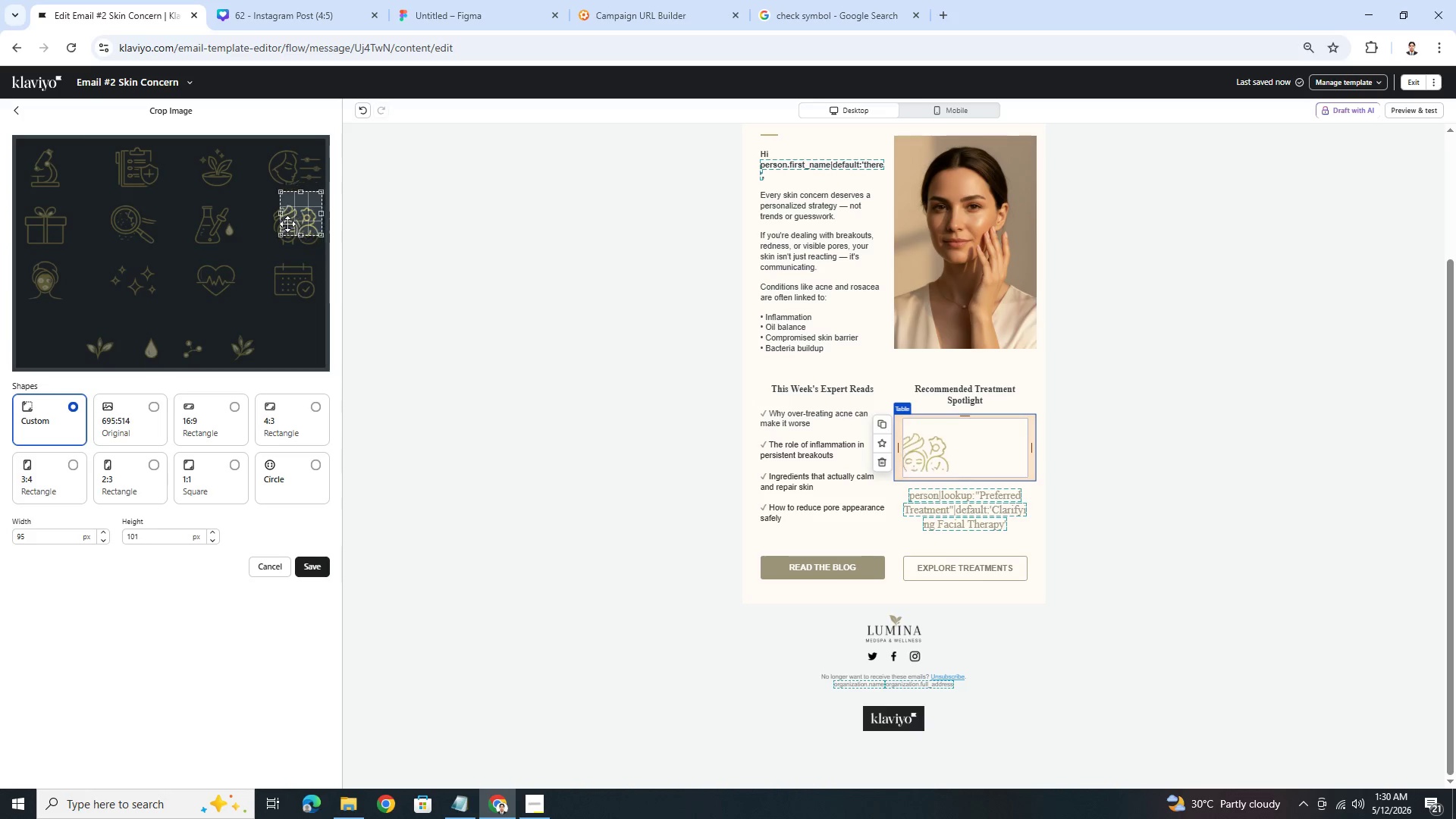 
left_click([278, 566])
 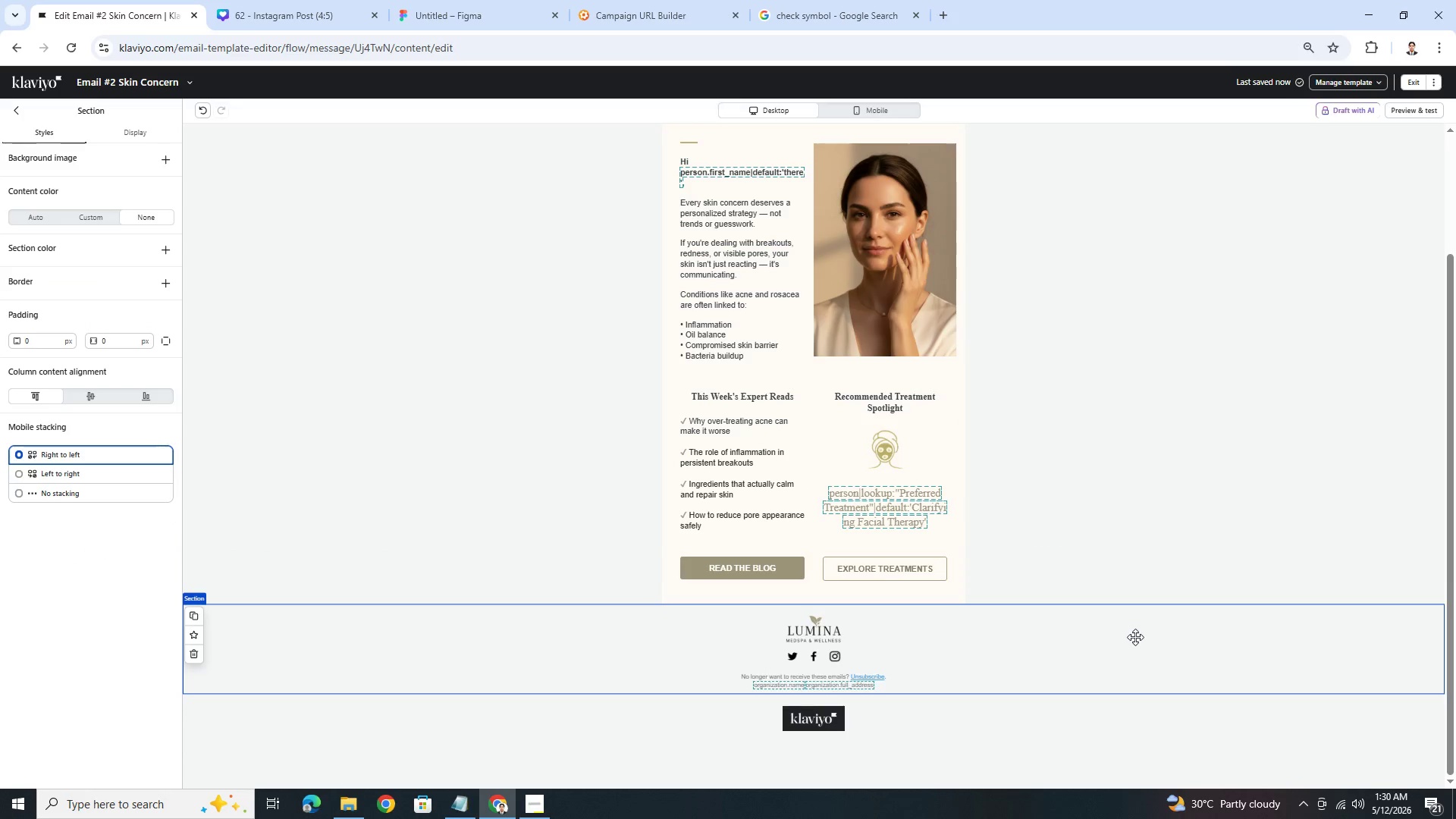 
scroll: coordinate [1127, 482], scroll_direction: up, amount: 1.0
 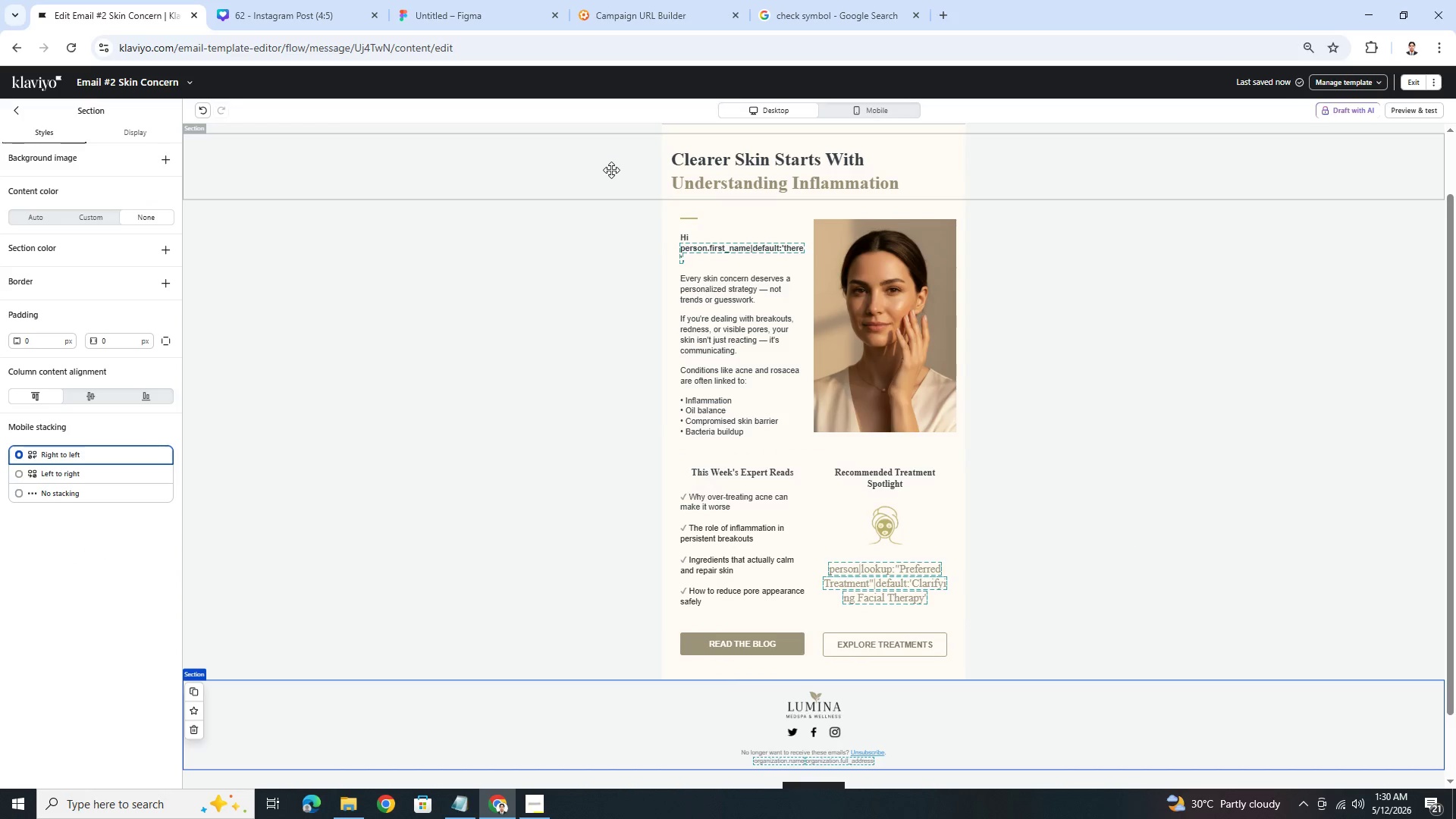 
left_click([866, 106])
 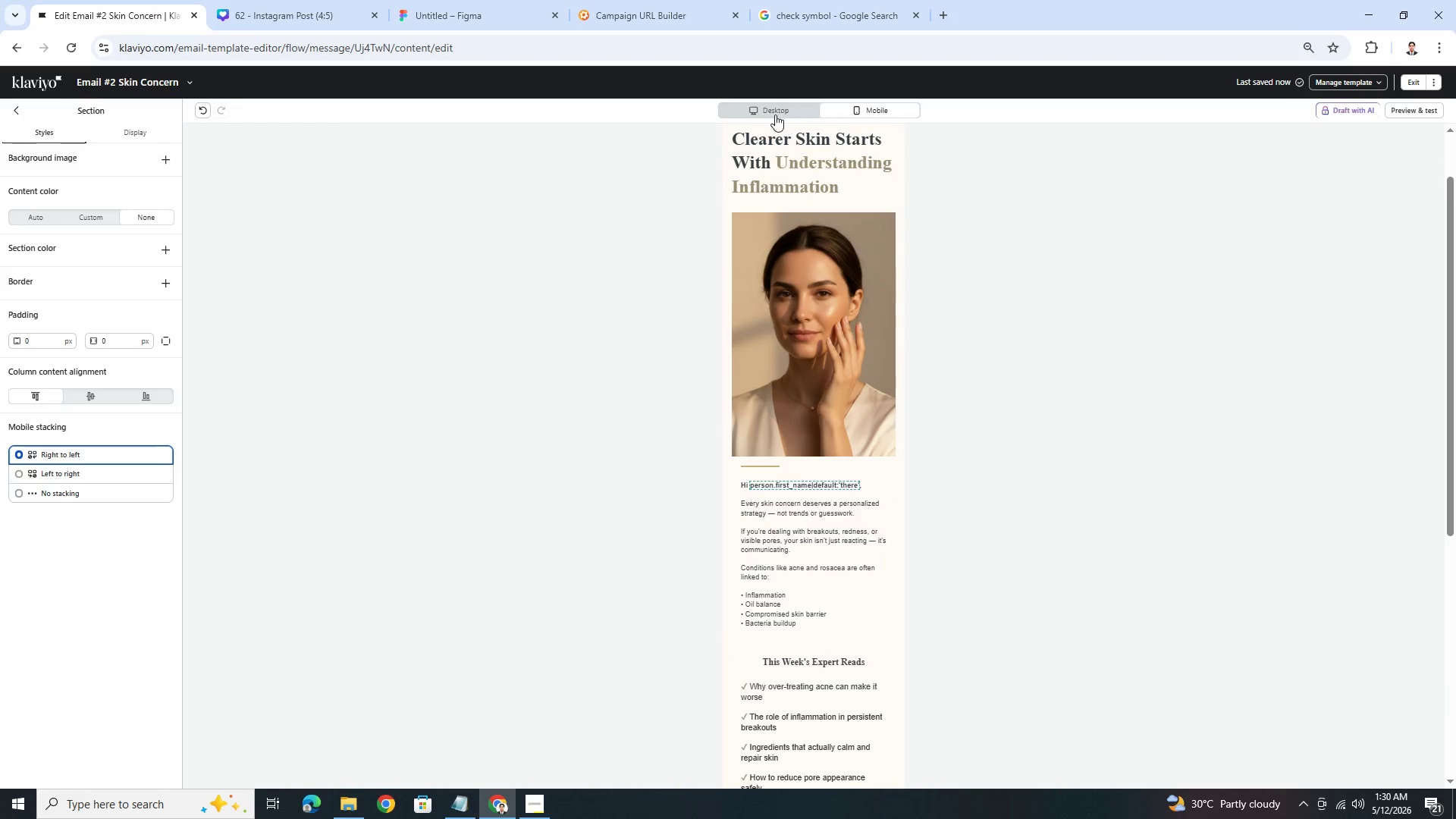 
left_click([765, 110])
 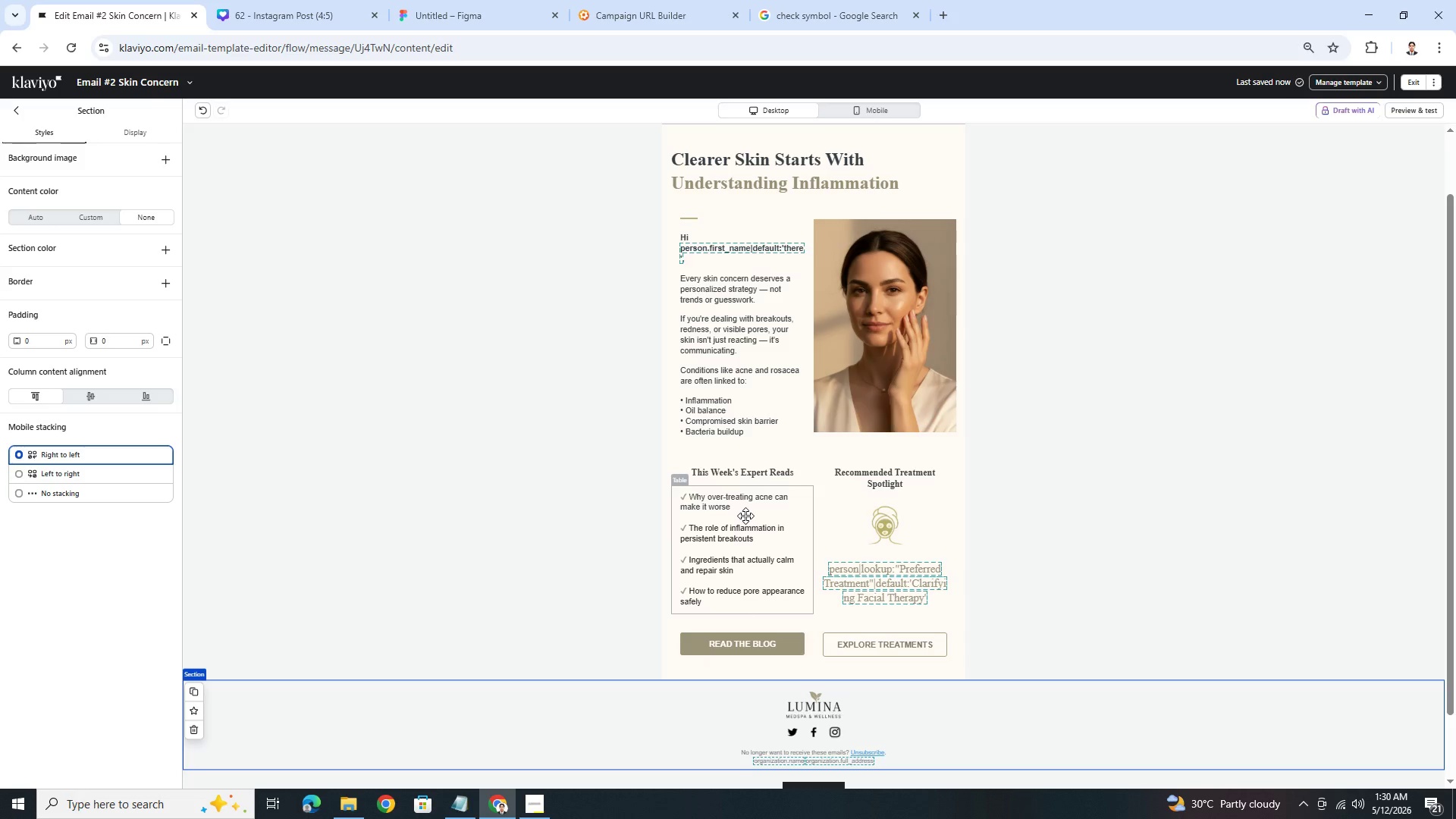 
wait(28.19)
 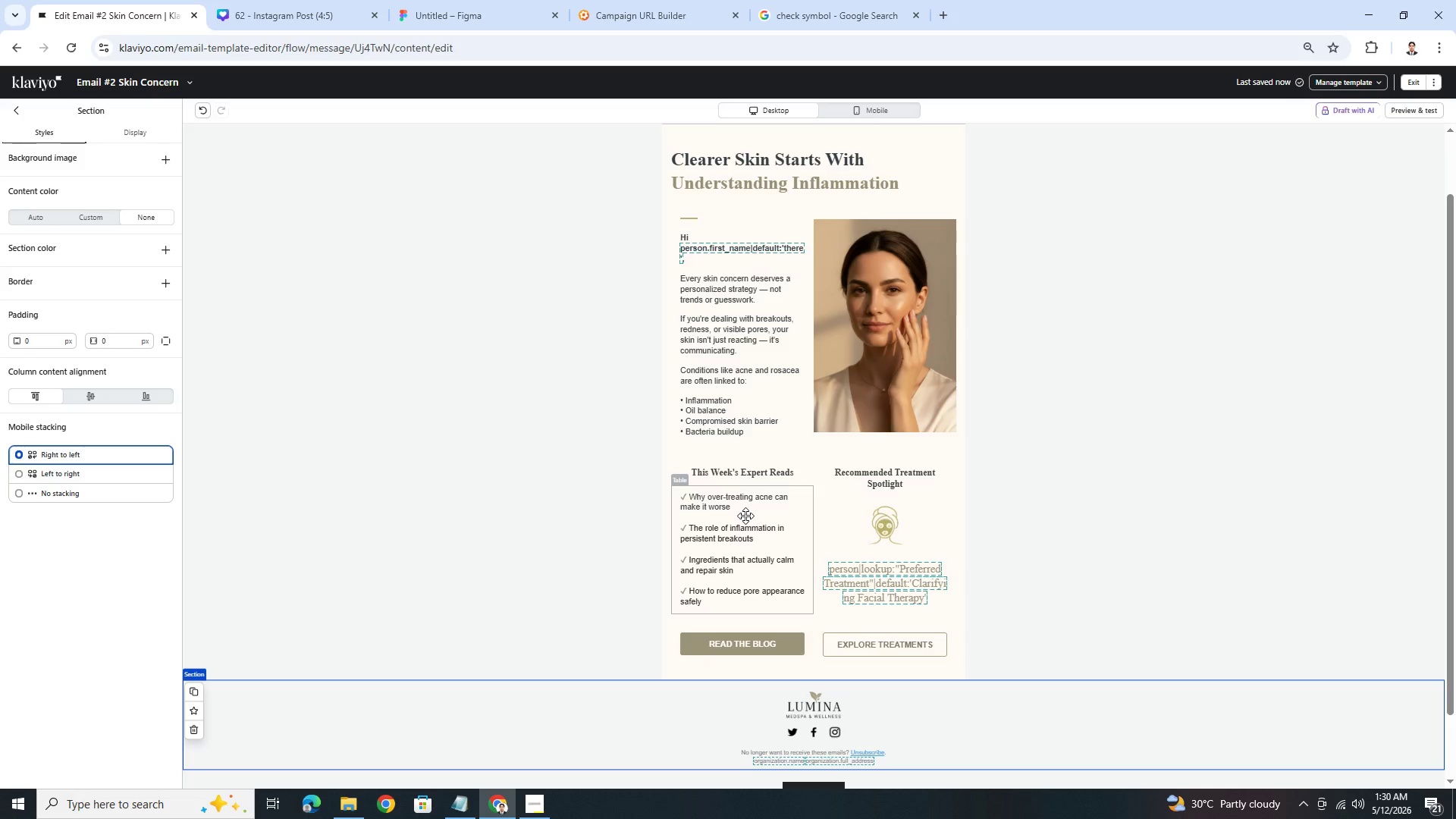 
left_click([885, 529])
 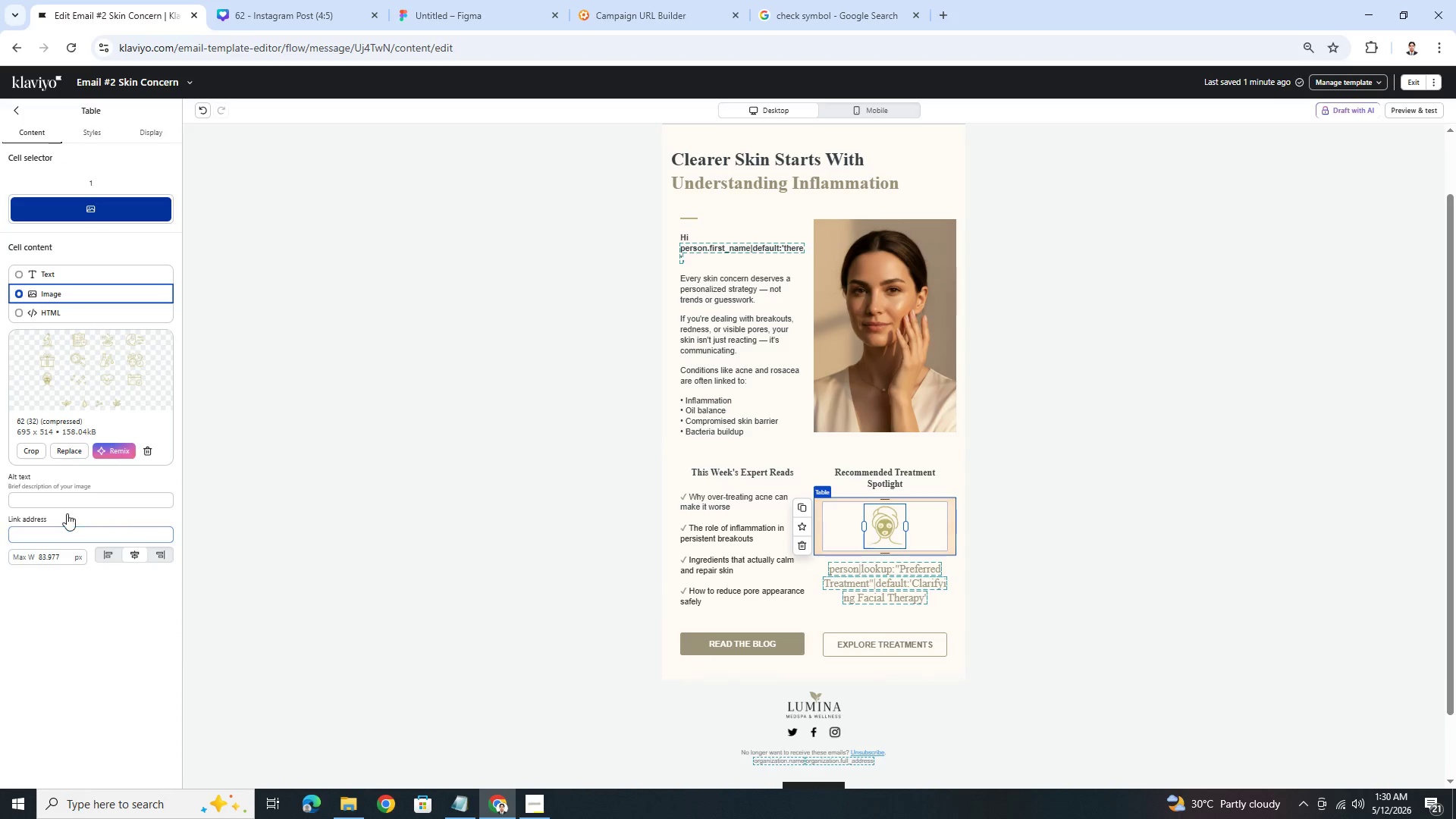 
left_click([66, 500])
 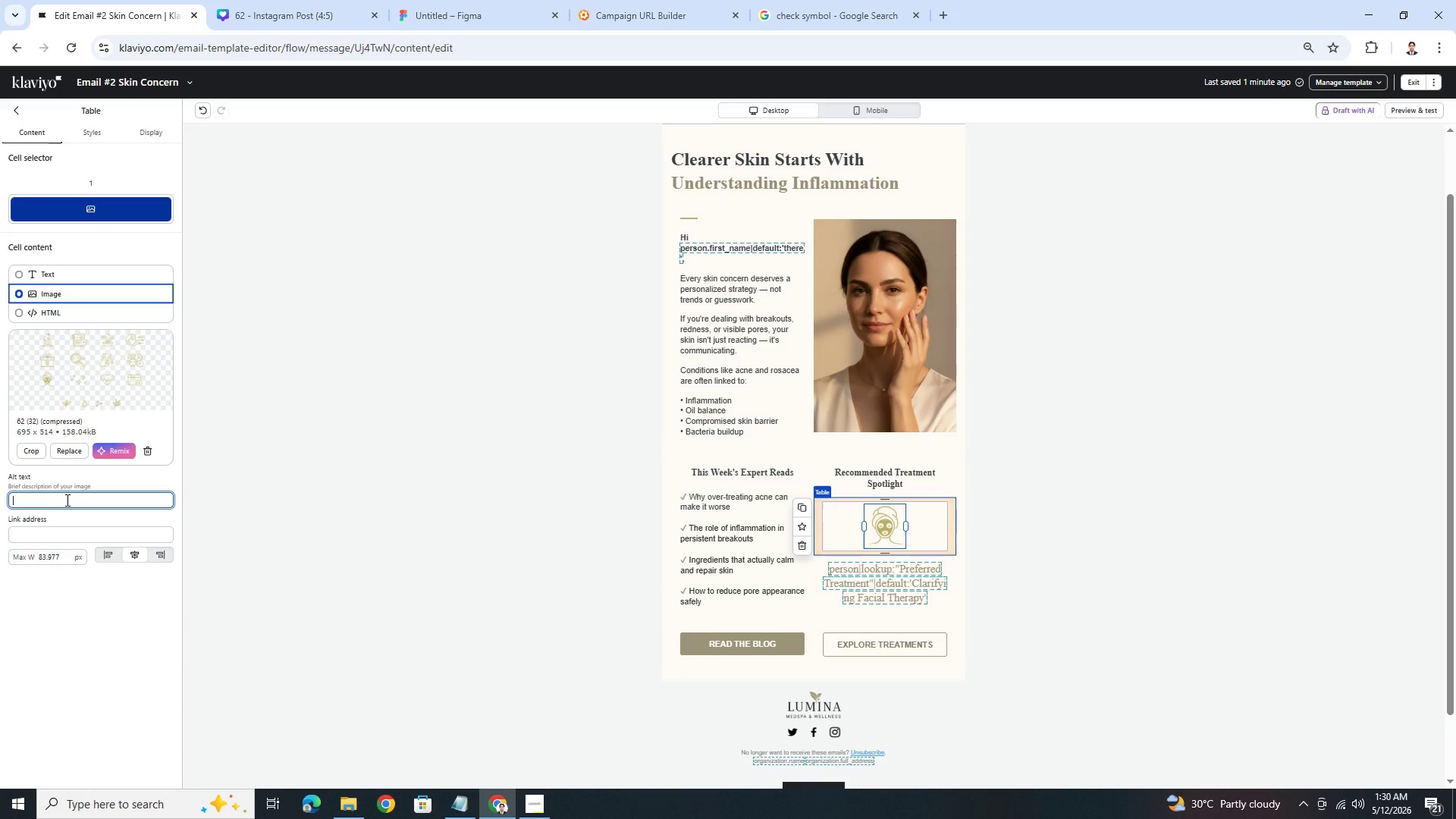 
type(treatment icon)
 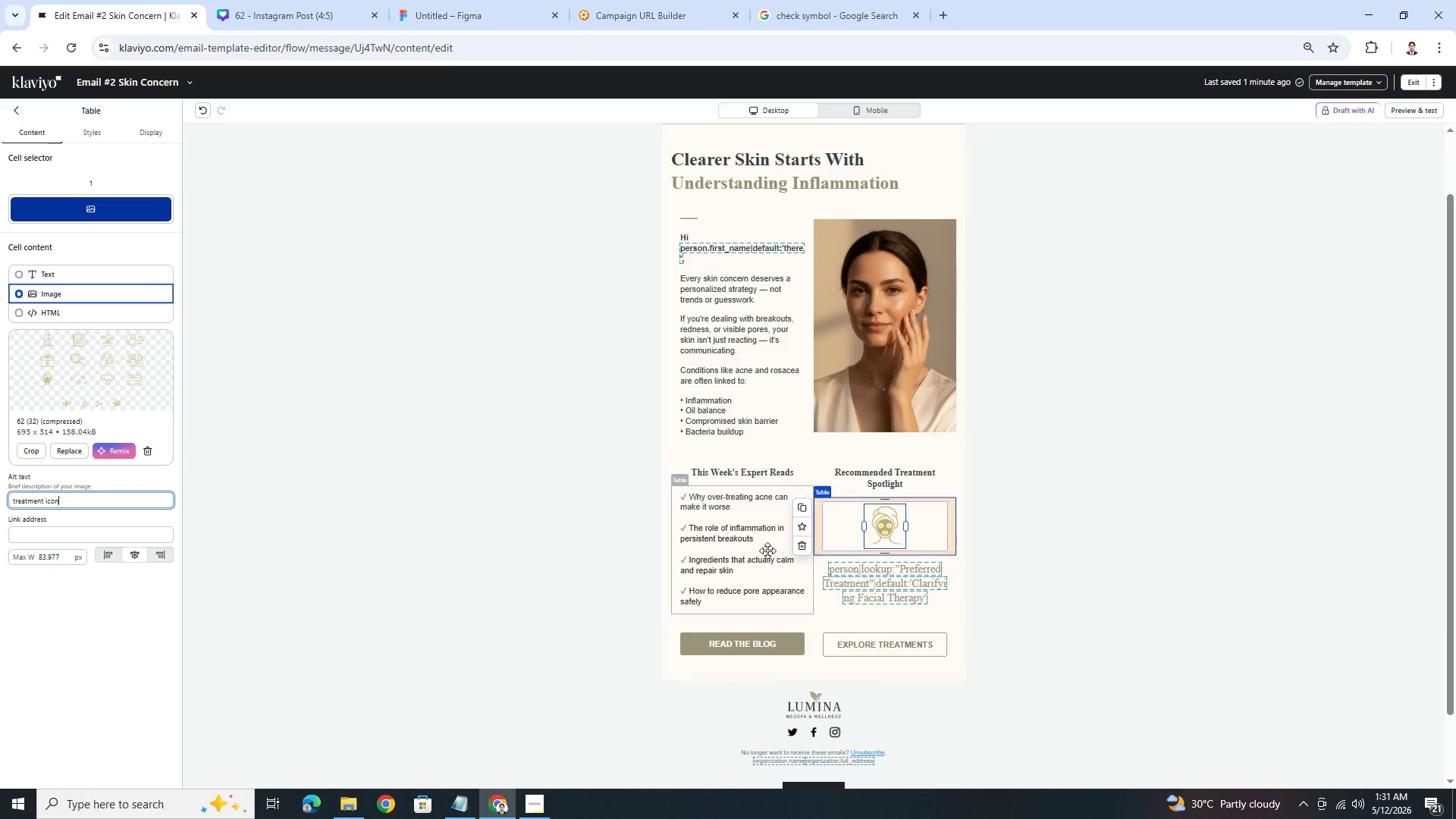 
left_click([773, 551])
 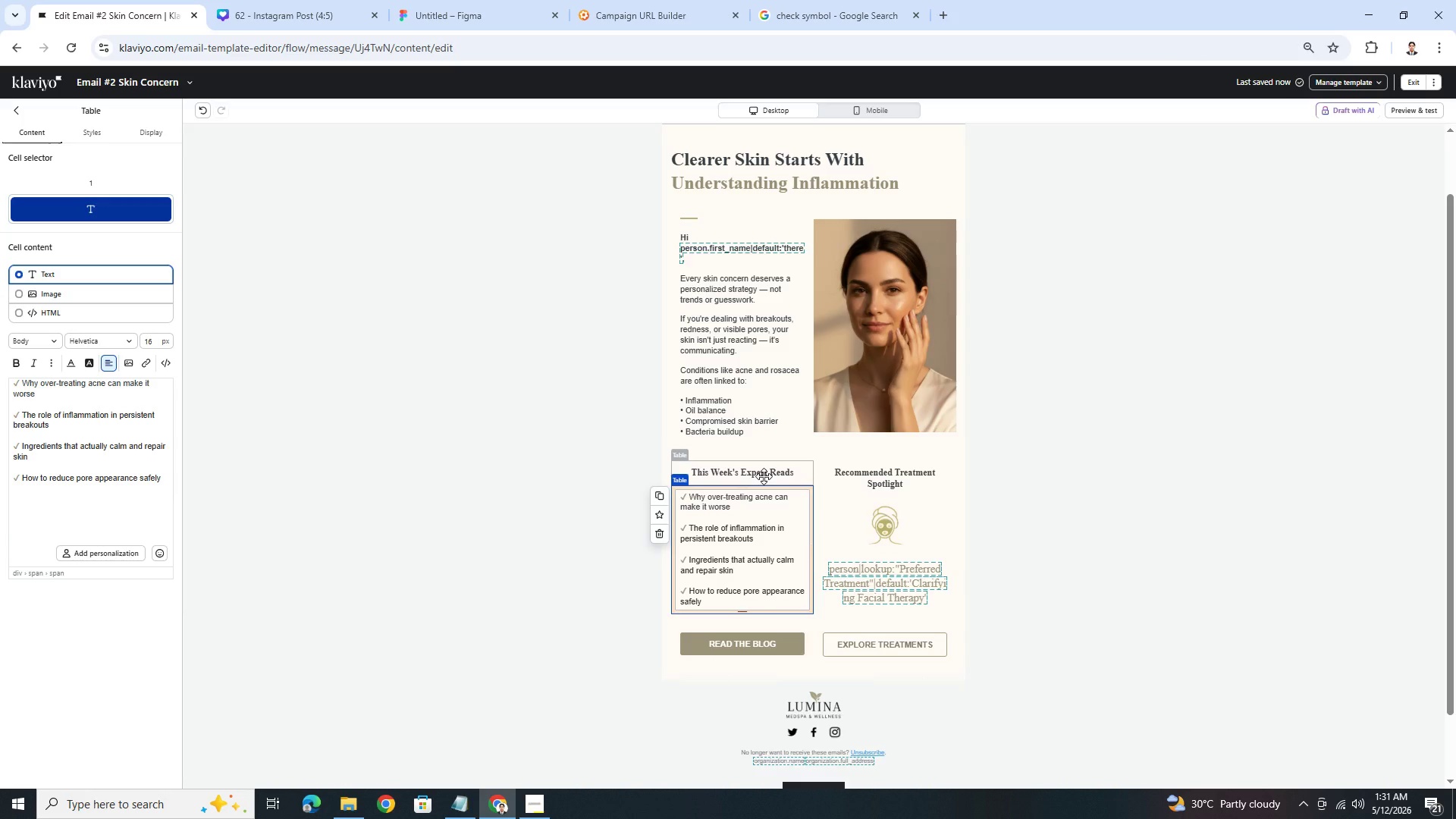 
left_click([764, 476])
 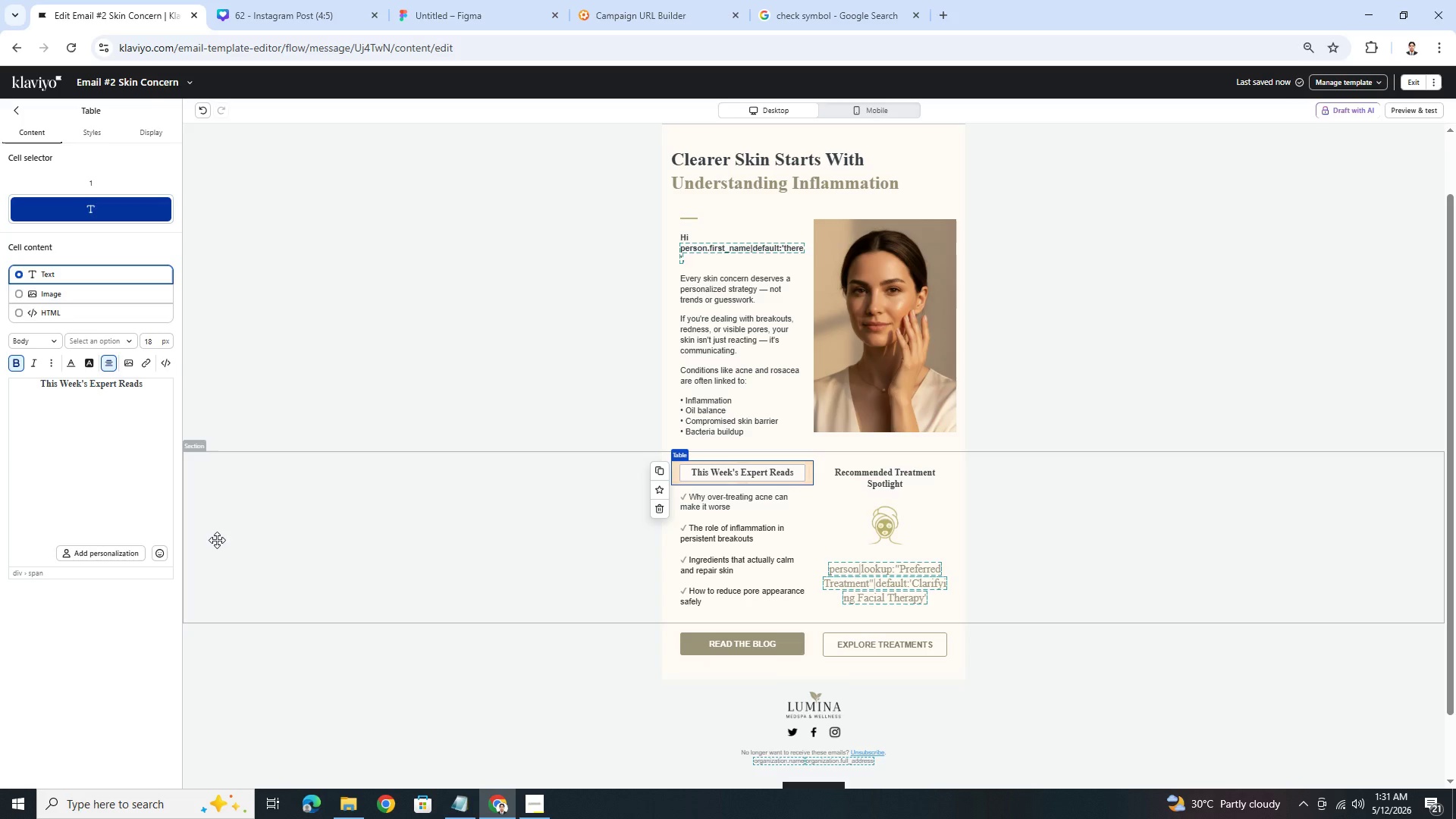 
wait(21.98)
 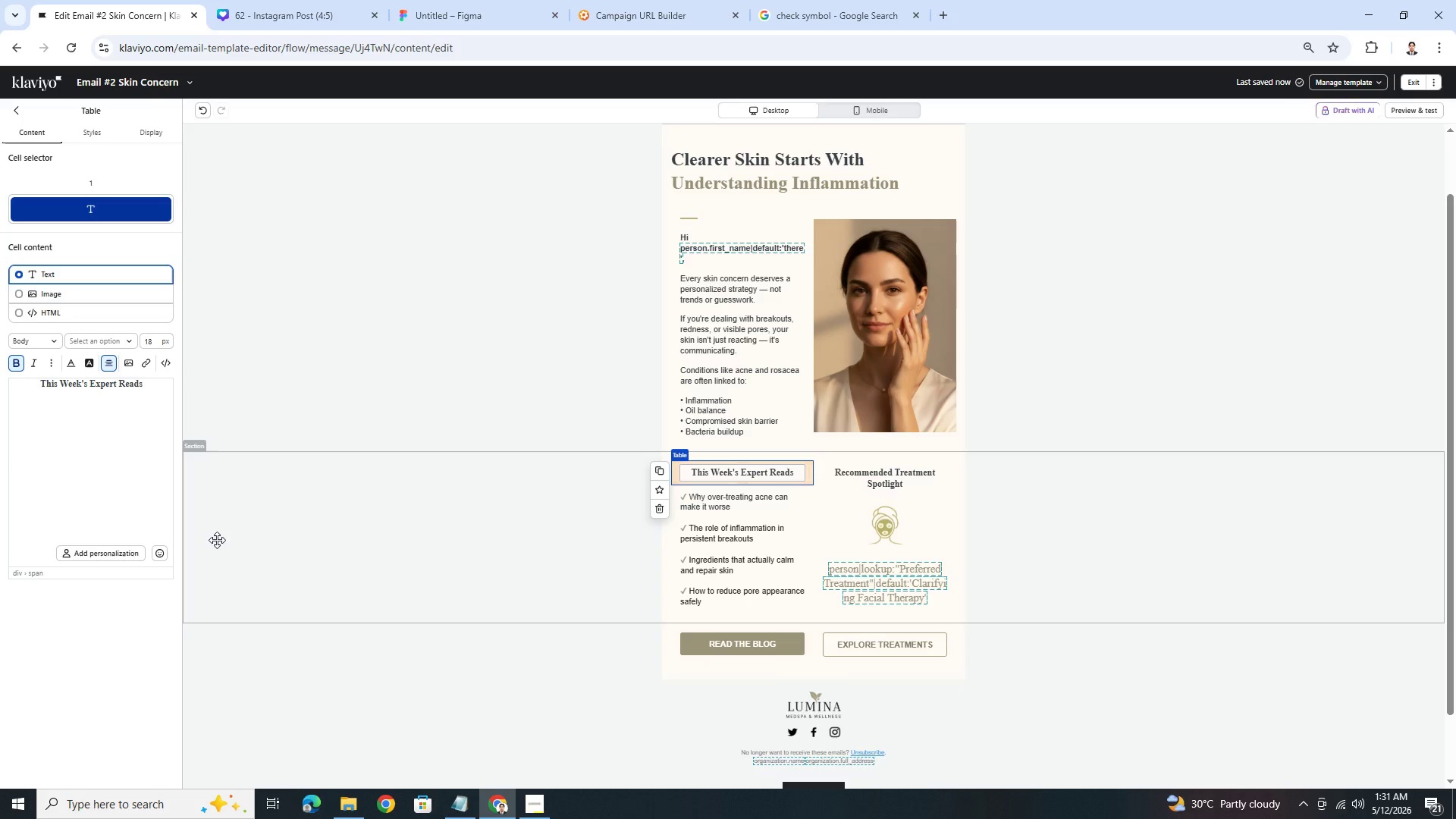 
left_click([770, 509])
 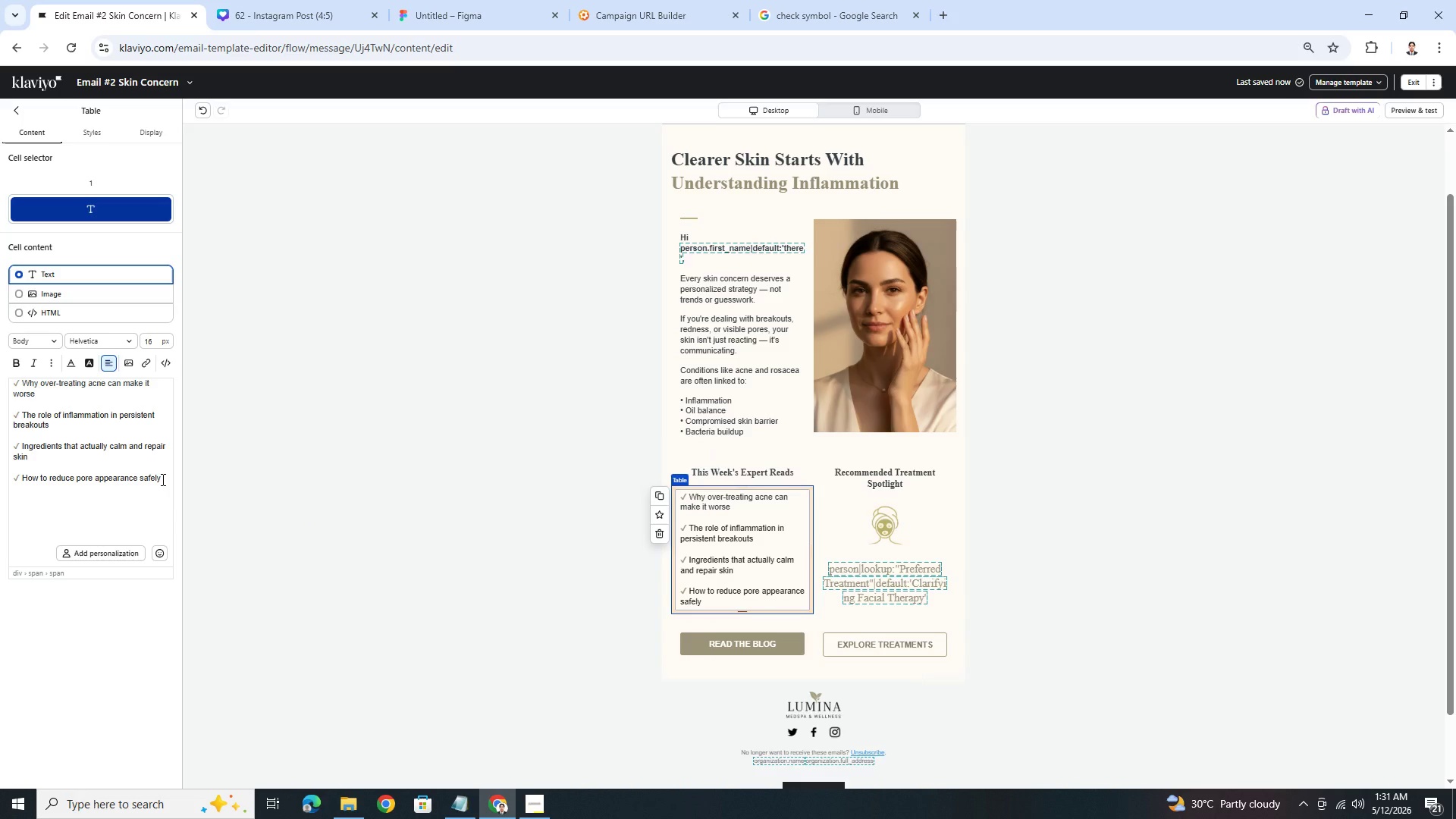 
wait(10.41)
 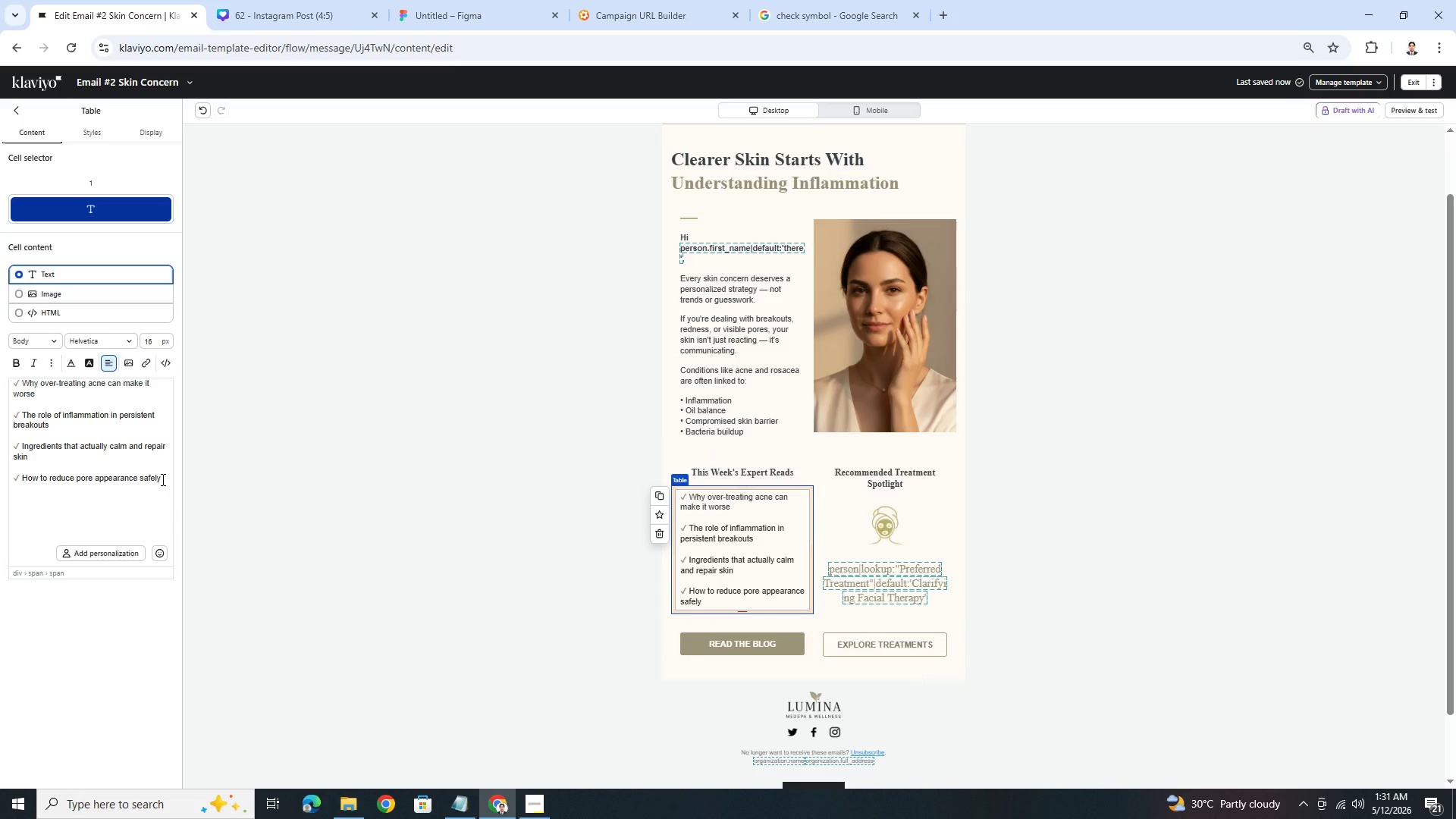 
left_click([133, 359])
 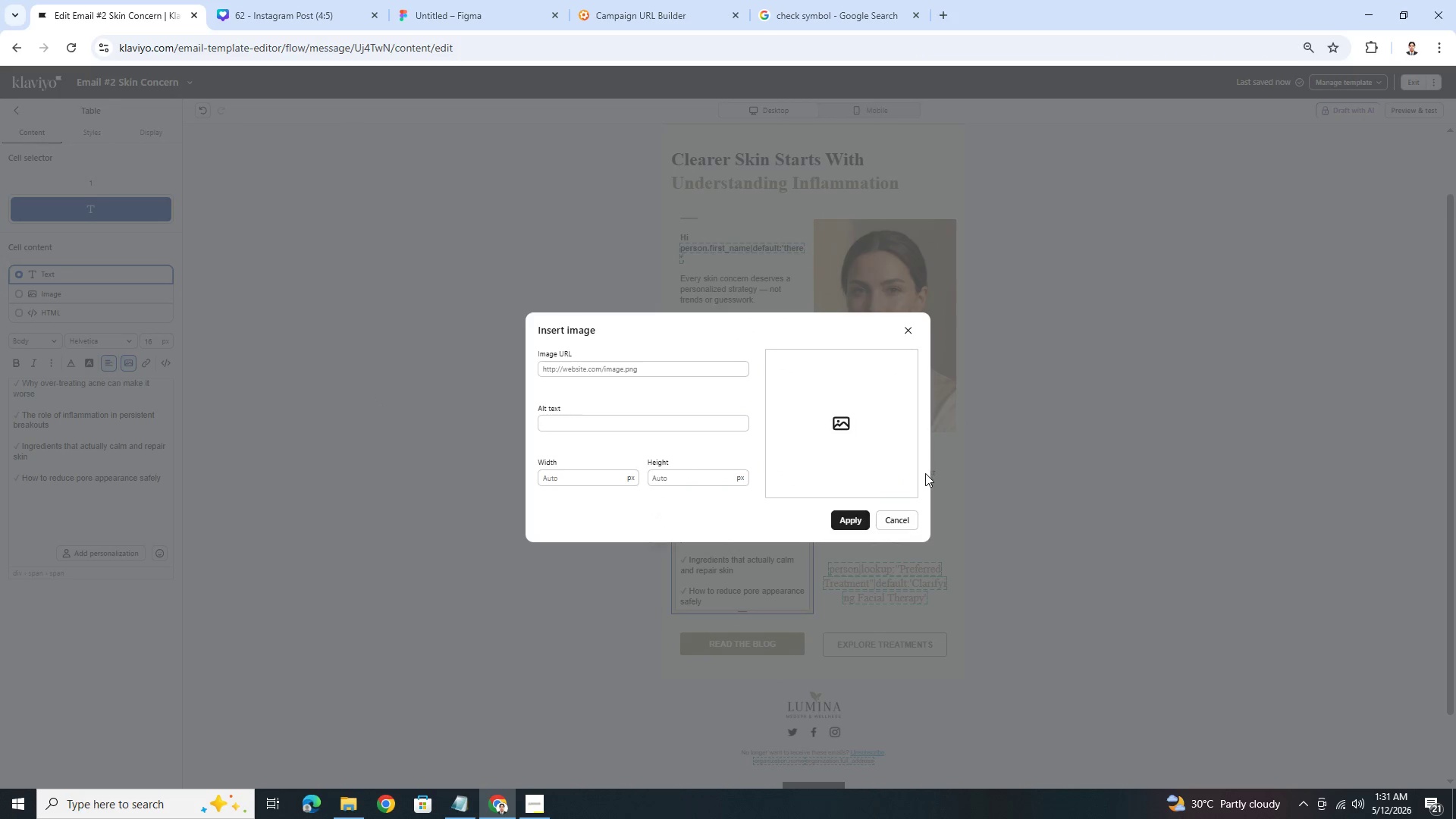 
left_click([905, 516])
 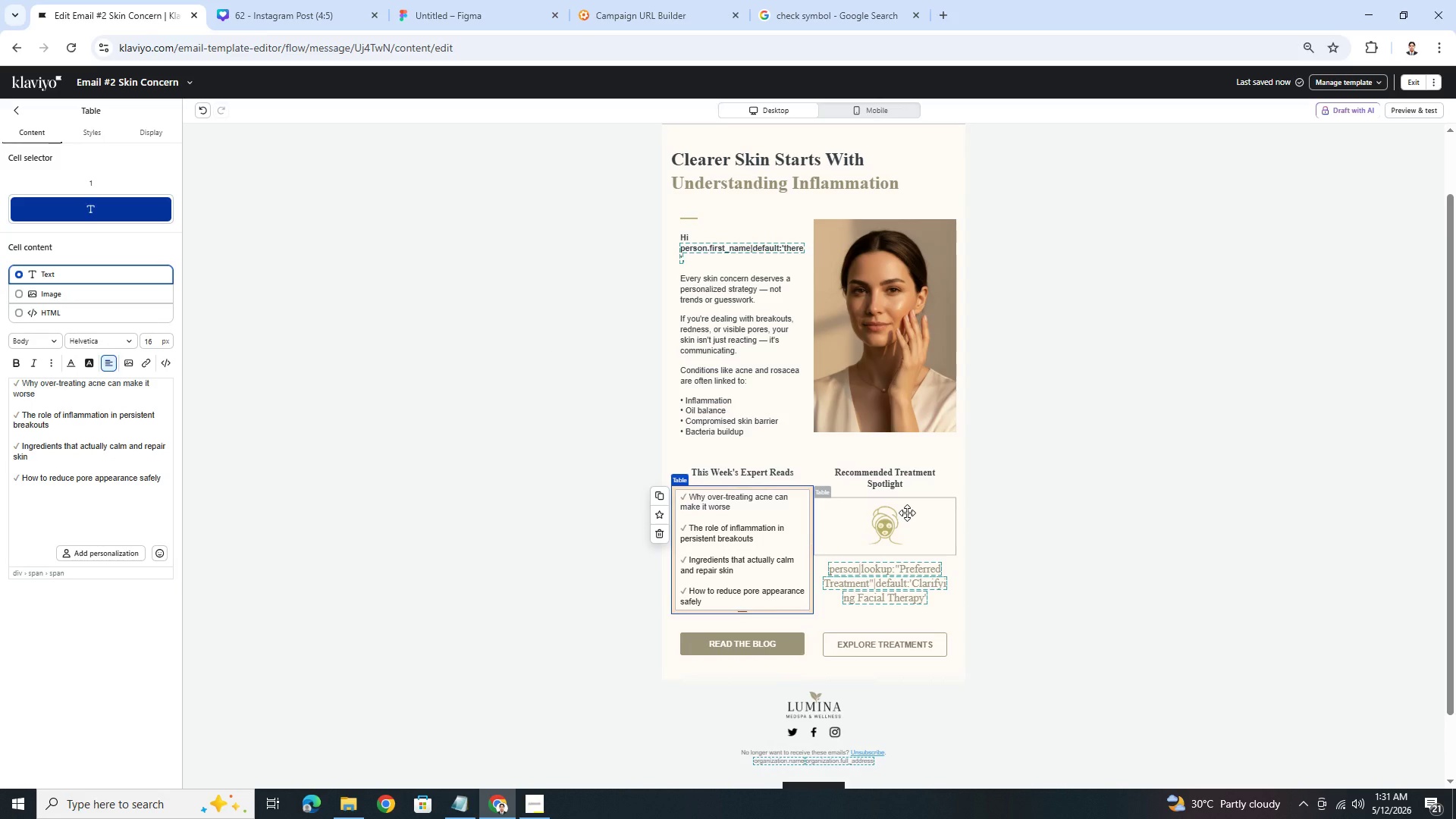 
right_click([906, 510])
 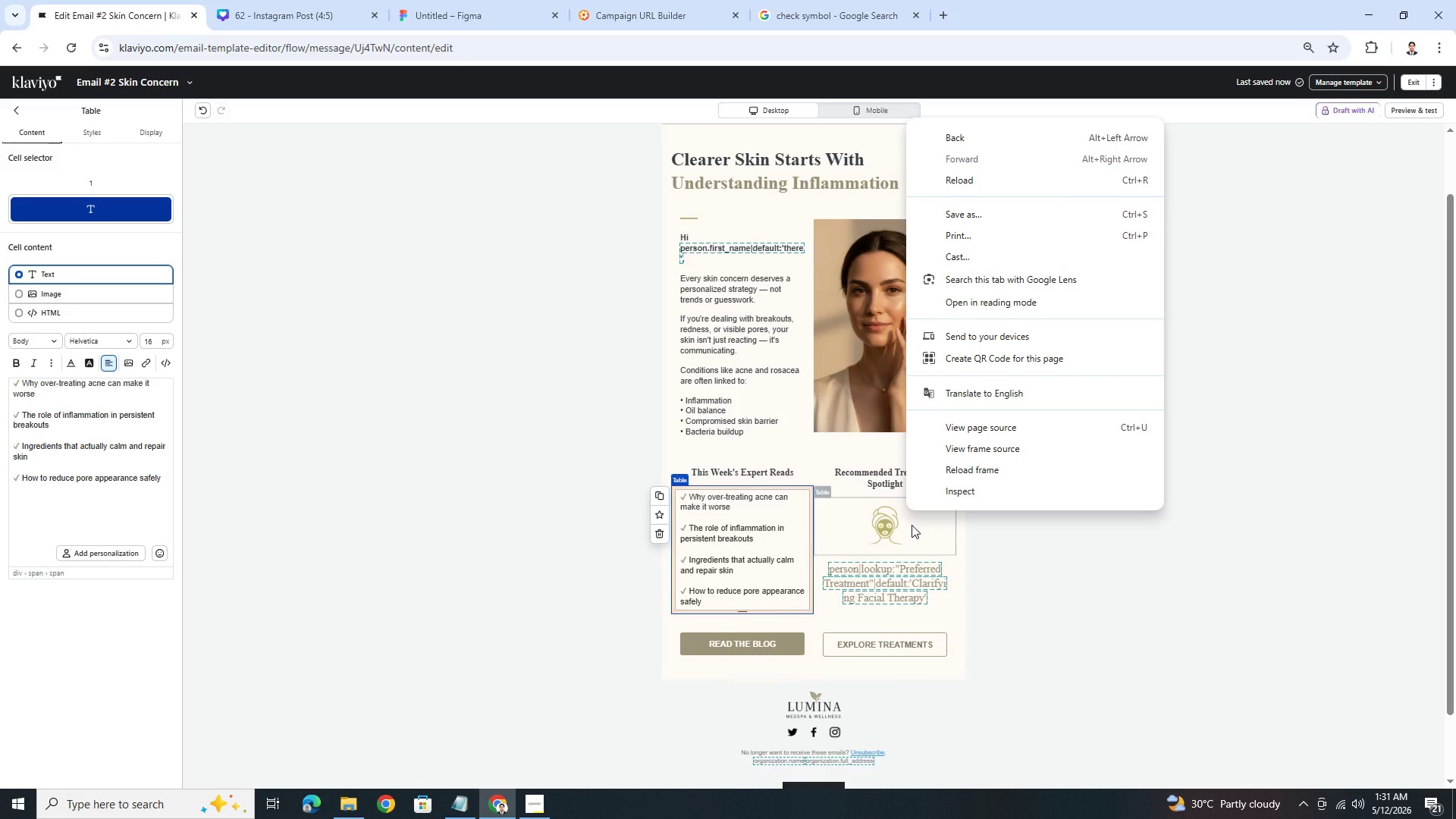 
left_click([1037, 617])
 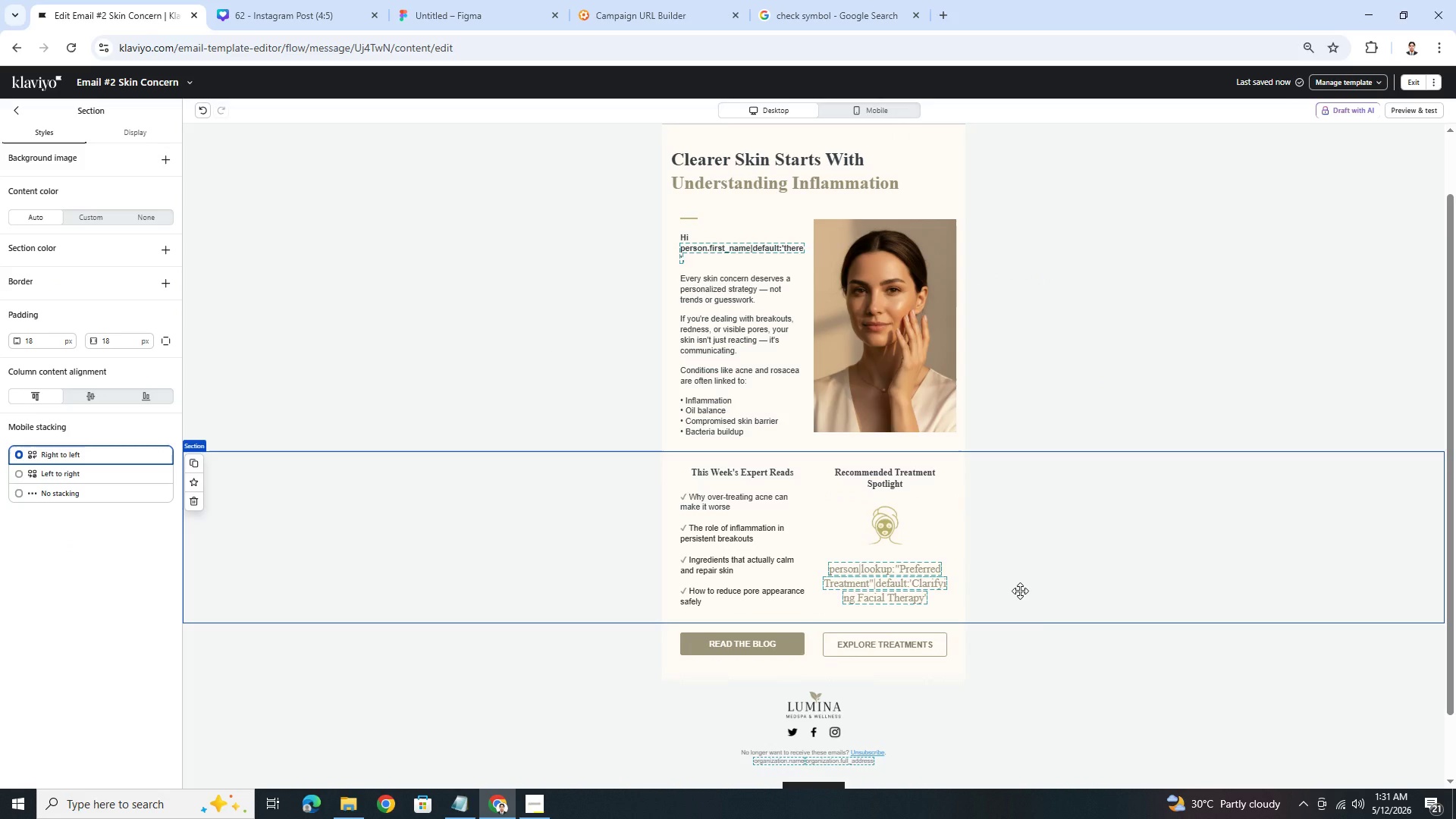 
wait(13.66)
 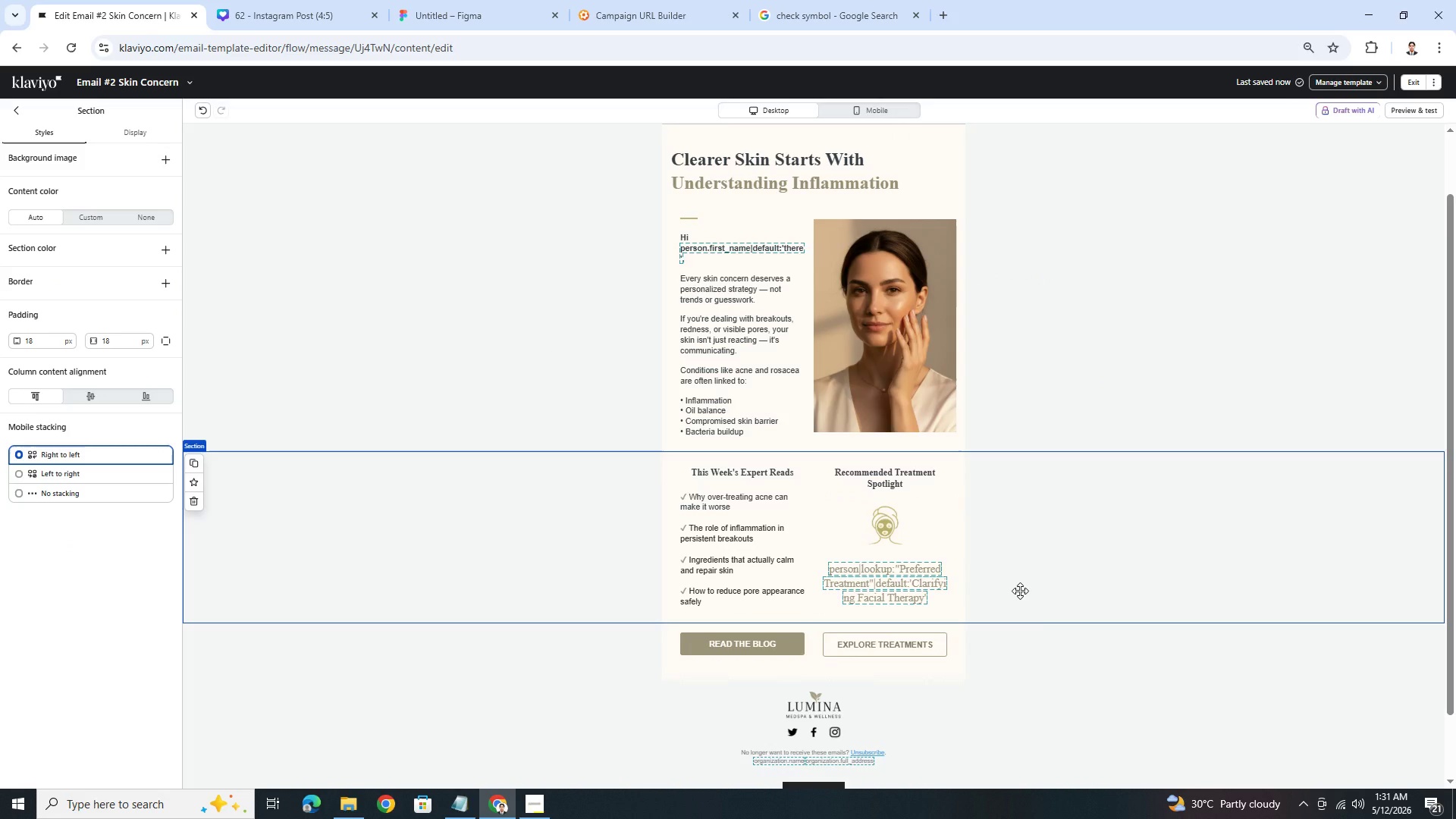 
left_click([1050, 577])
 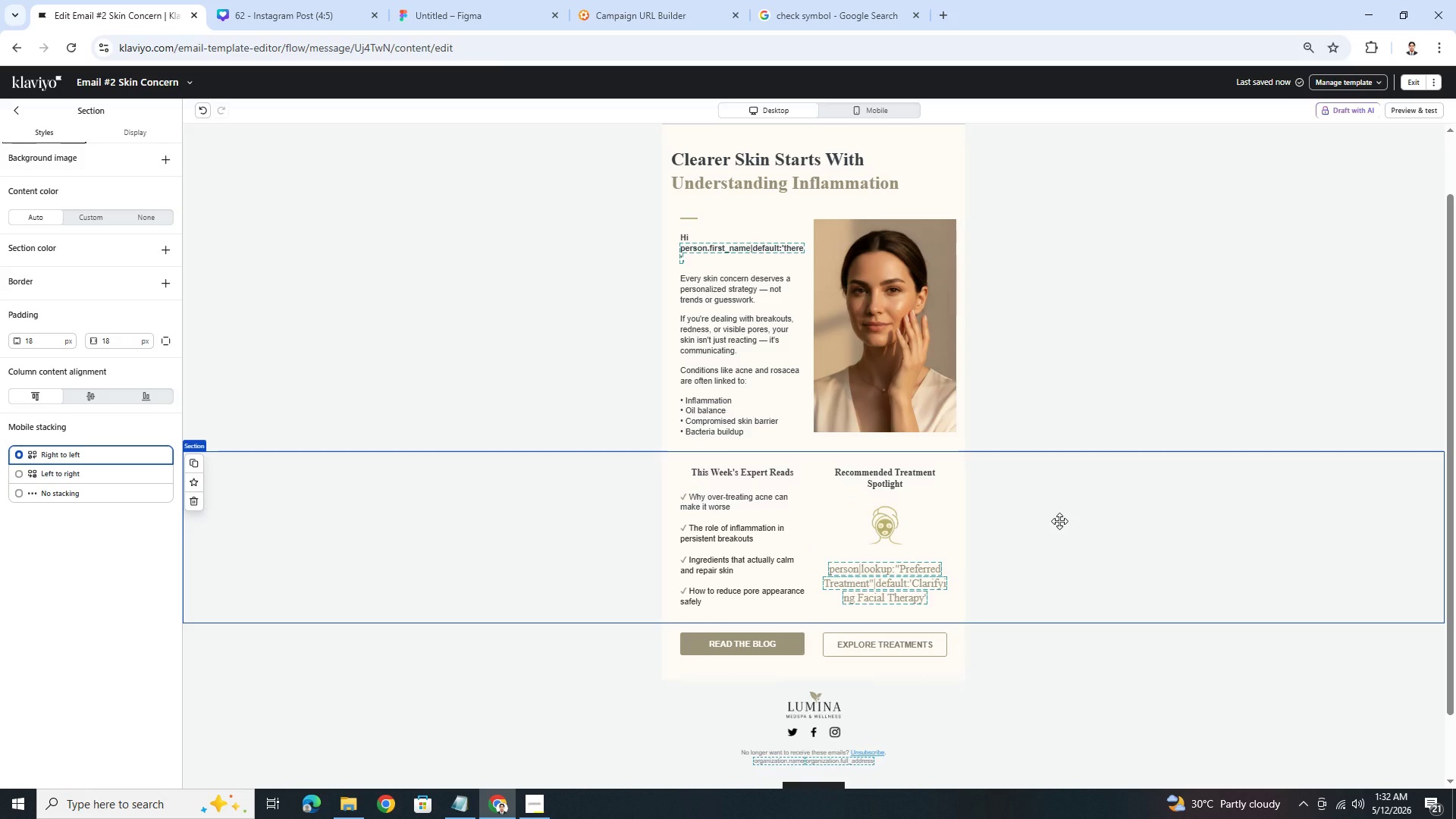 
wait(8.83)
 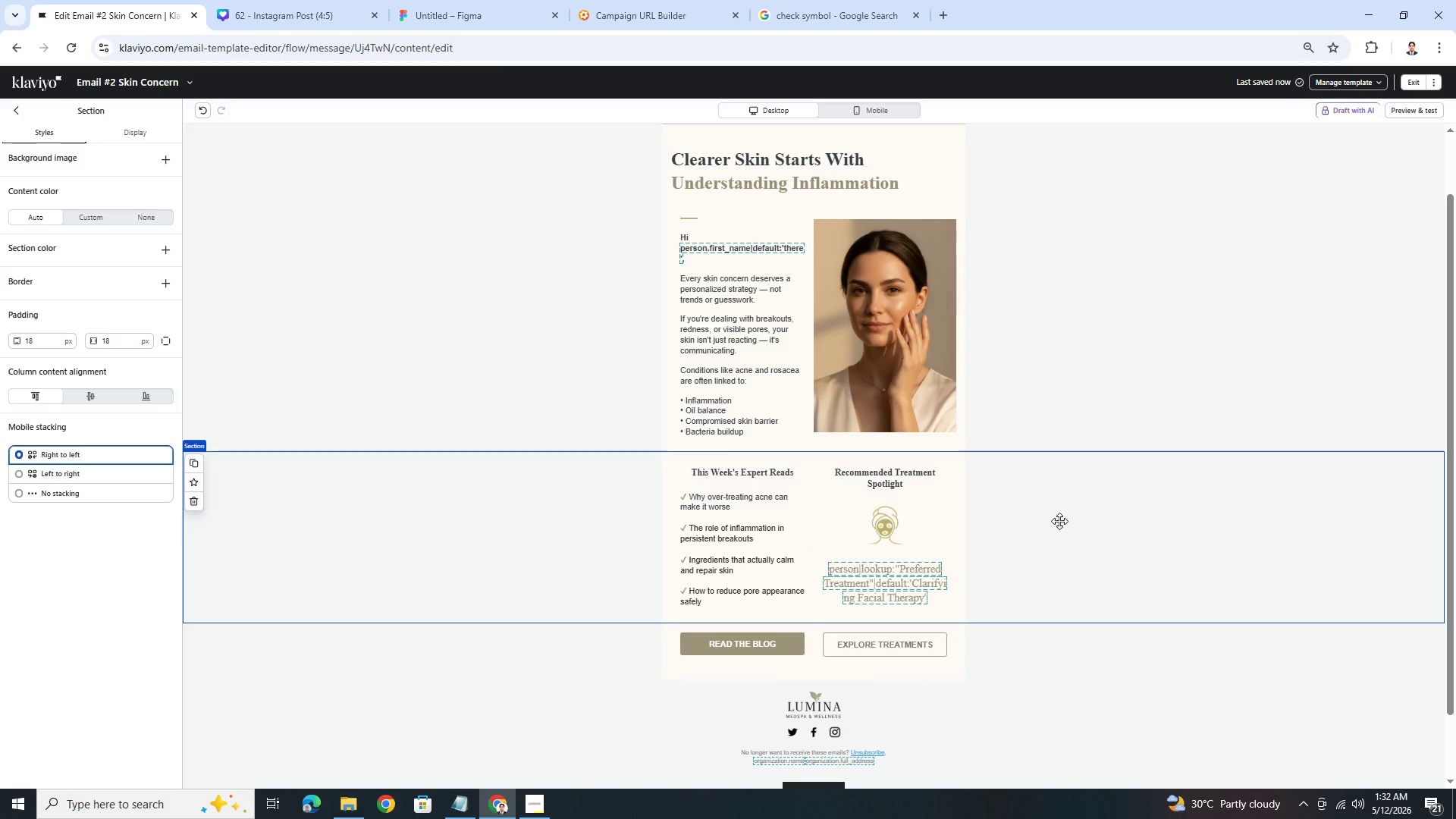 
left_click([714, 480])
 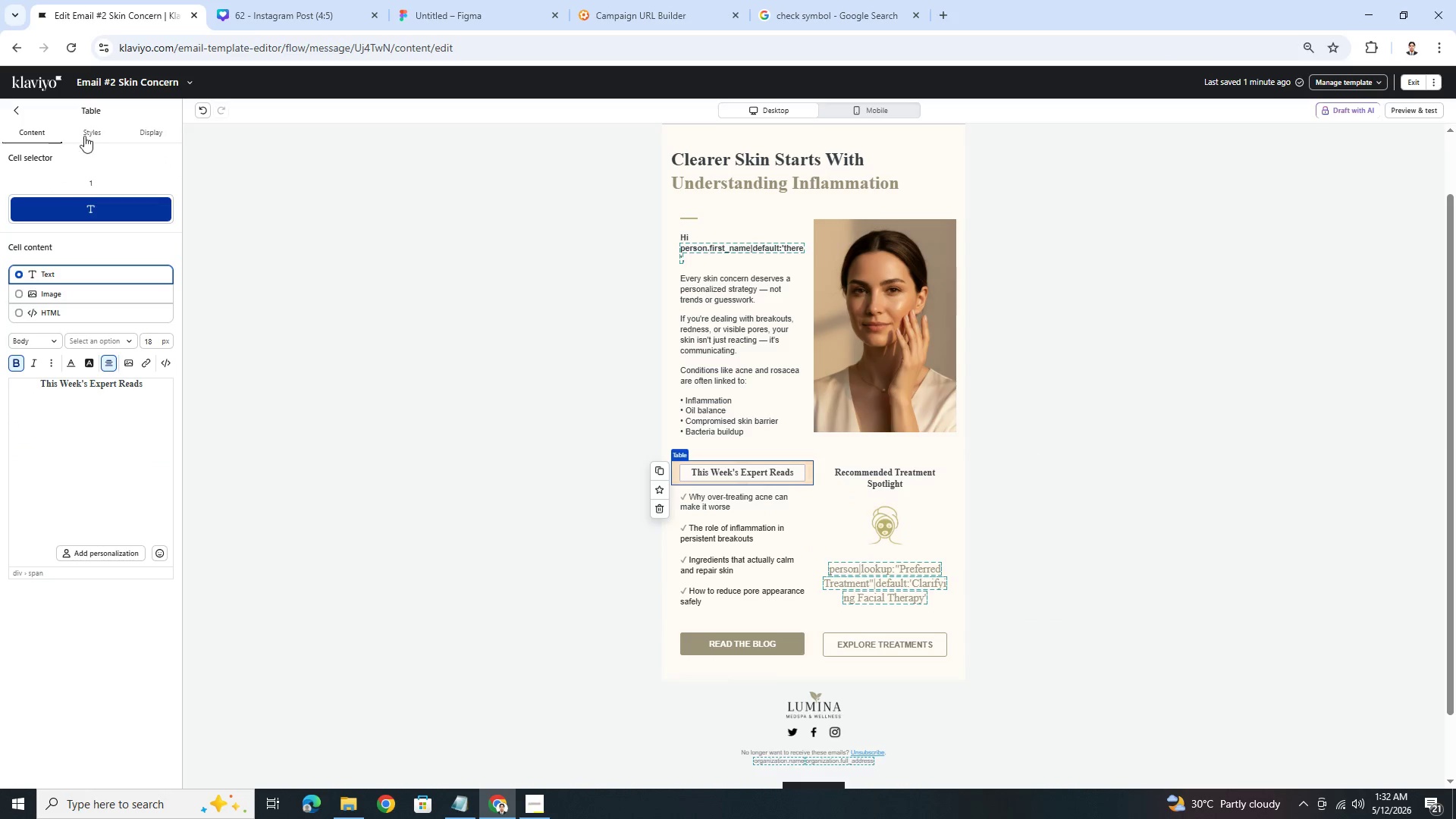 
left_click([88, 130])
 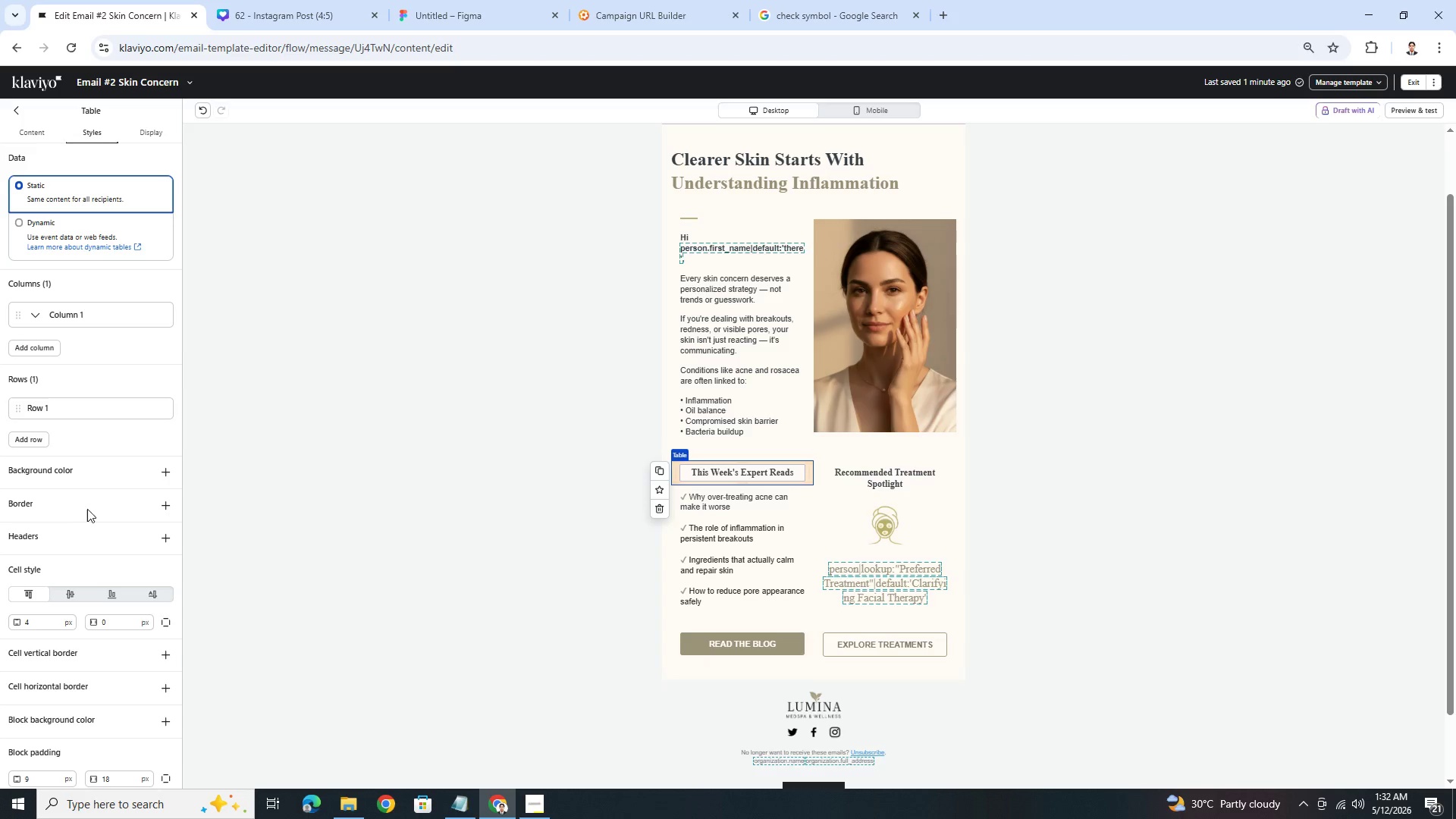 
scroll: coordinate [97, 515], scroll_direction: down, amount: 3.0
 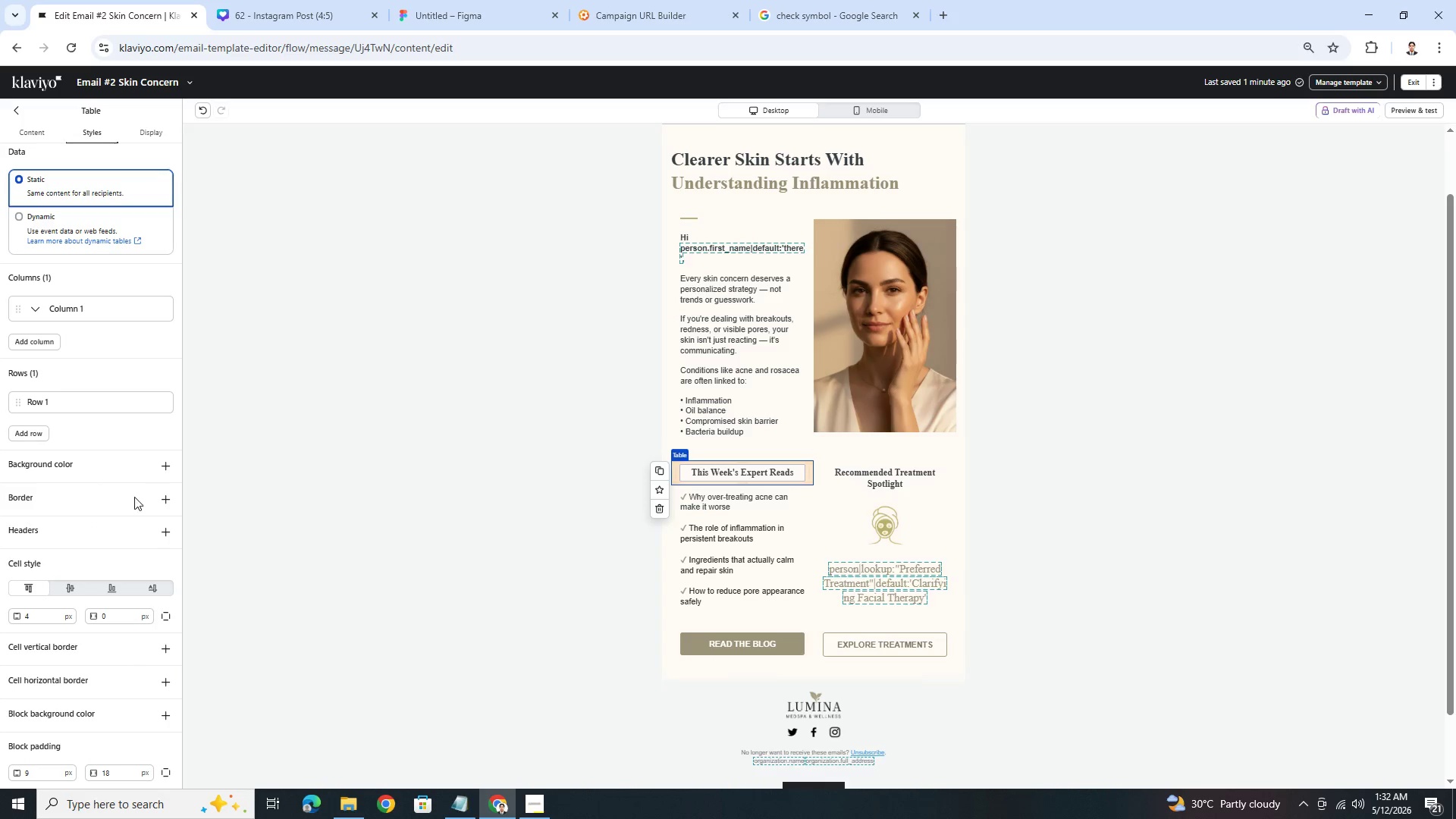 
left_click([161, 463])
 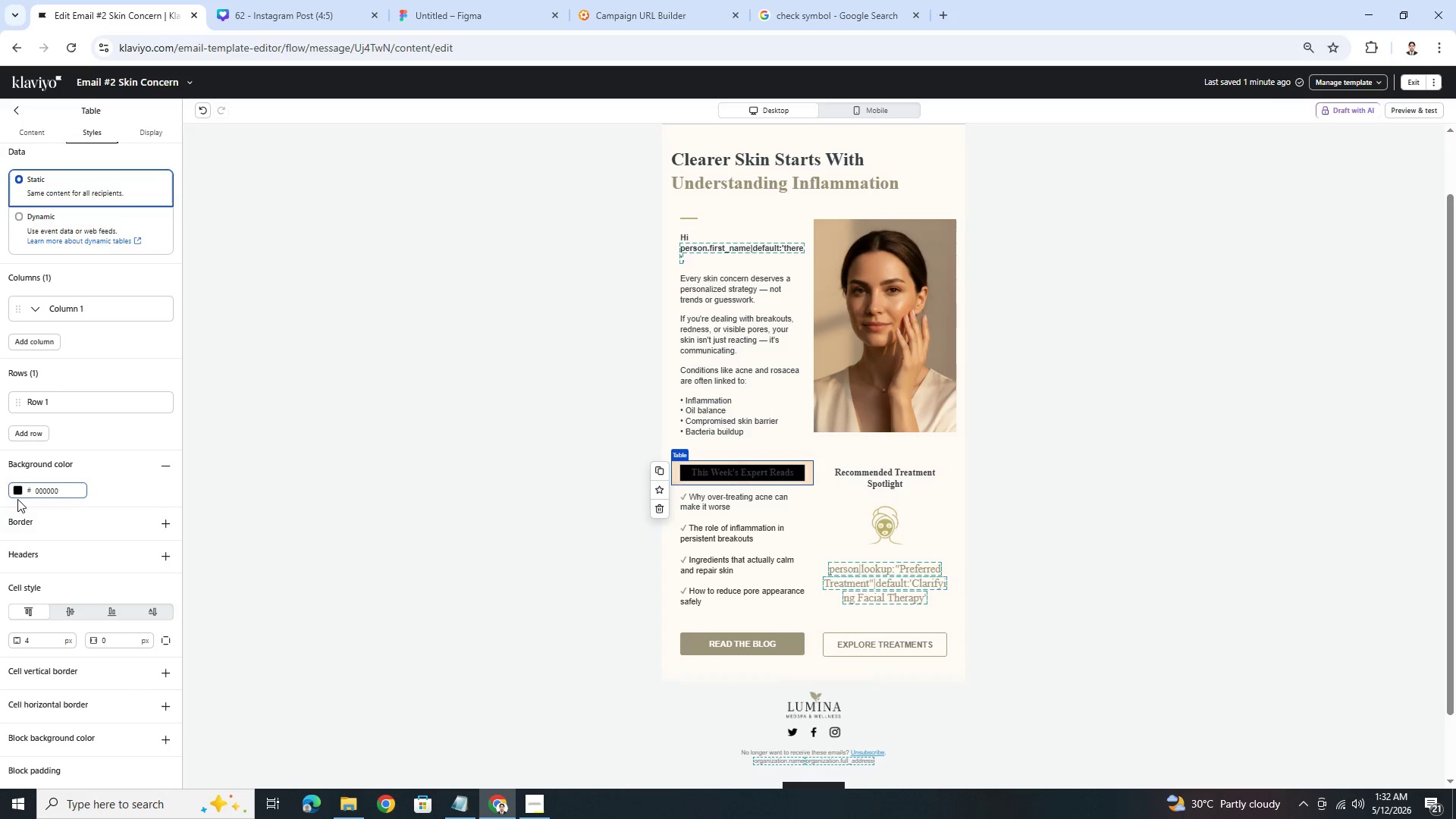 
wait(5.69)
 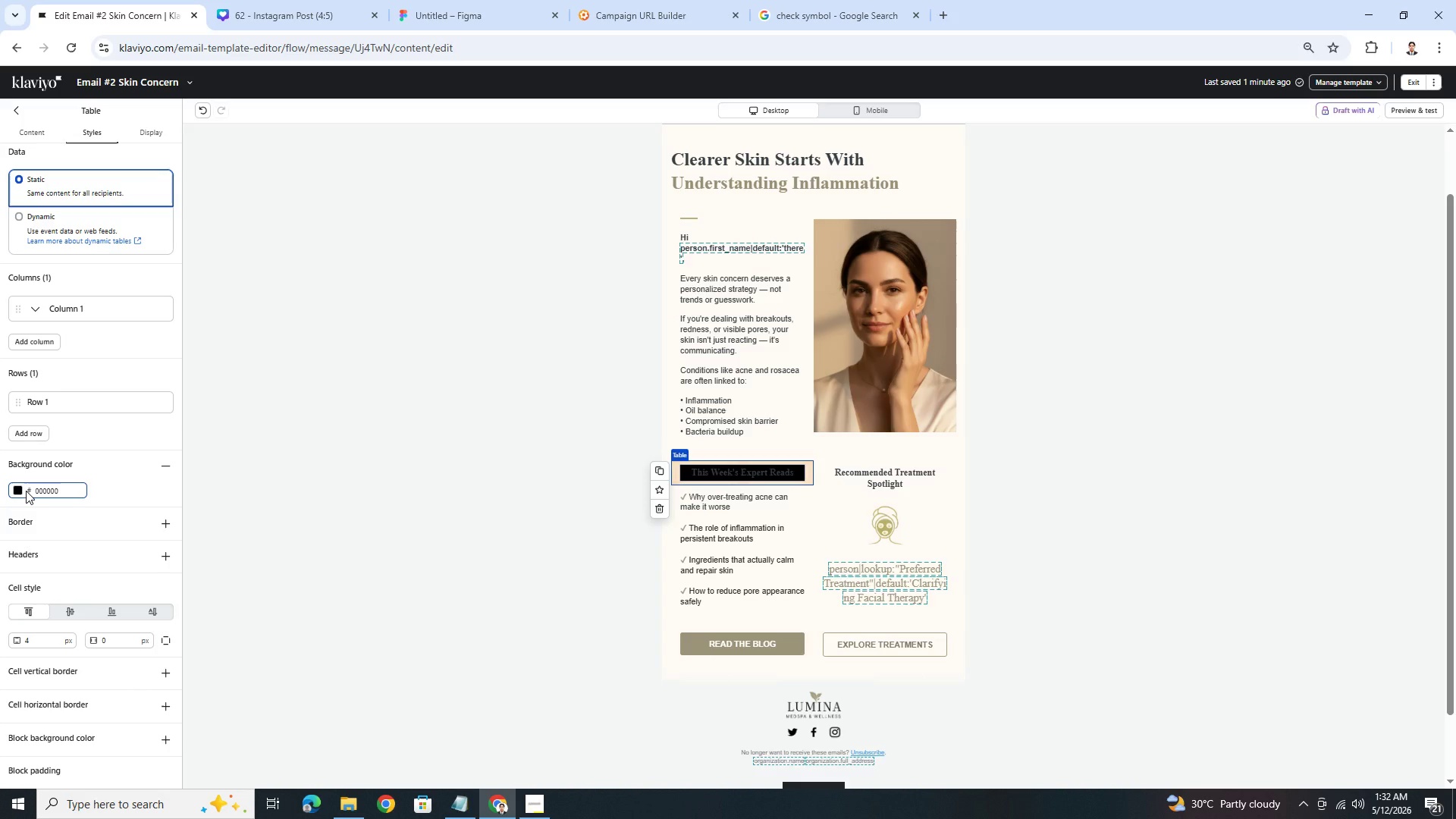 
left_click([17, 491])
 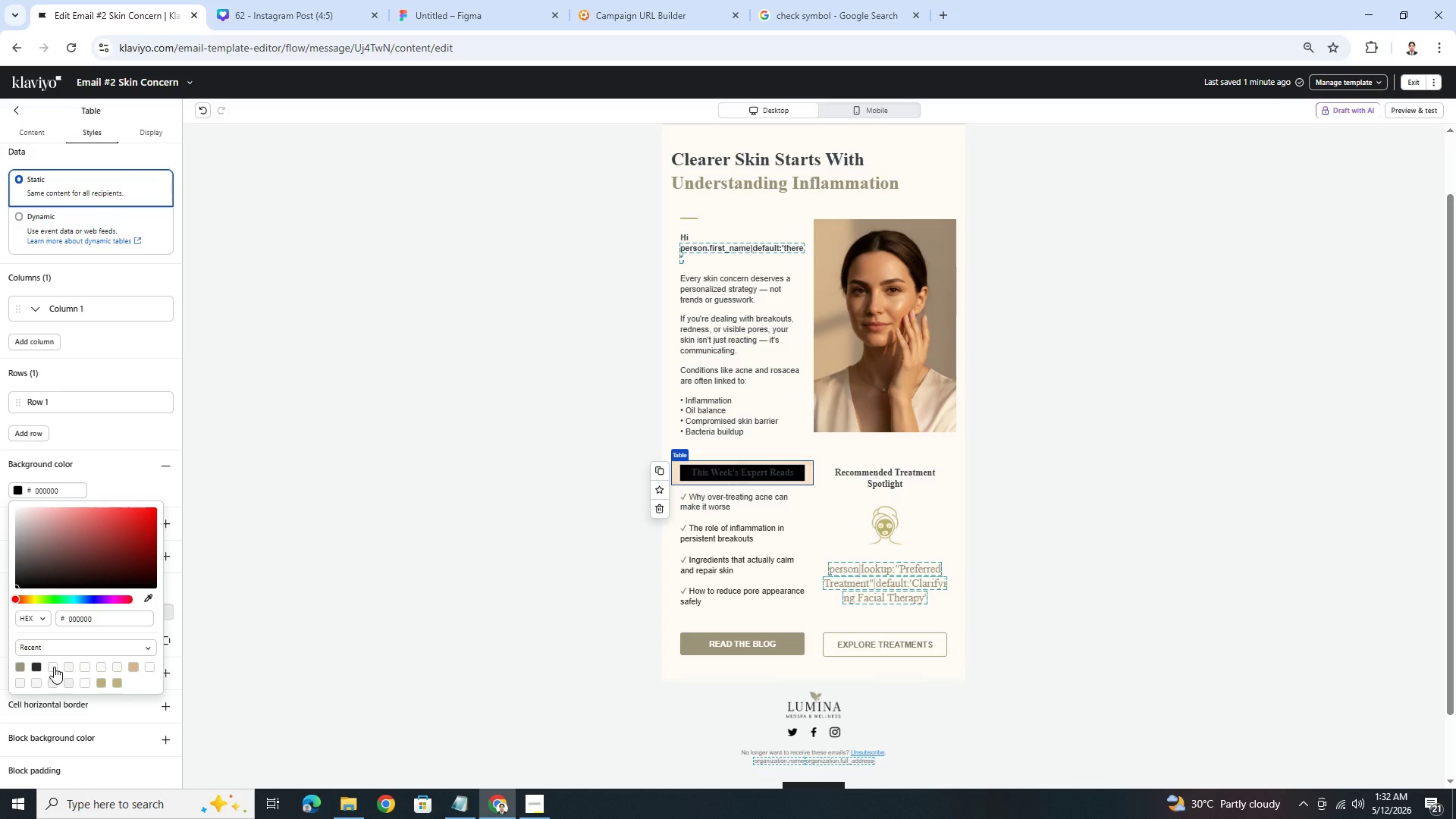 
left_click([65, 666])
 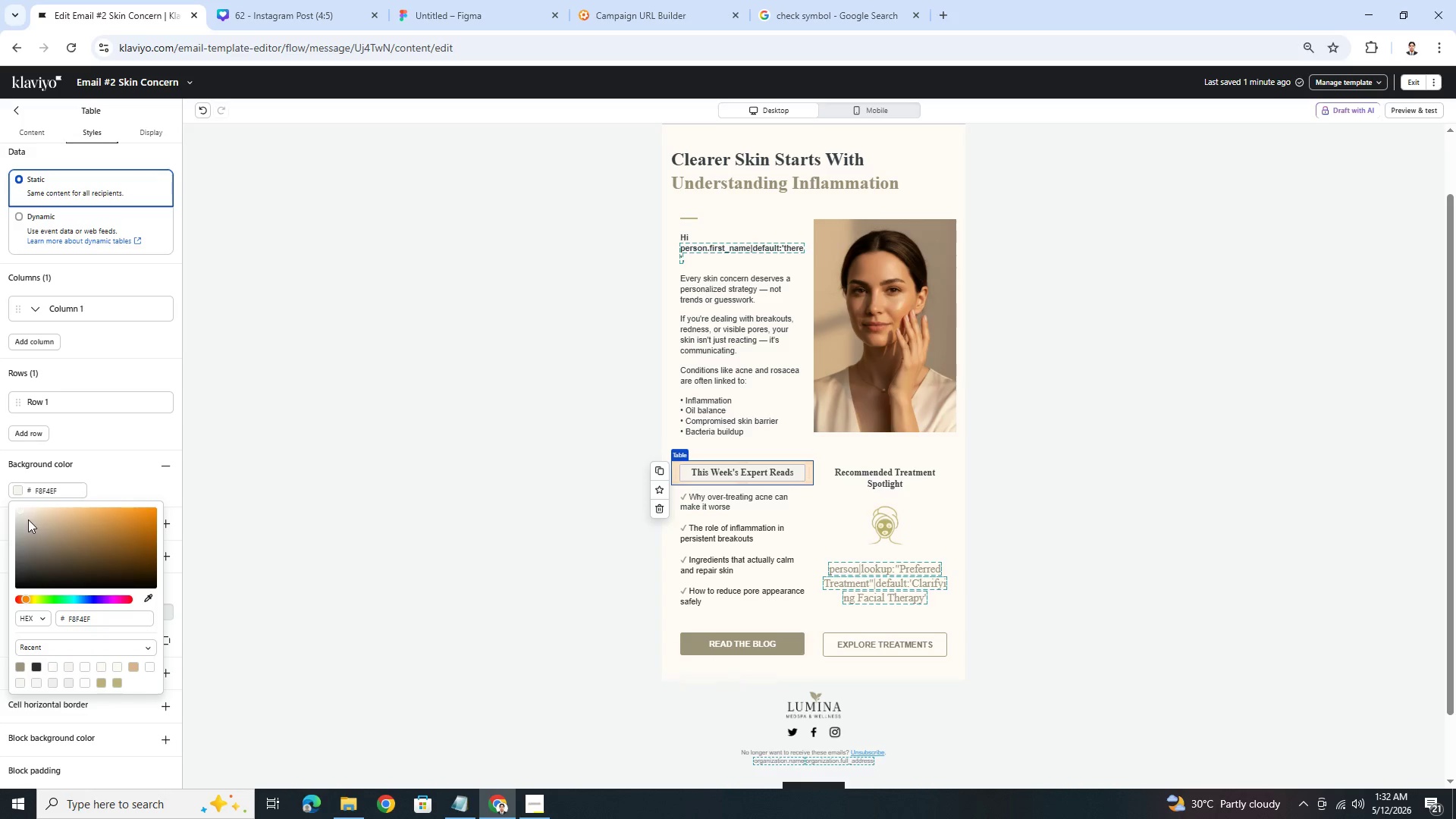 
left_click([924, 586])
 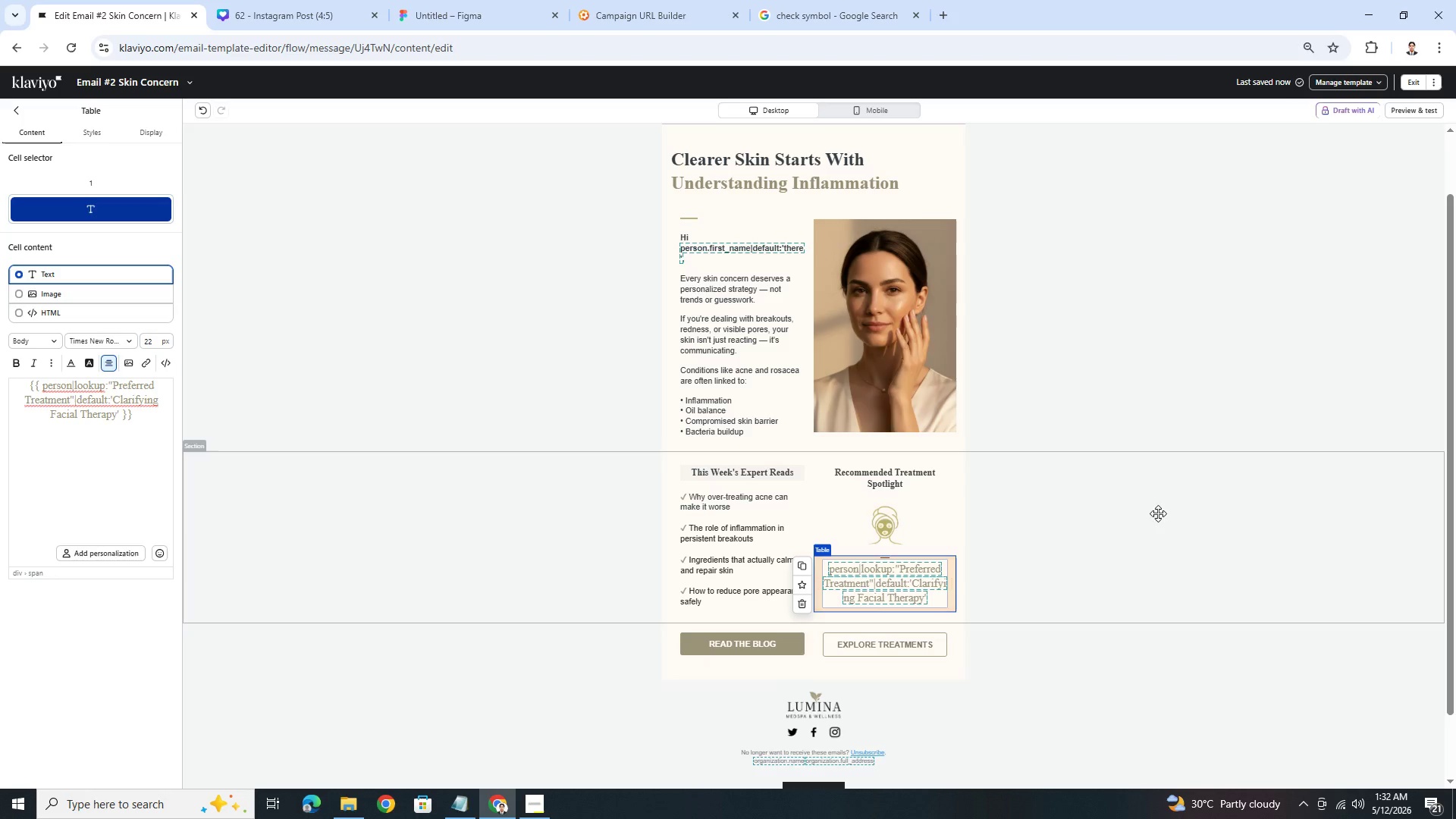 
wait(10.55)
 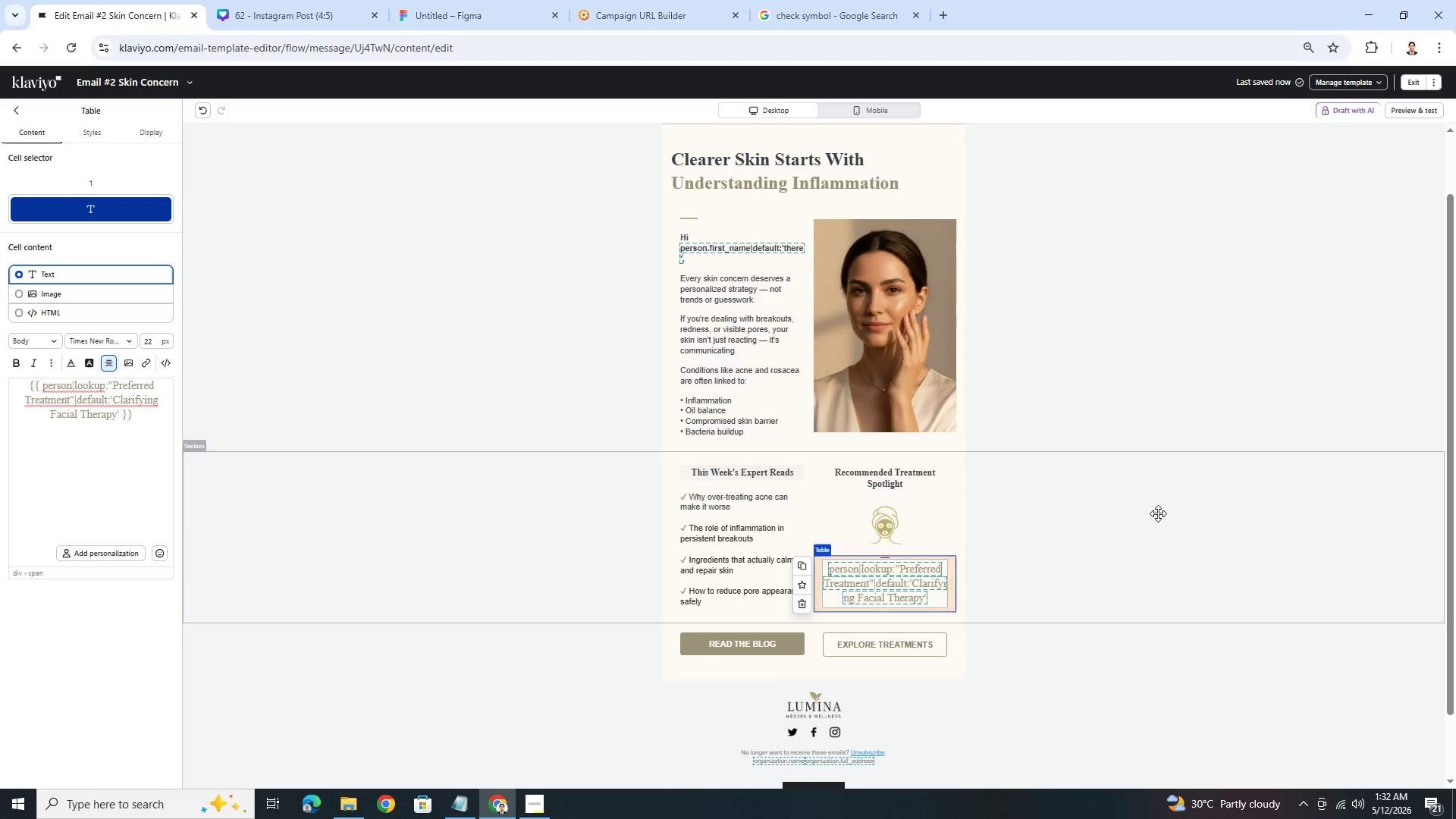 
left_click([730, 474])
 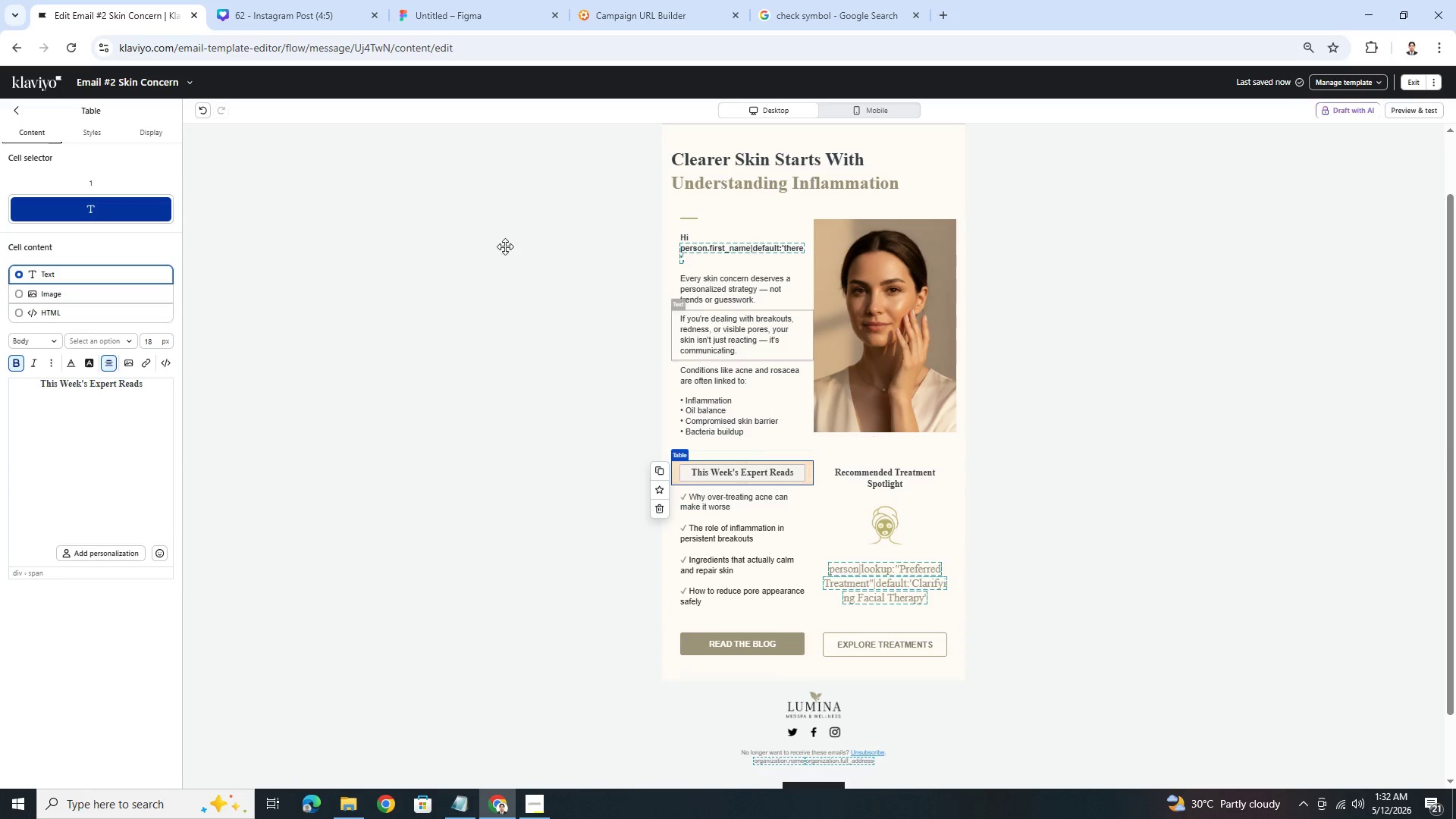 
left_click([86, 132])
 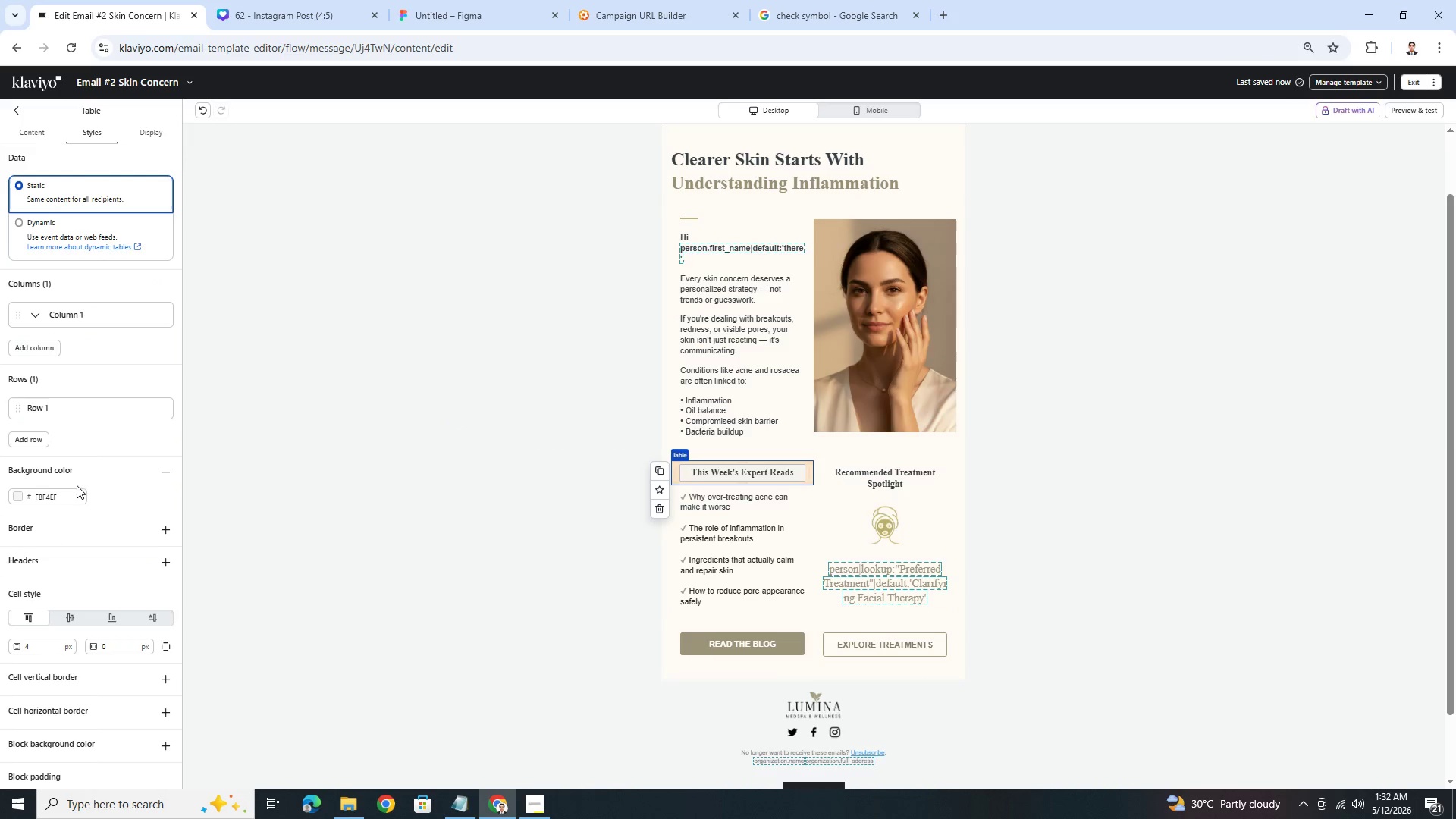 
double_click([73, 494])
 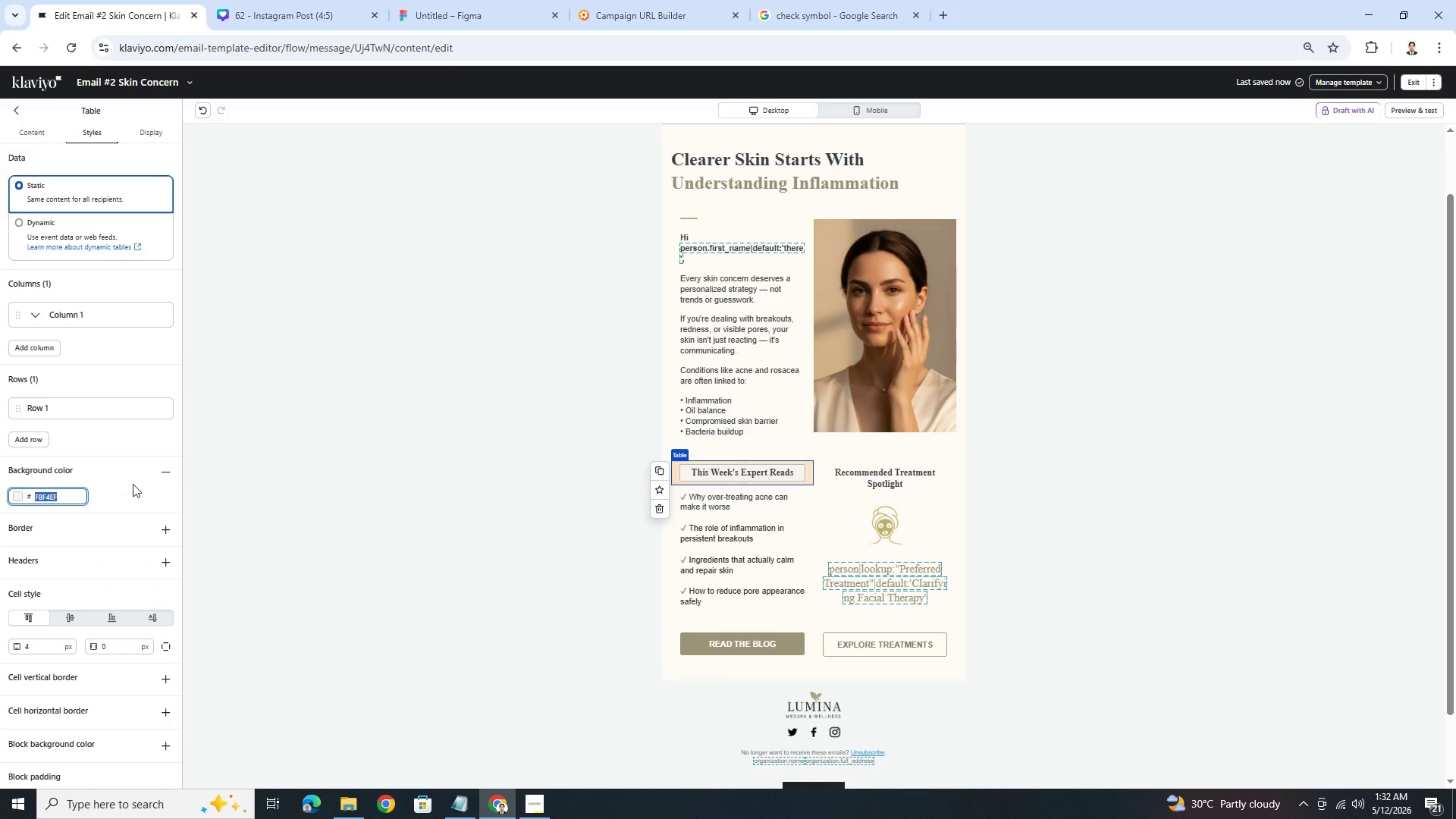 
key(Control+C)
 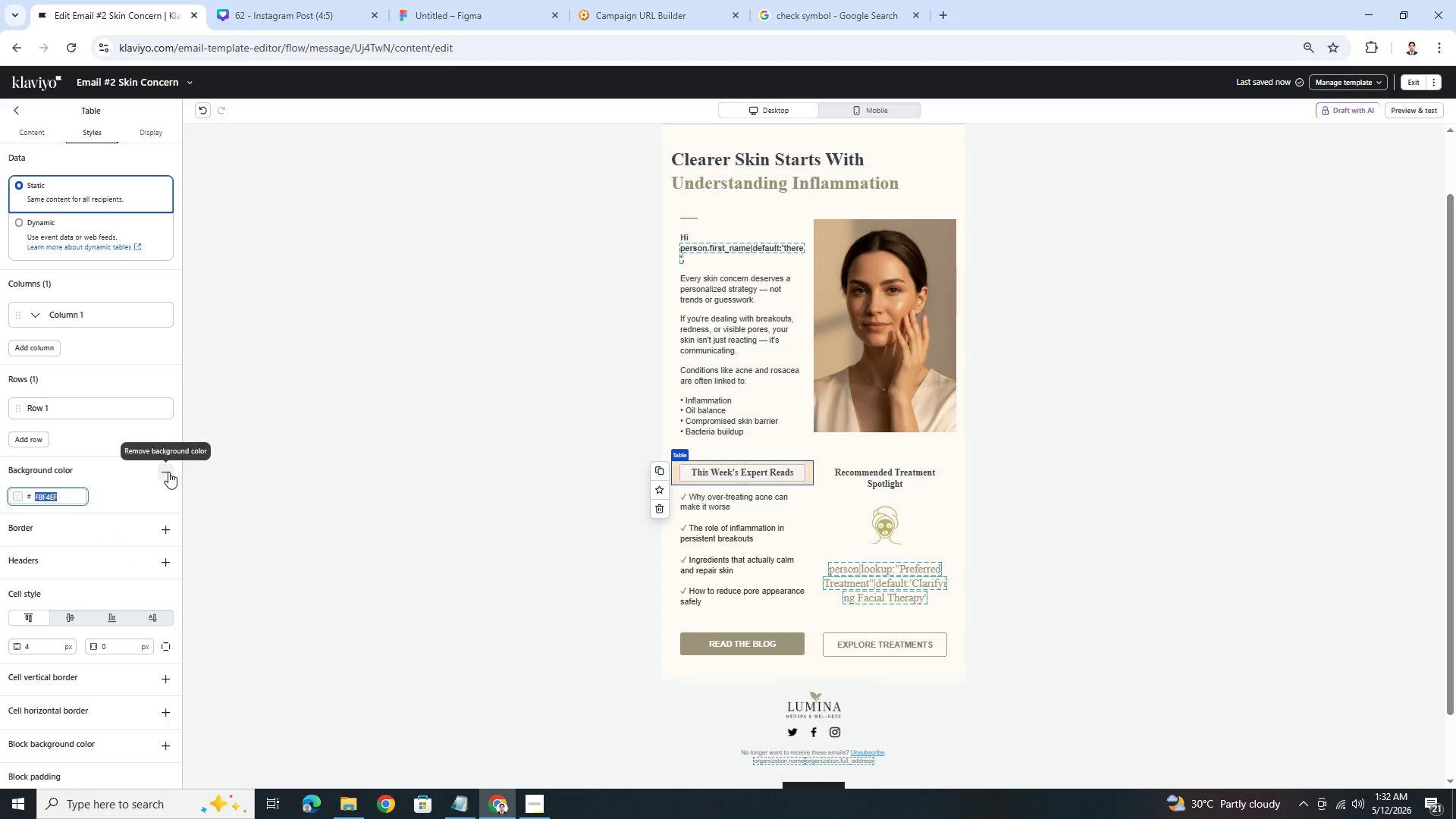 
left_click([167, 469])
 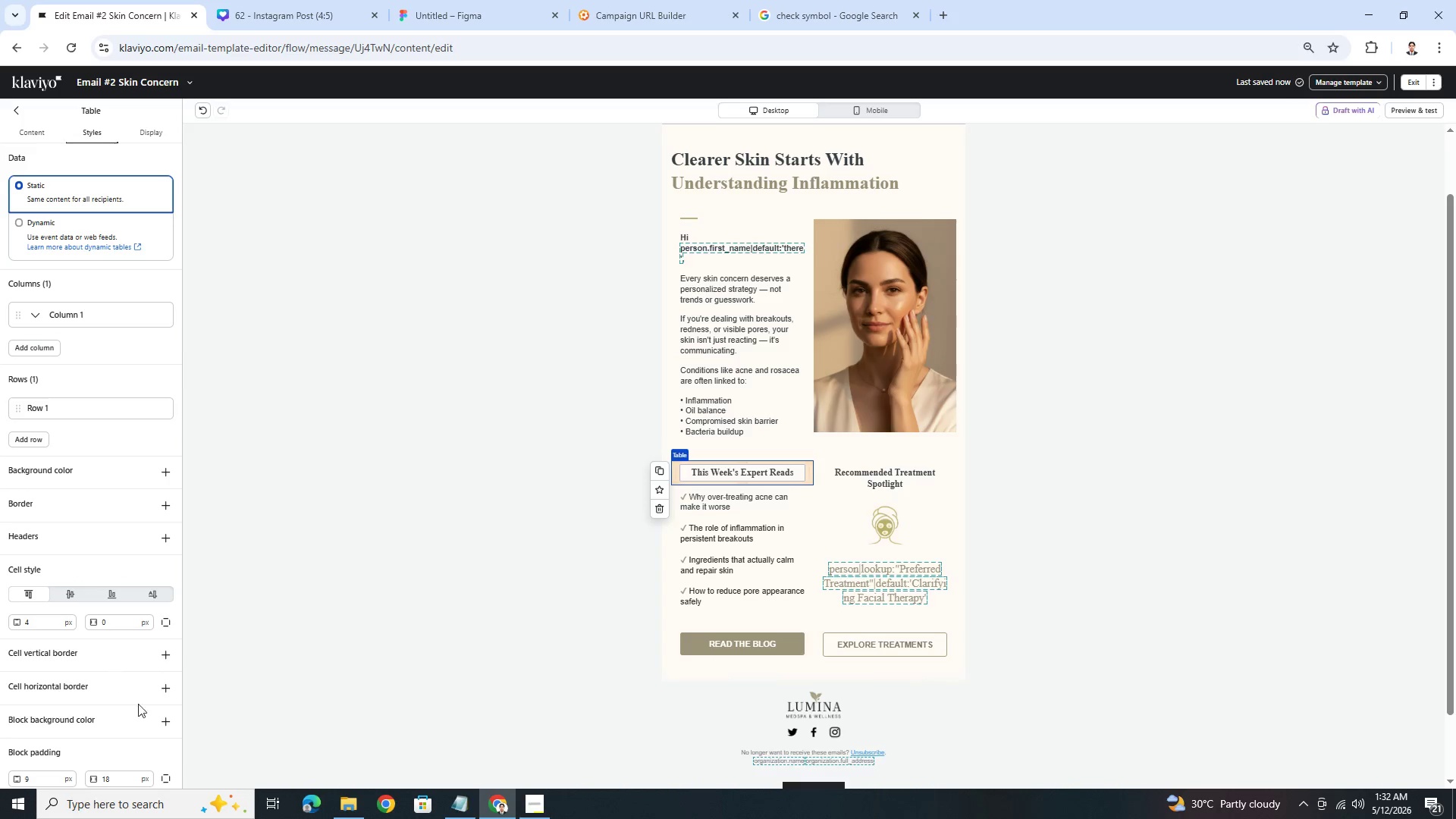 
left_click([162, 719])
 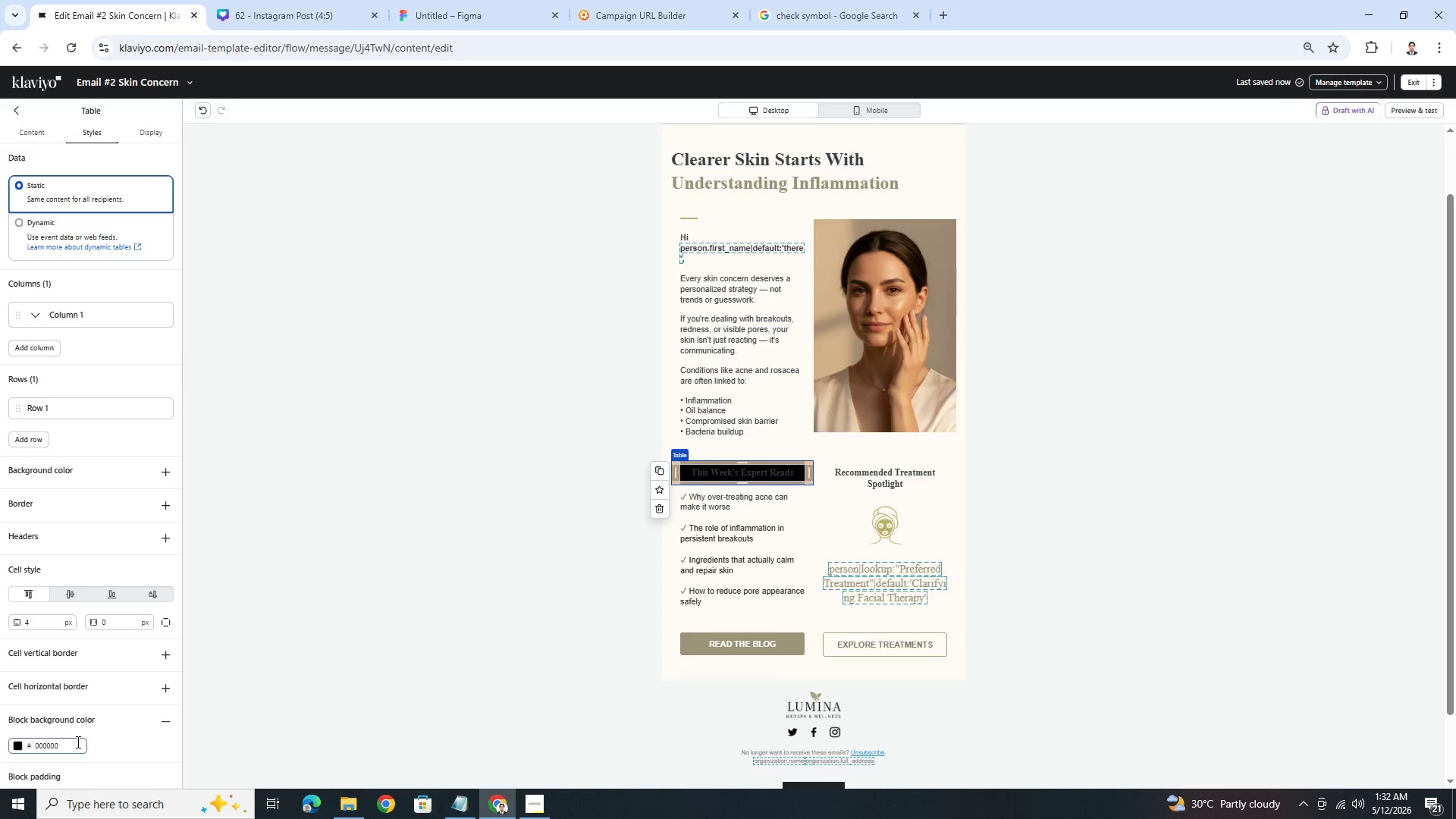 
double_click([75, 742])
 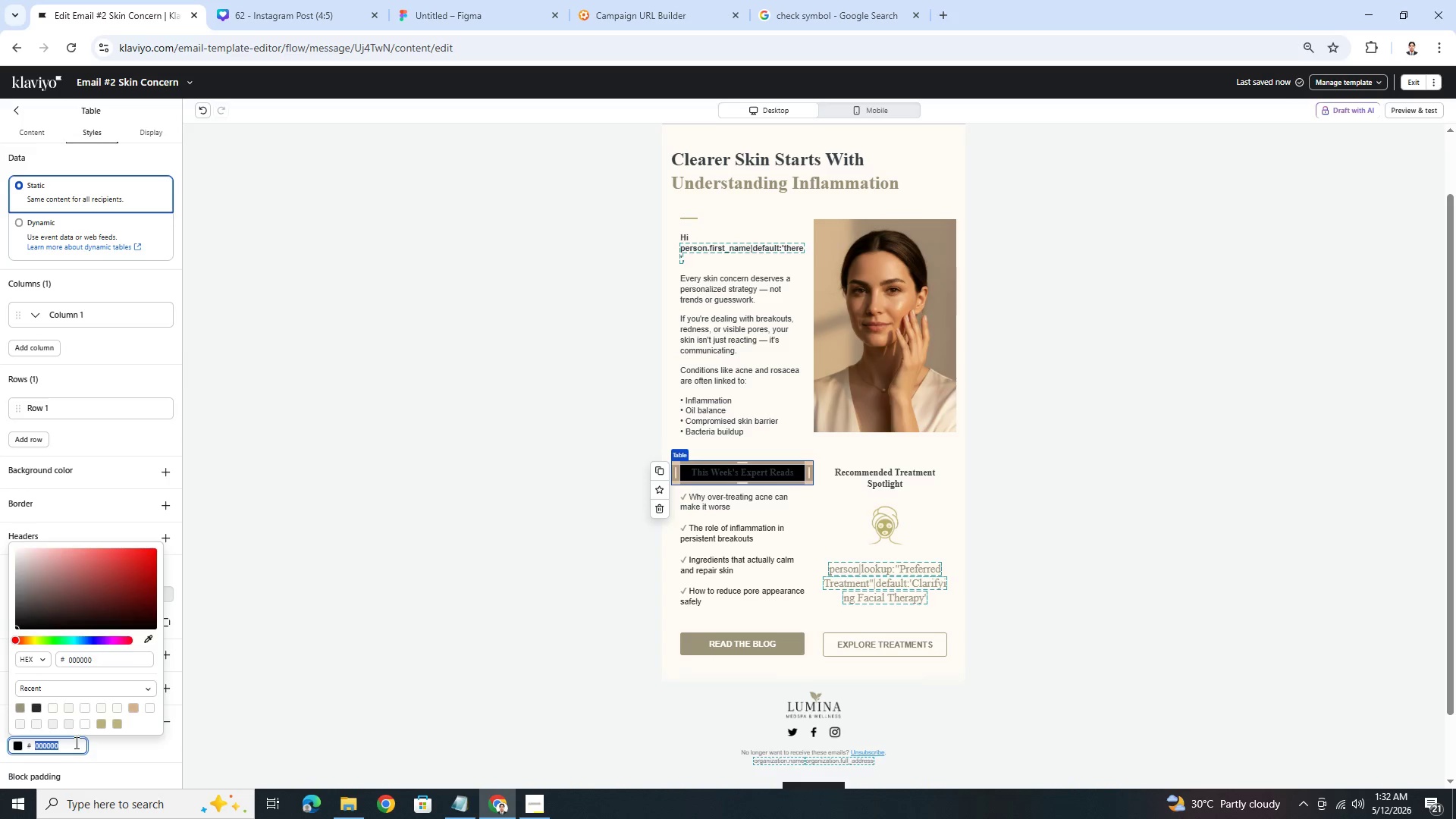 
key(Control+V)
 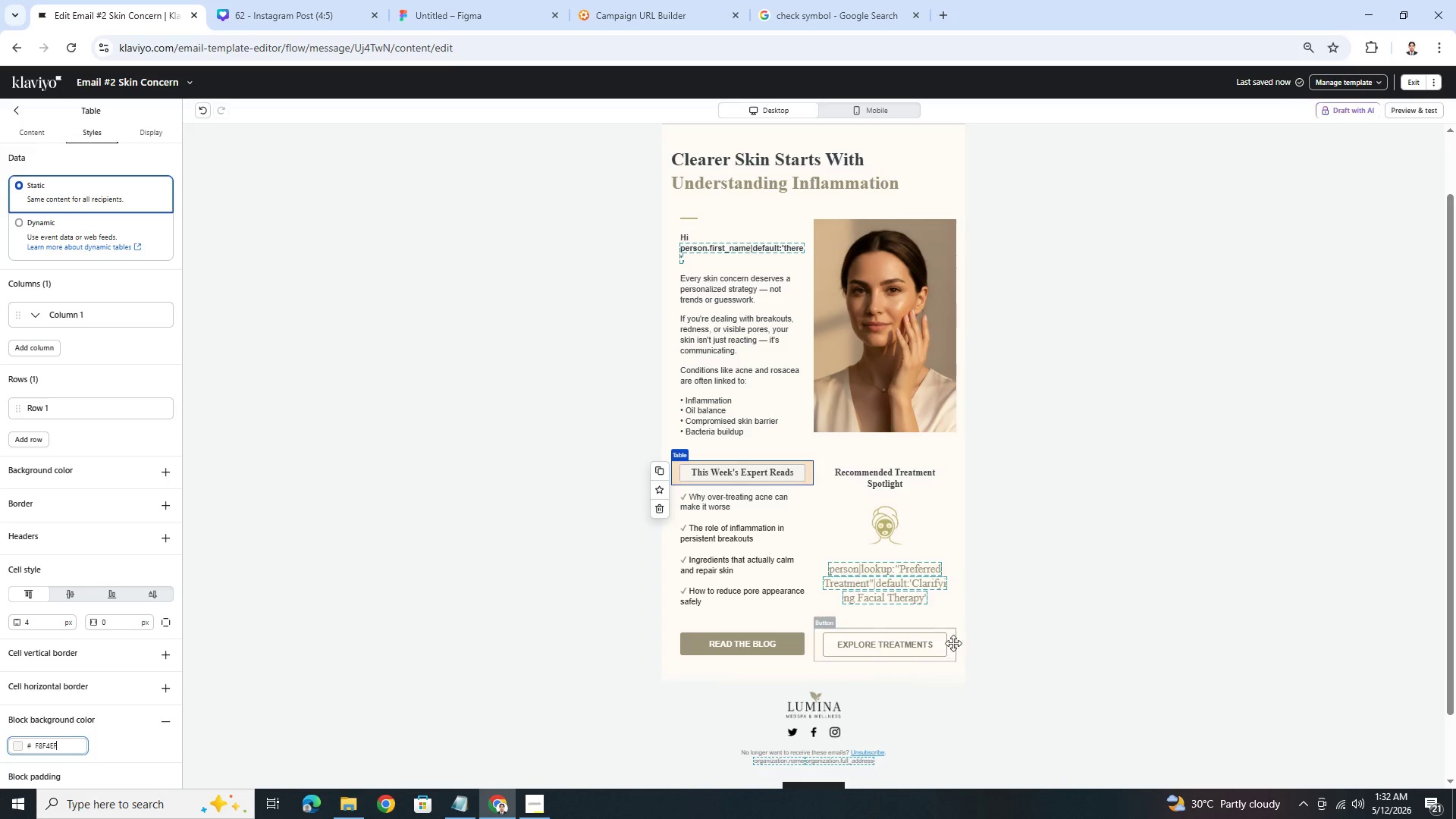 
left_click([1072, 642])
 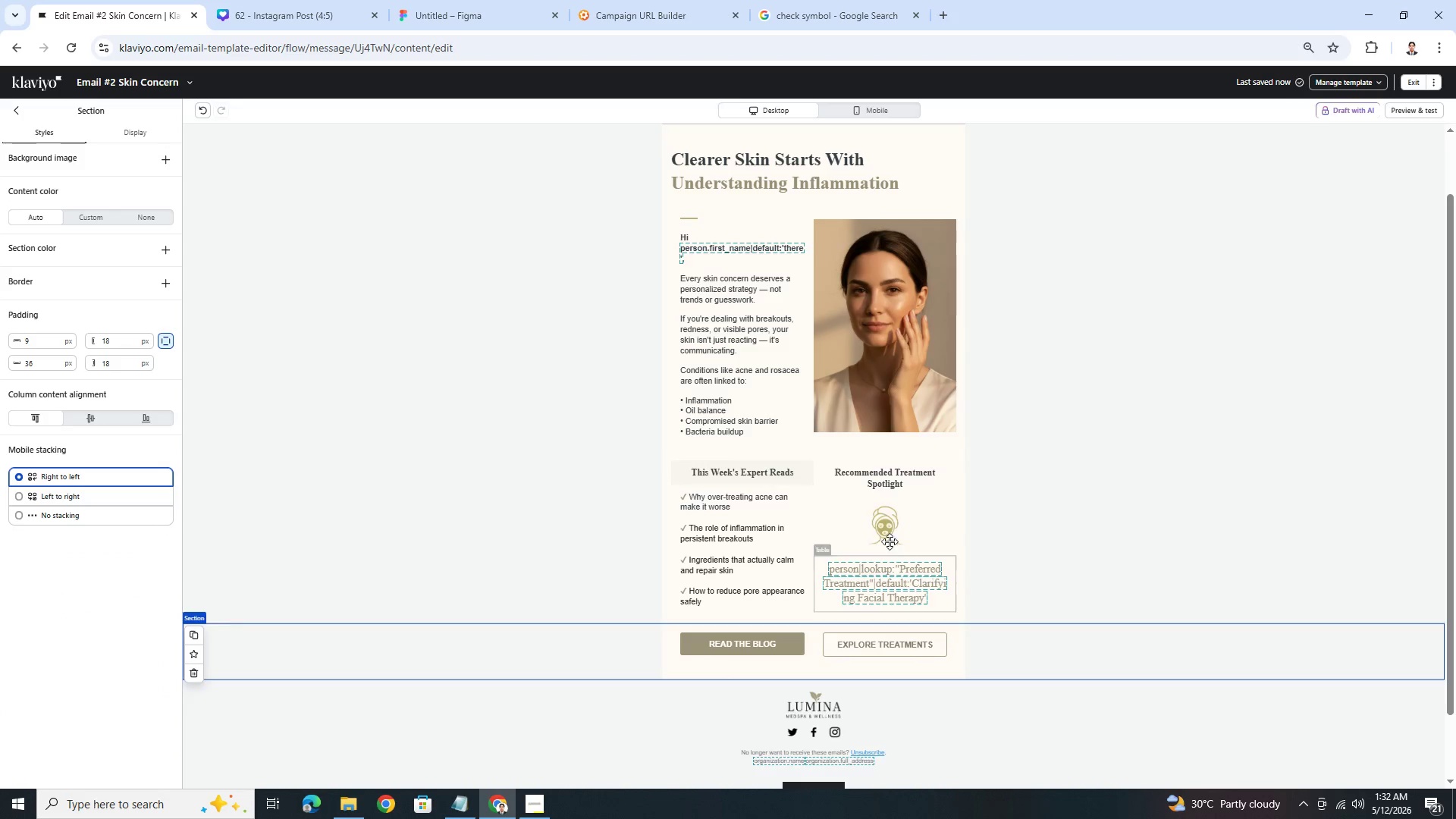 
left_click([758, 497])
 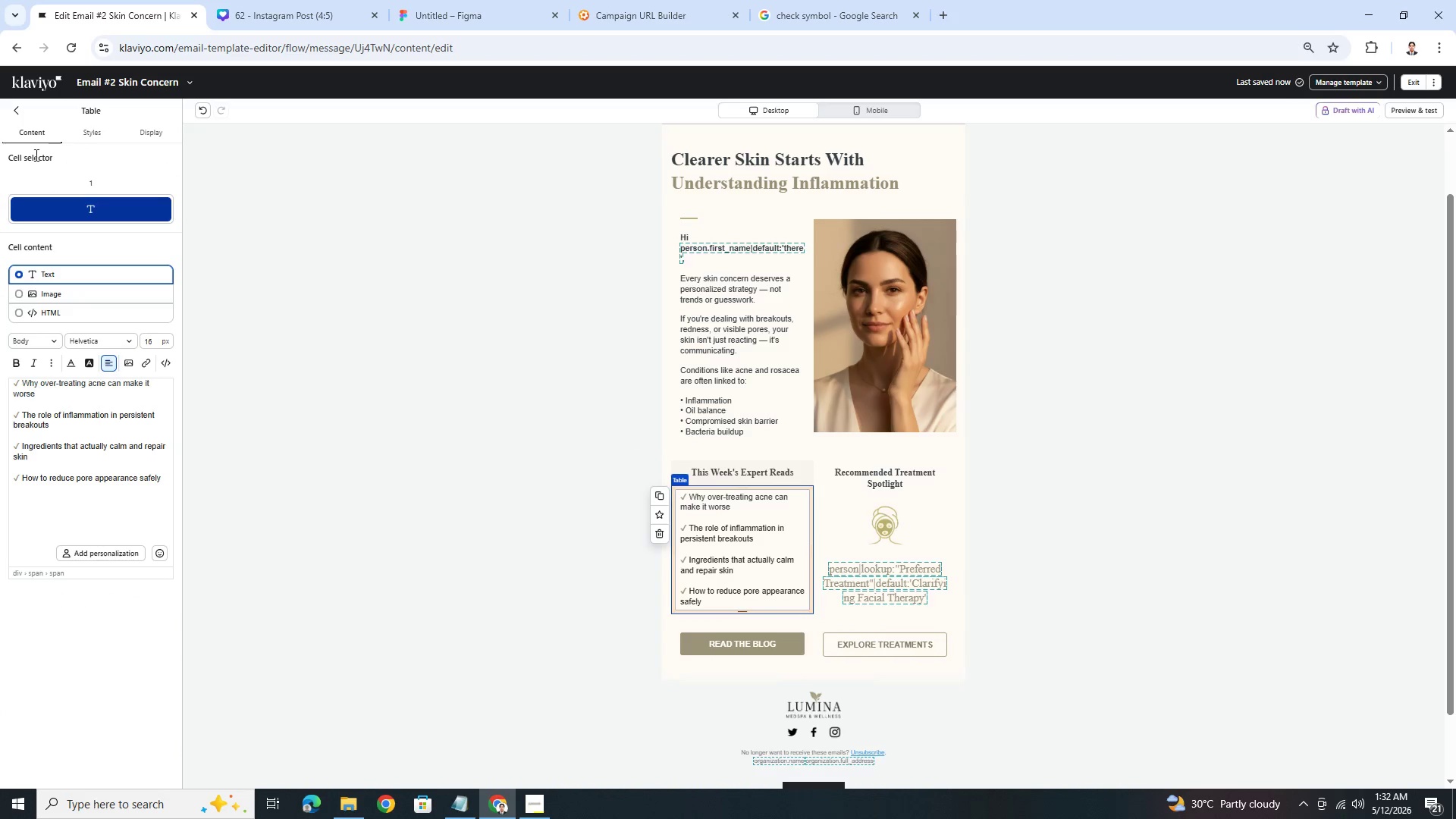 
left_click([79, 134])
 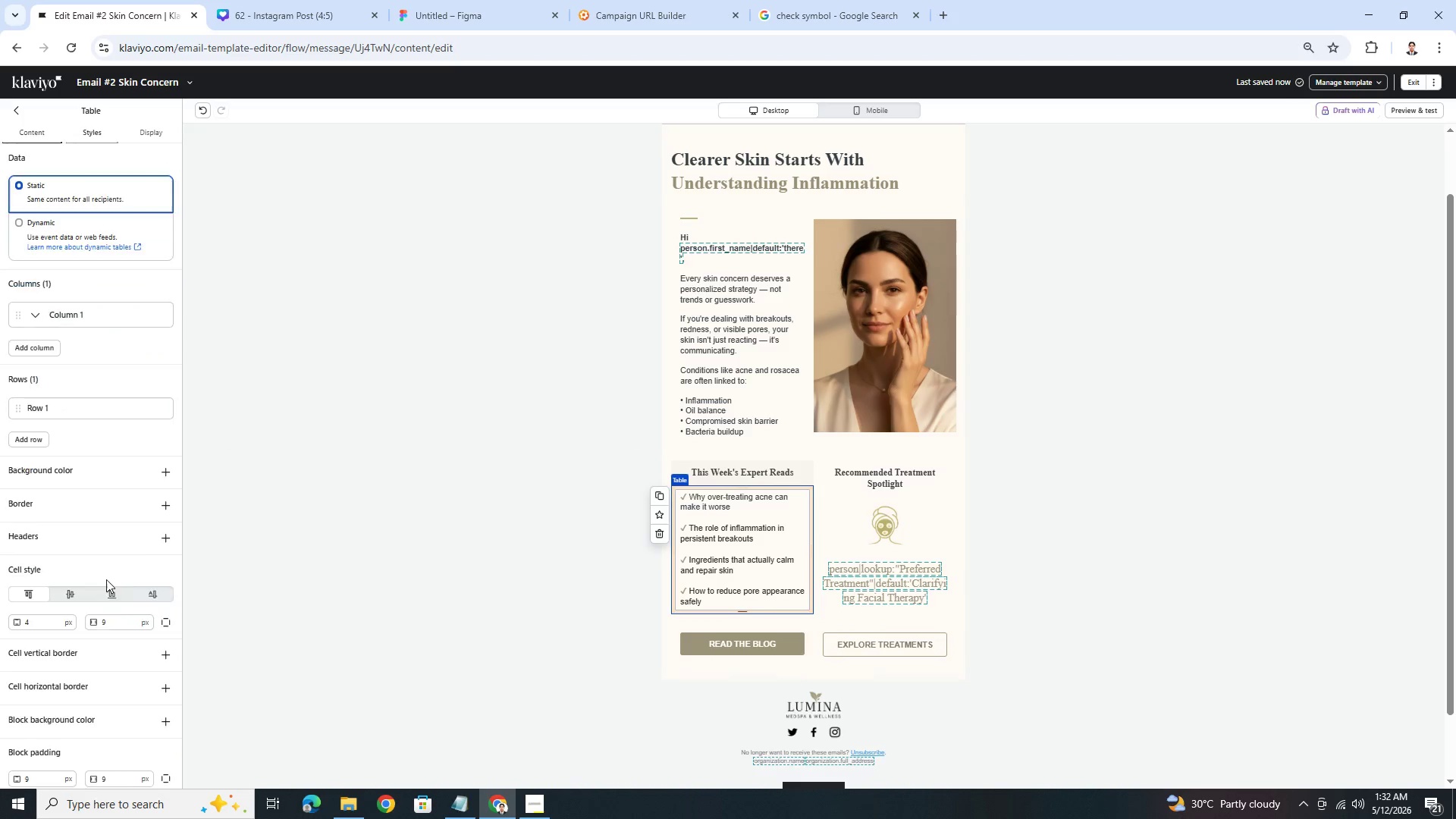 
scroll: coordinate [113, 604], scroll_direction: down, amount: 6.0
 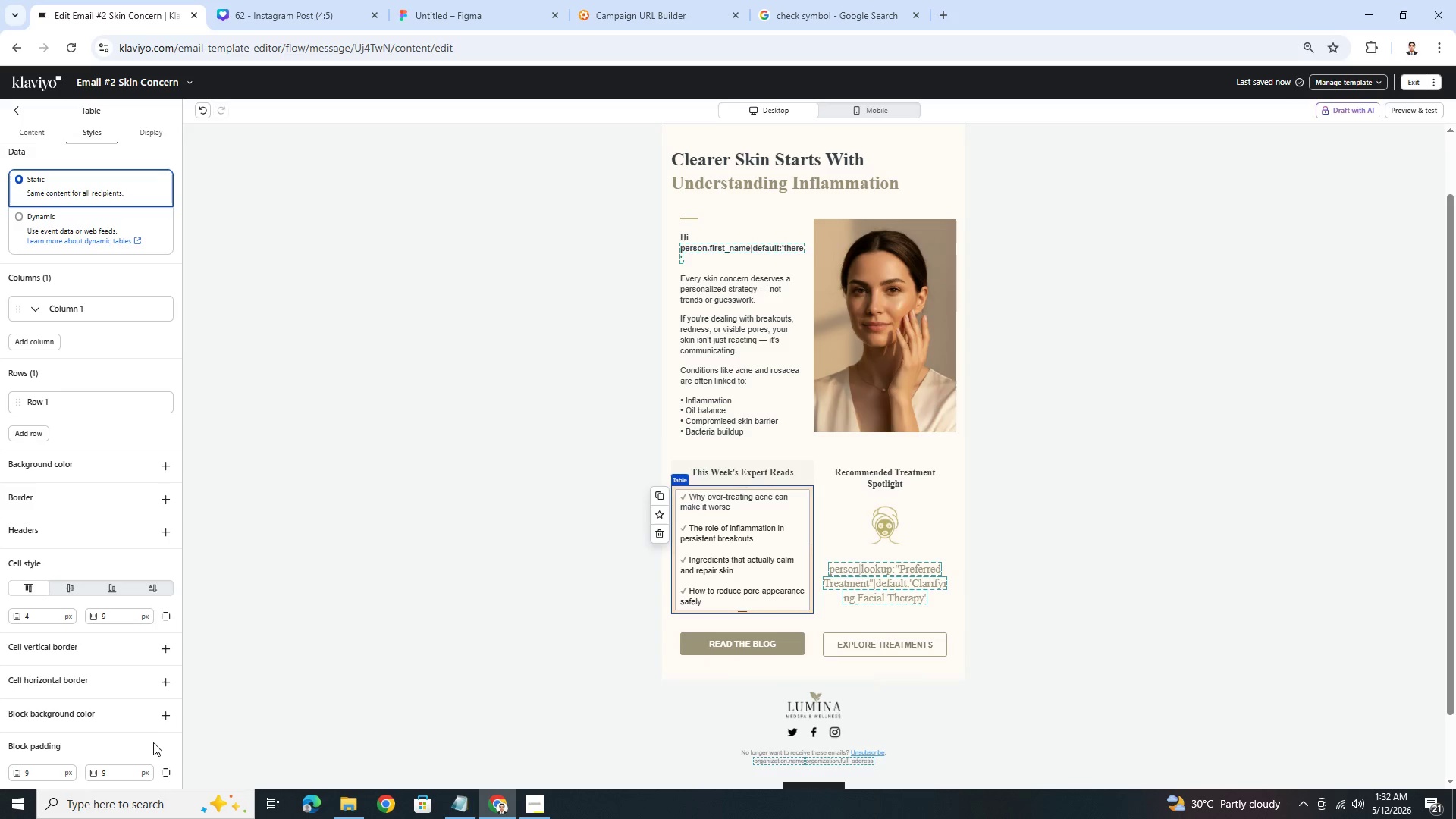 
left_click([160, 723])
 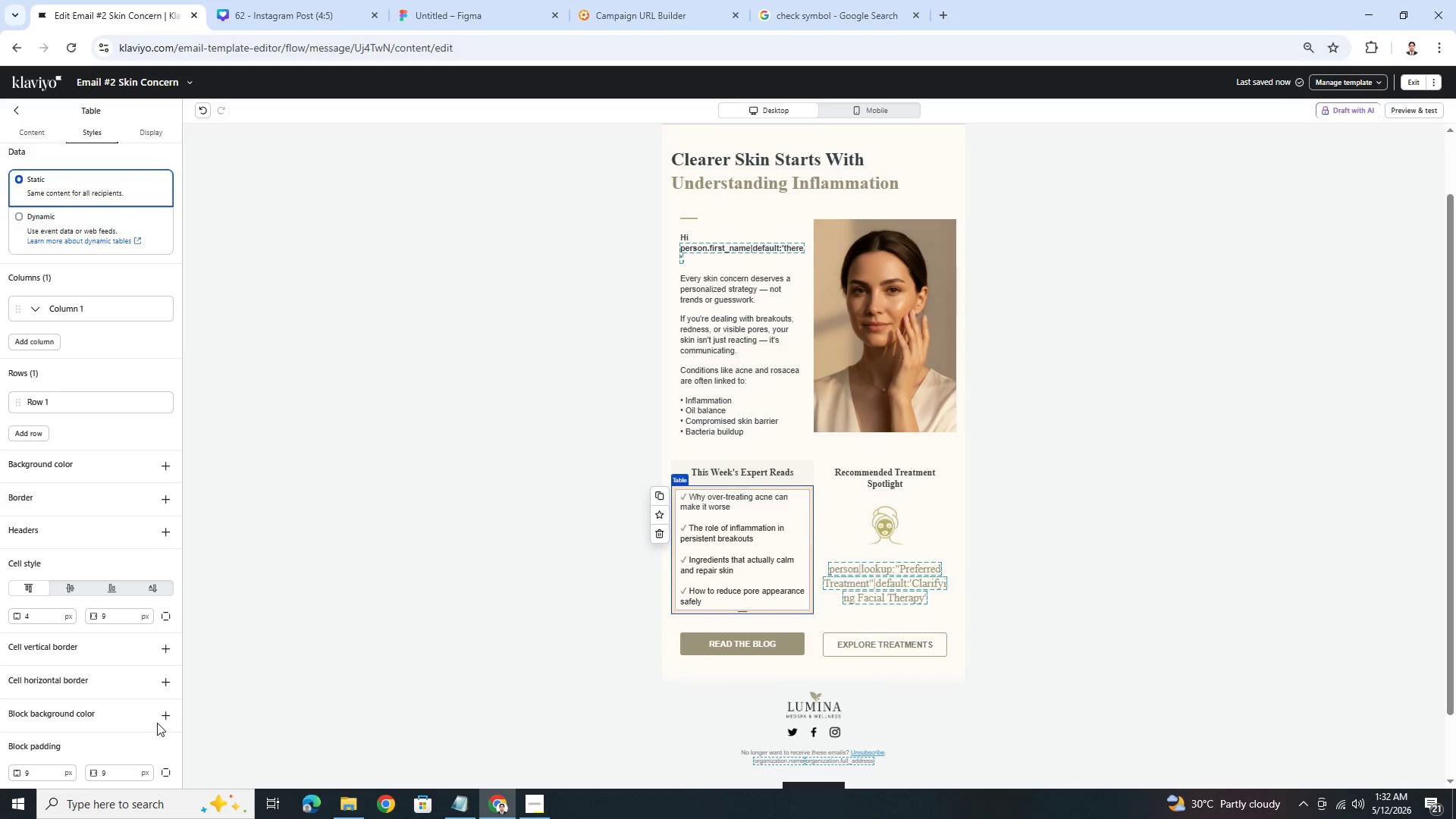 
left_click([160, 719])
 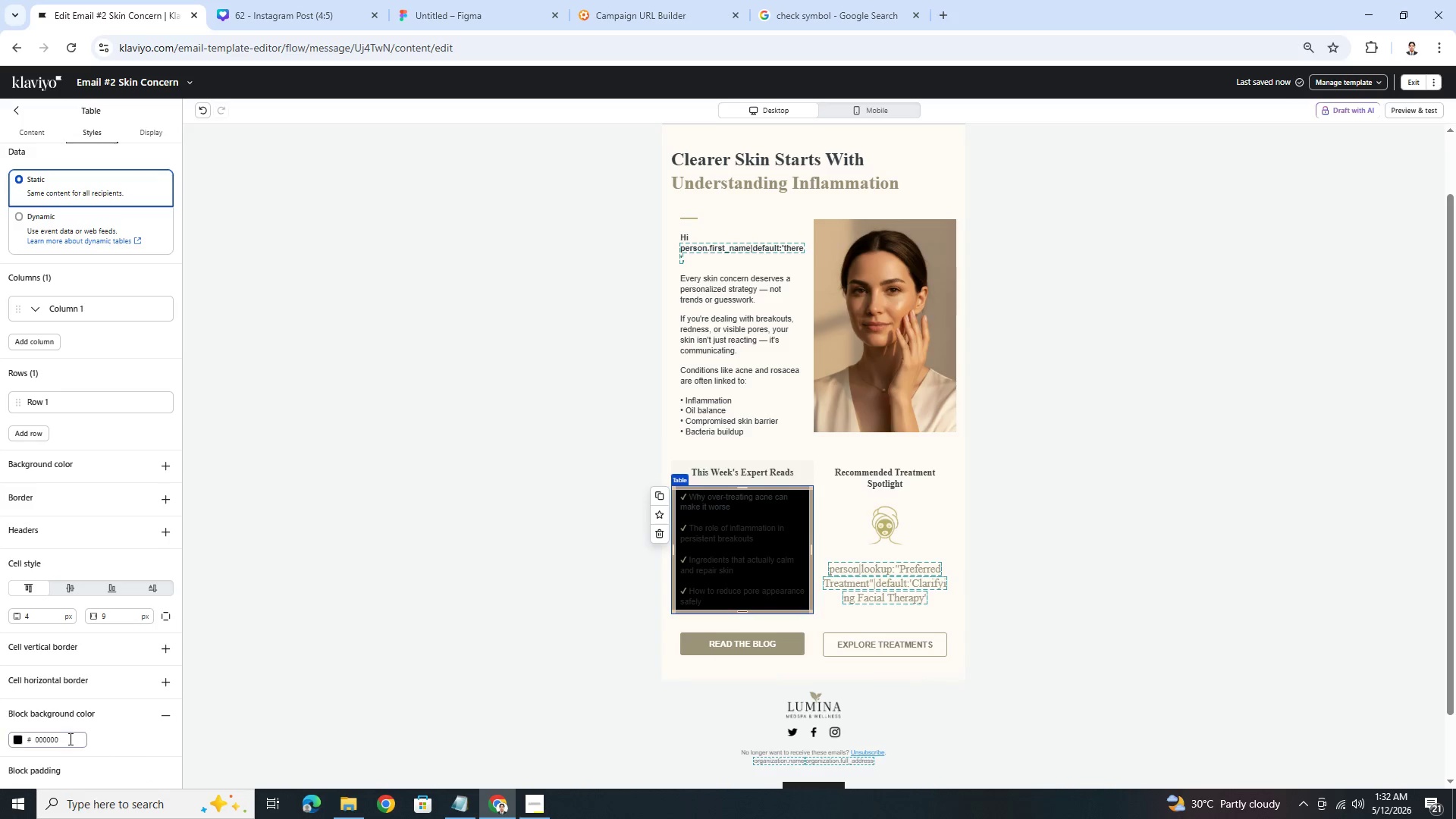 
double_click([69, 739])
 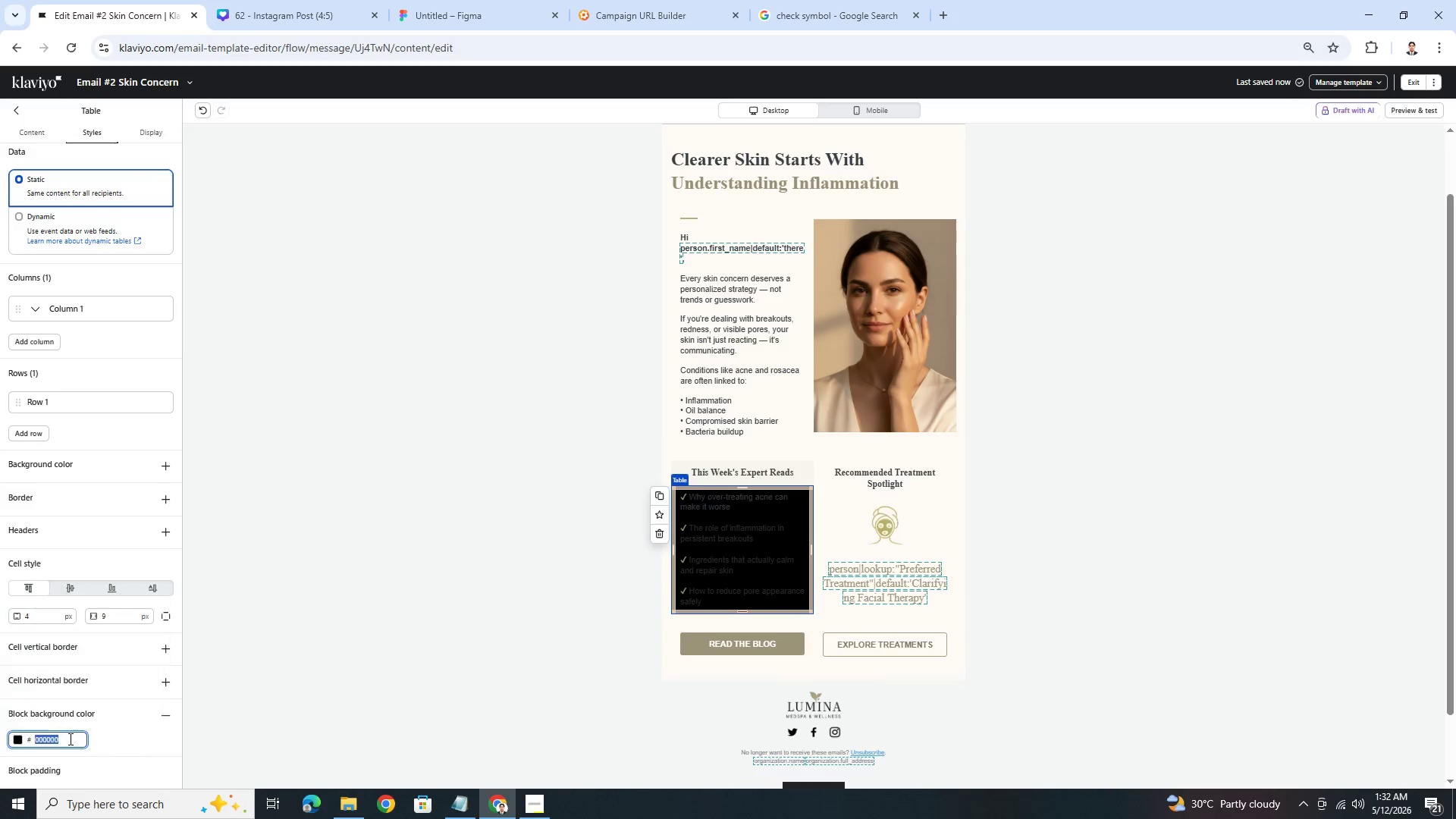 
key(Control+V)
 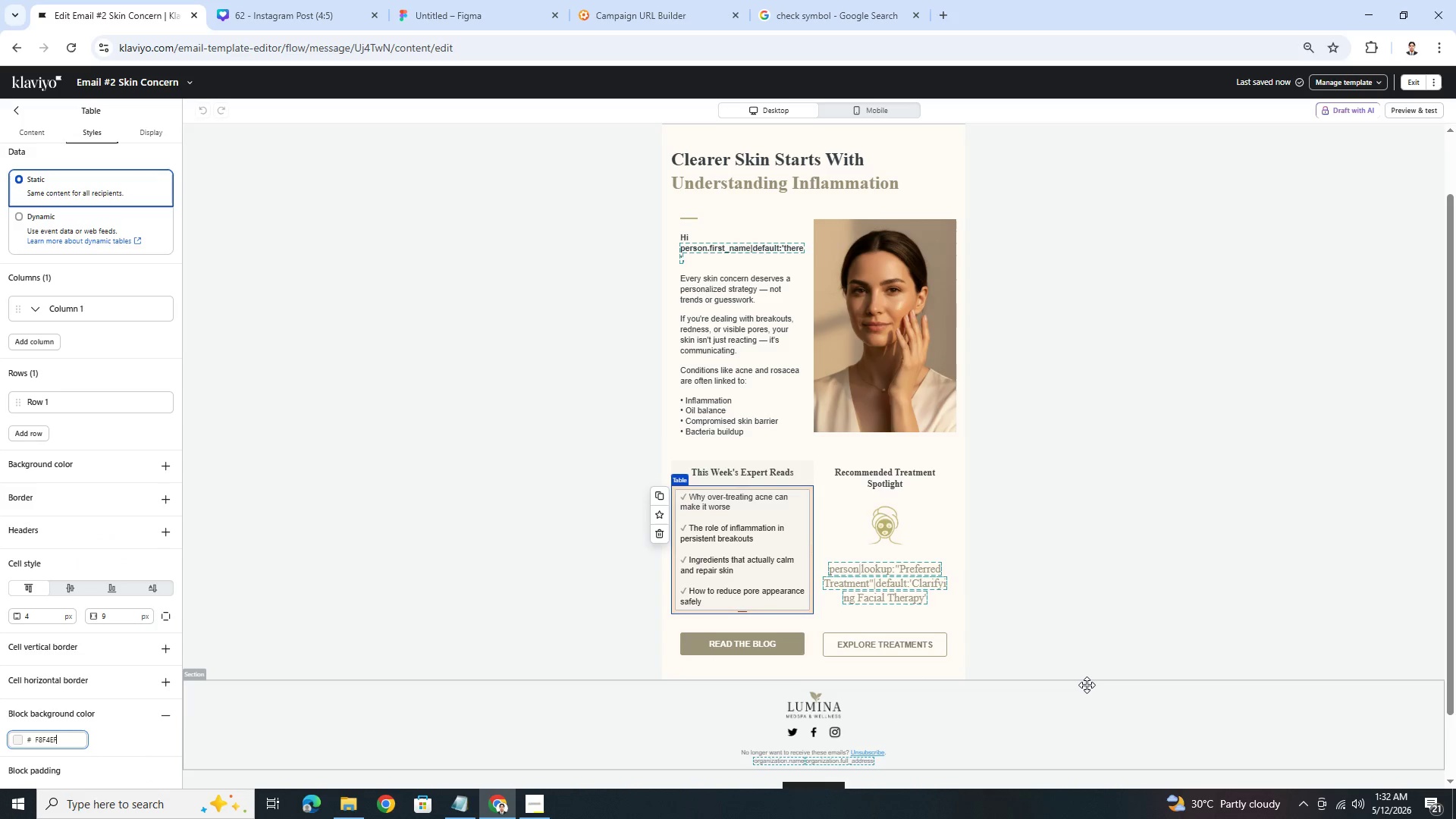 
left_click([1087, 685])
 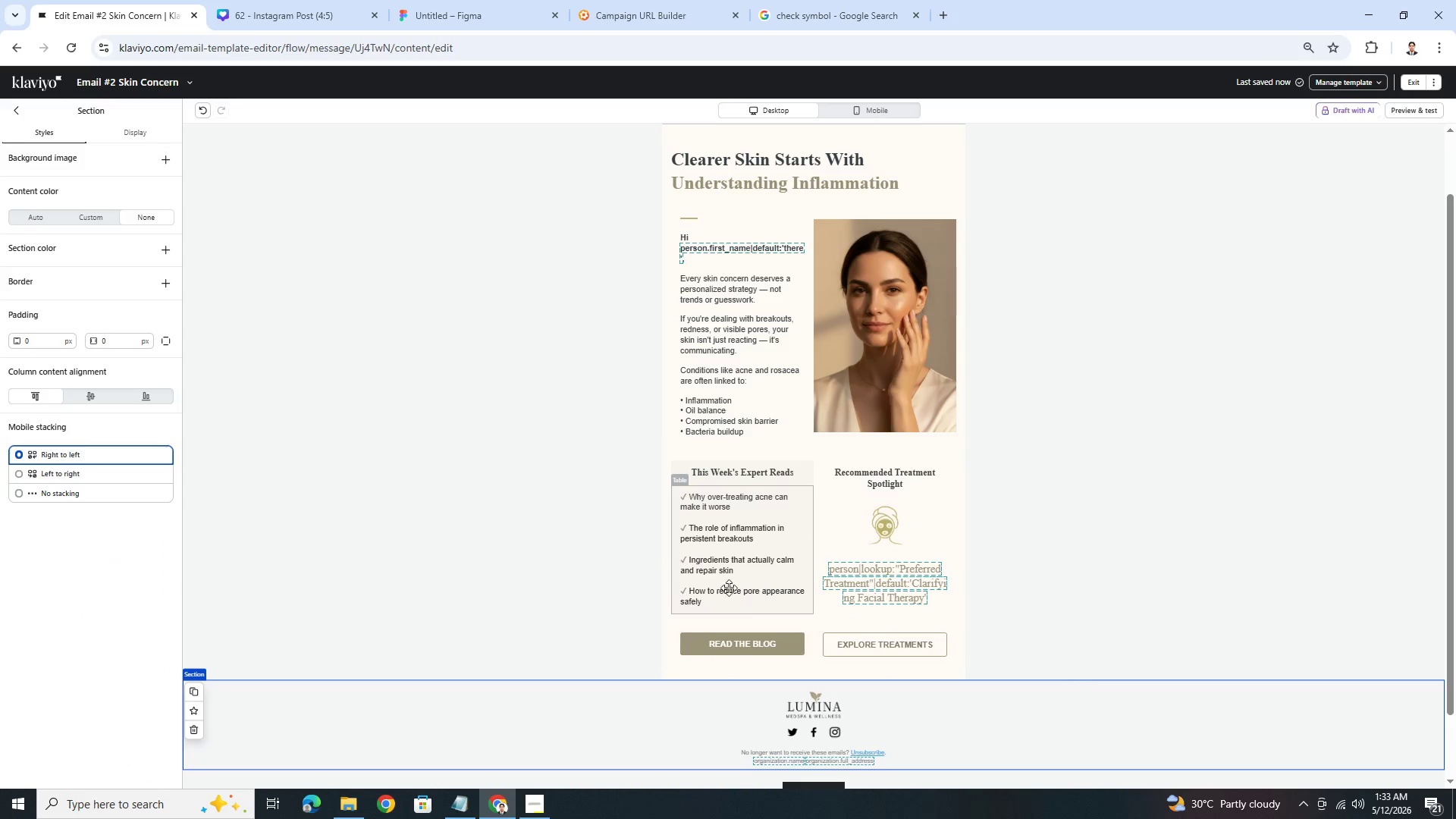 
wait(7.16)
 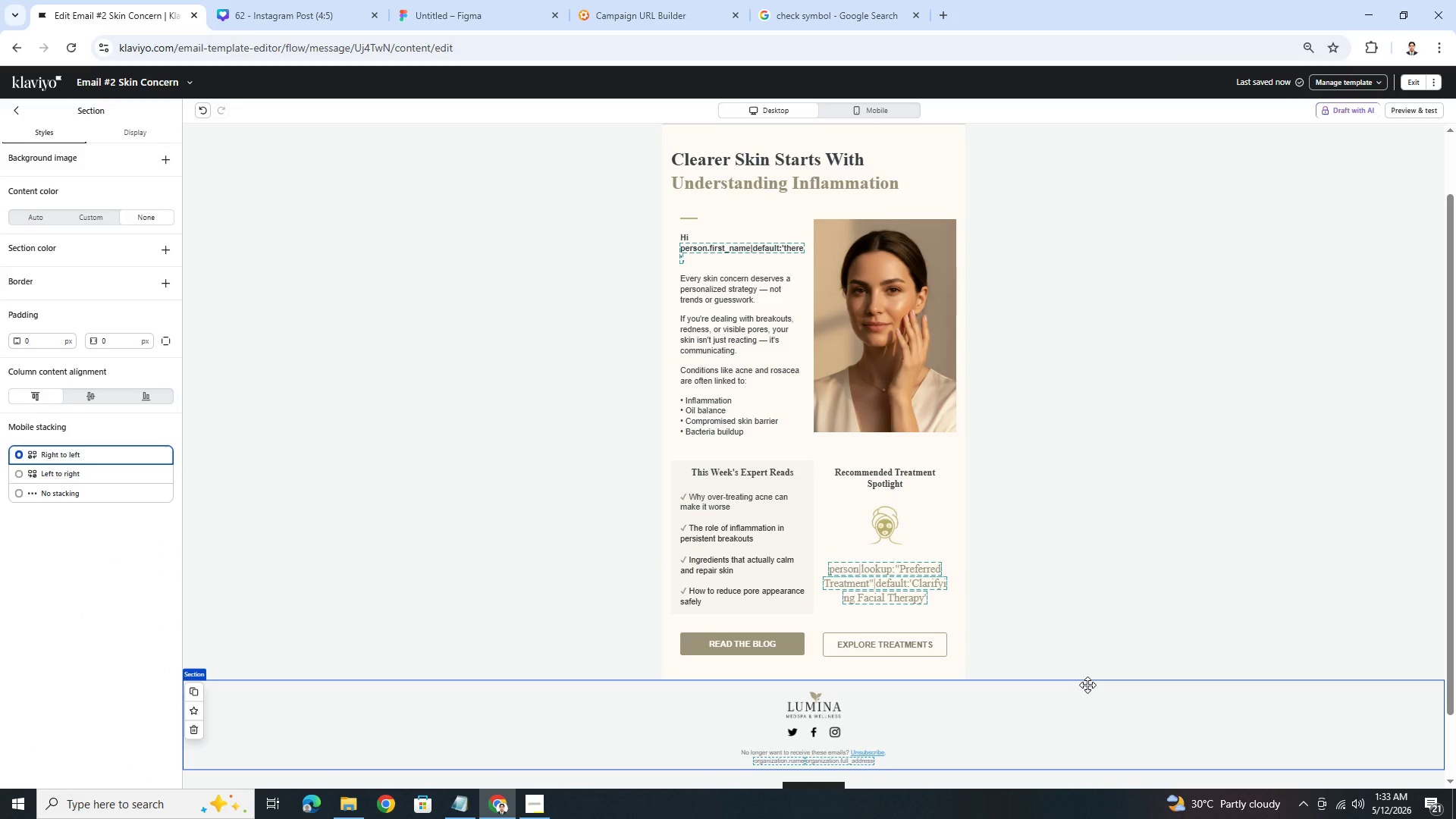 
left_click([777, 642])
 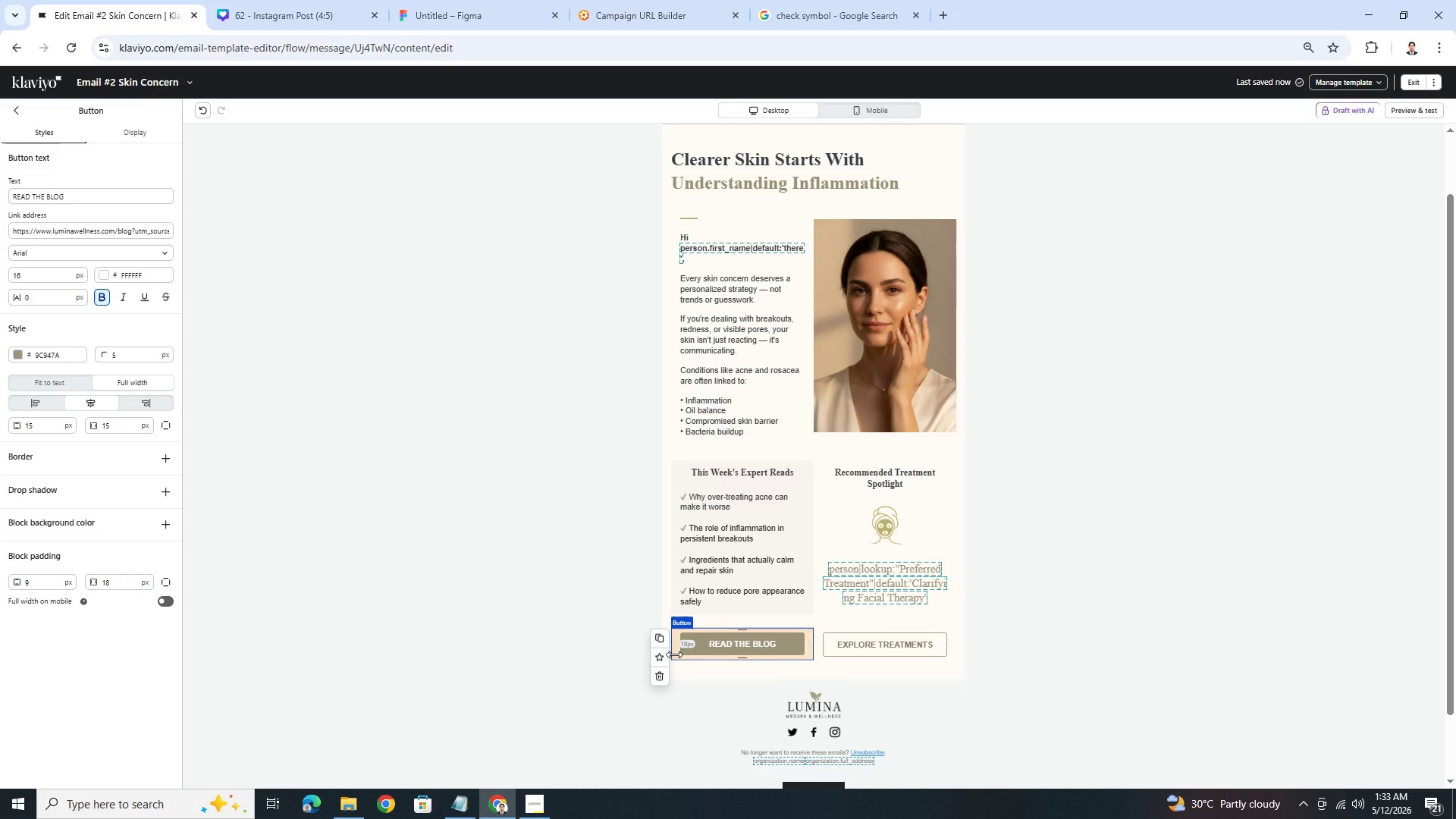 
wait(27.05)
 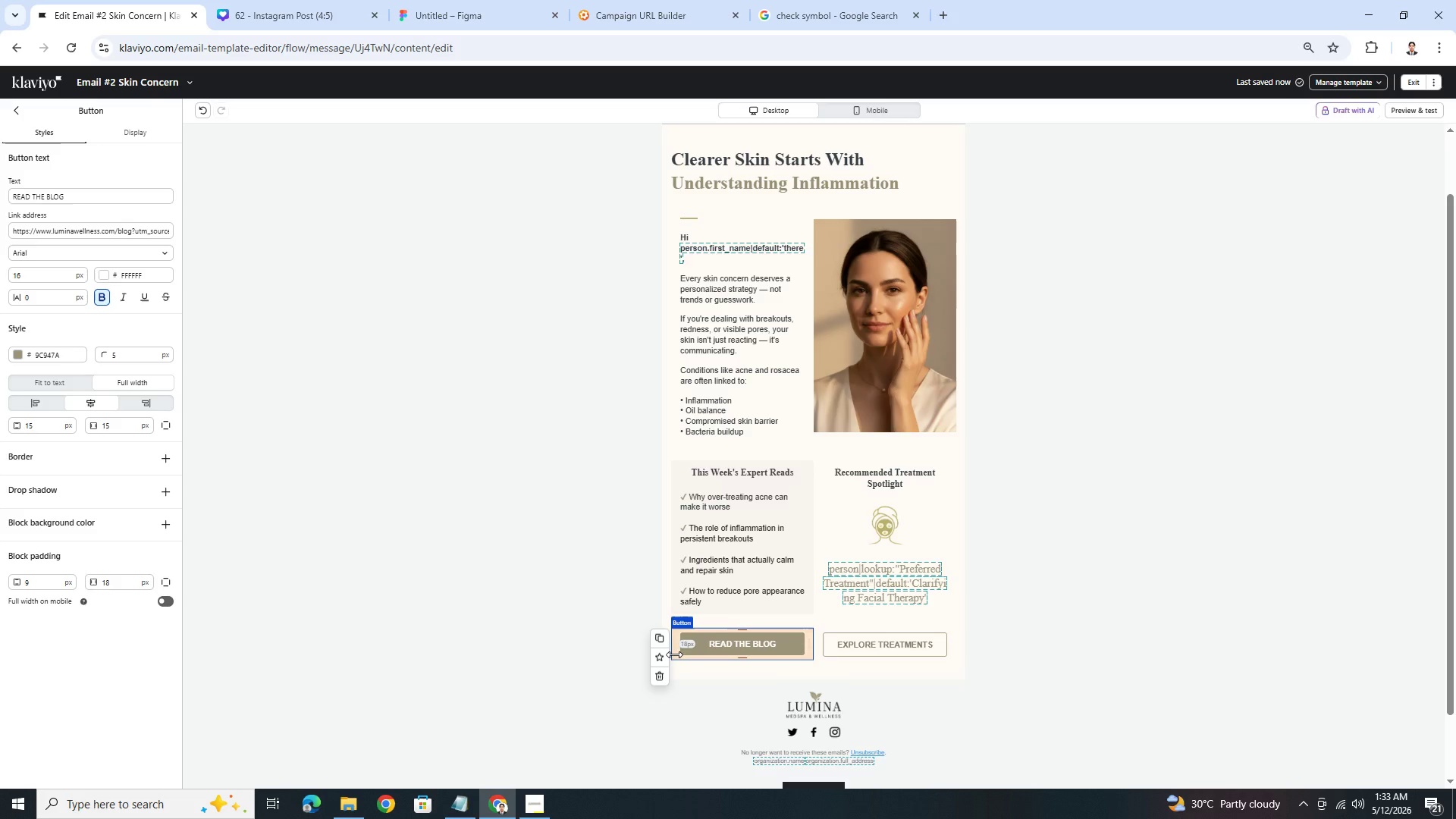 
left_click_drag(start_coordinate=[765, 635], to_coordinate=[769, 620])
 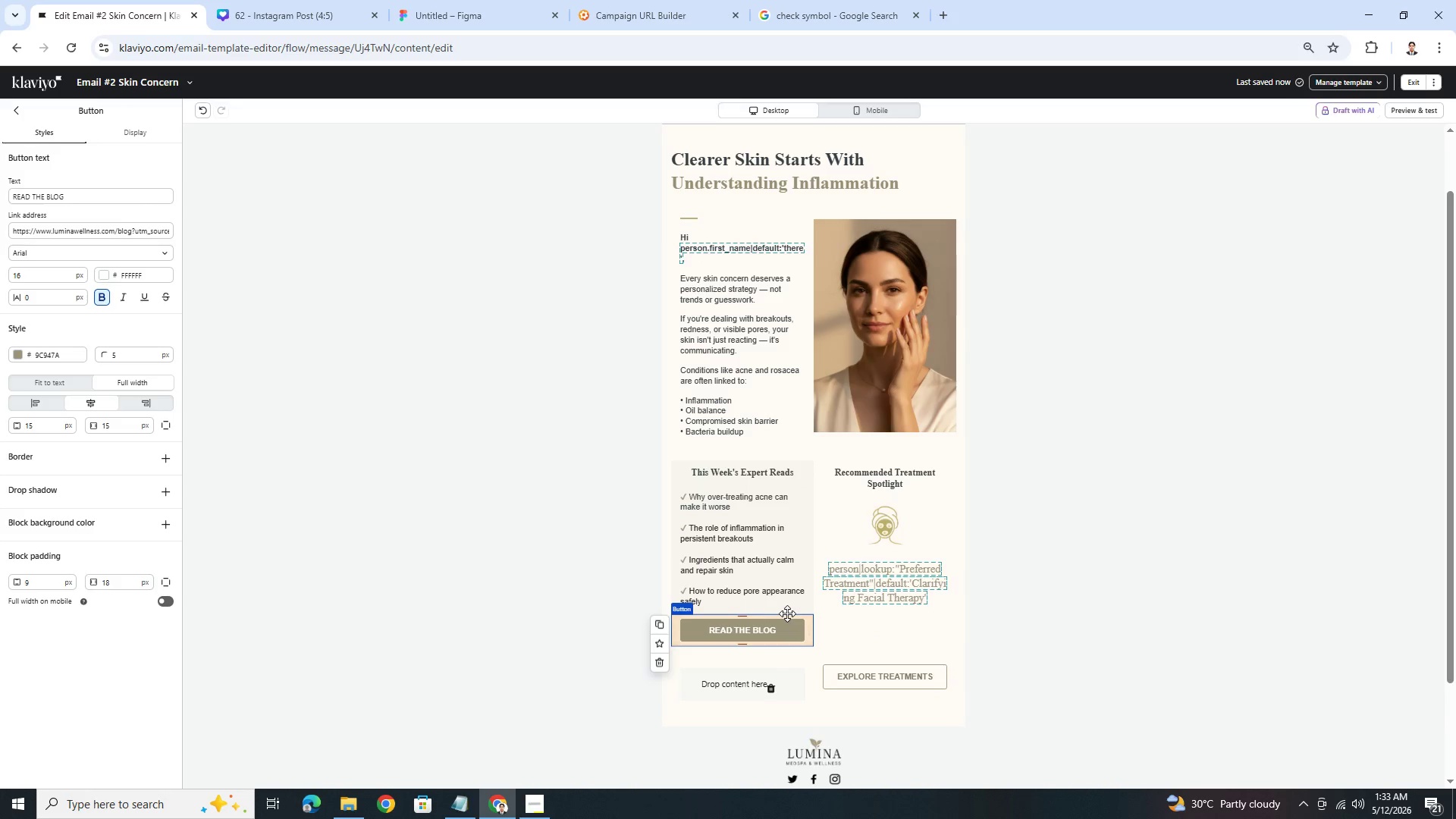 
left_click([1084, 641])
 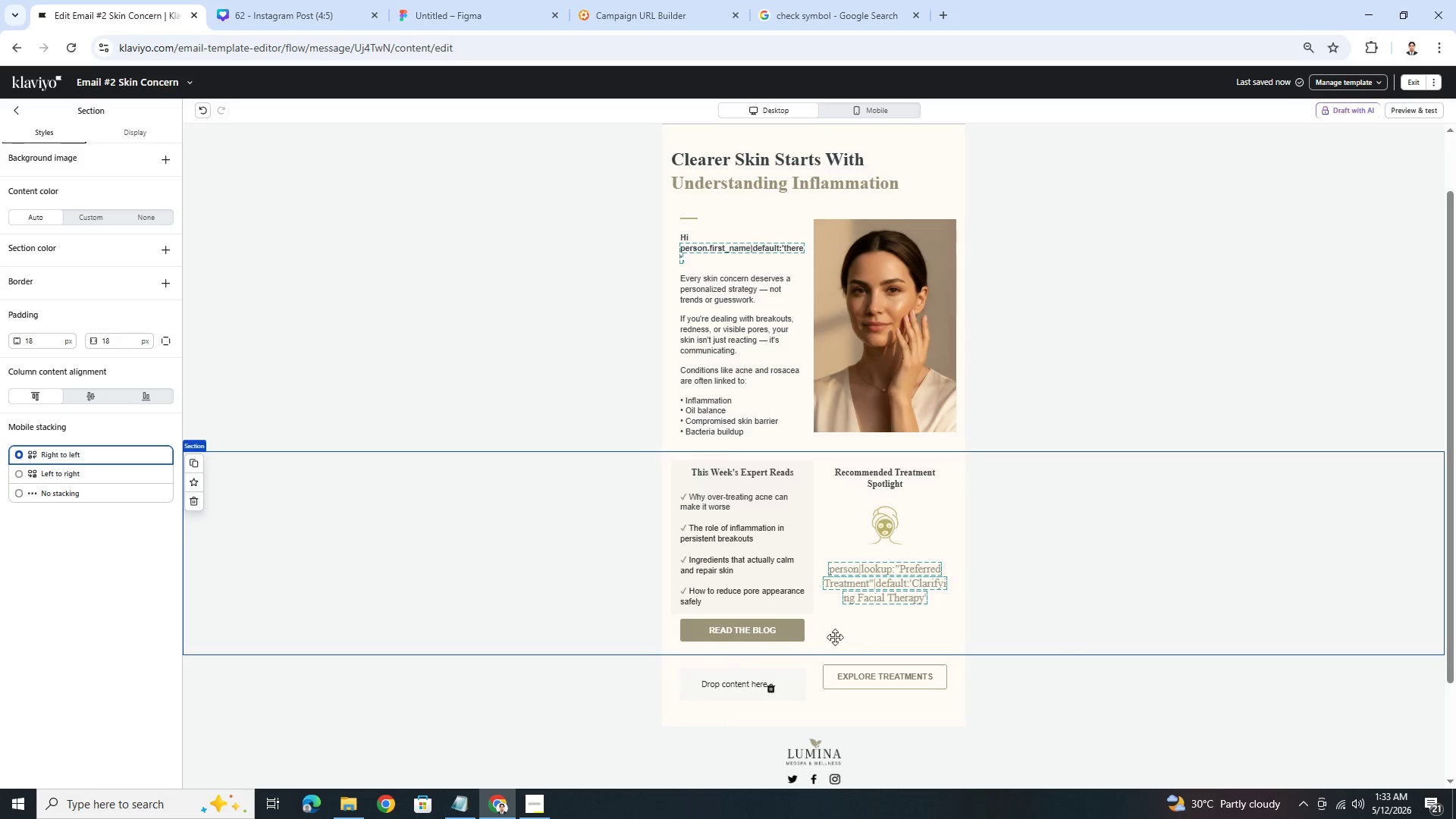 
left_click([802, 629])
 